 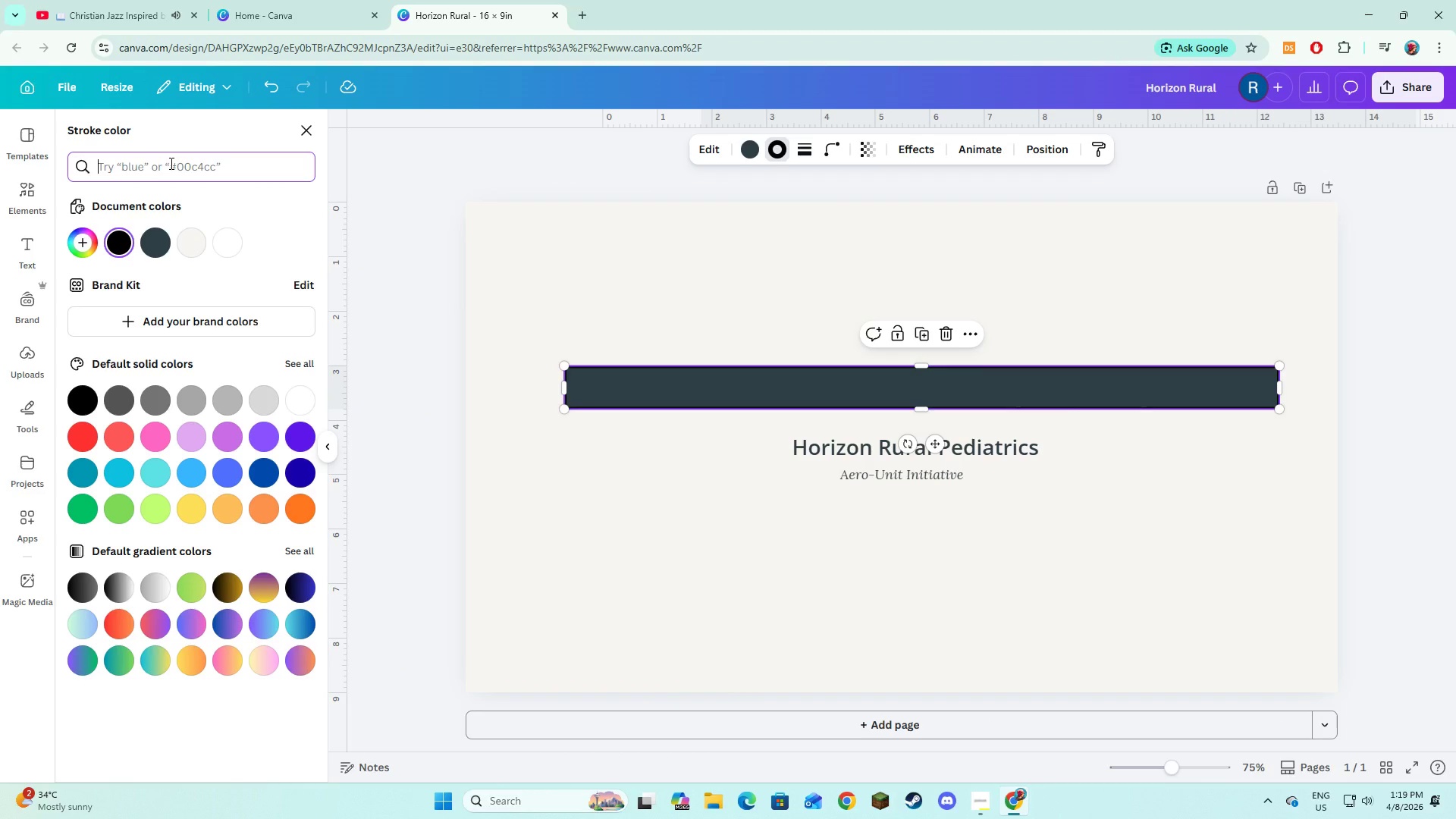 
key(Control+V)
 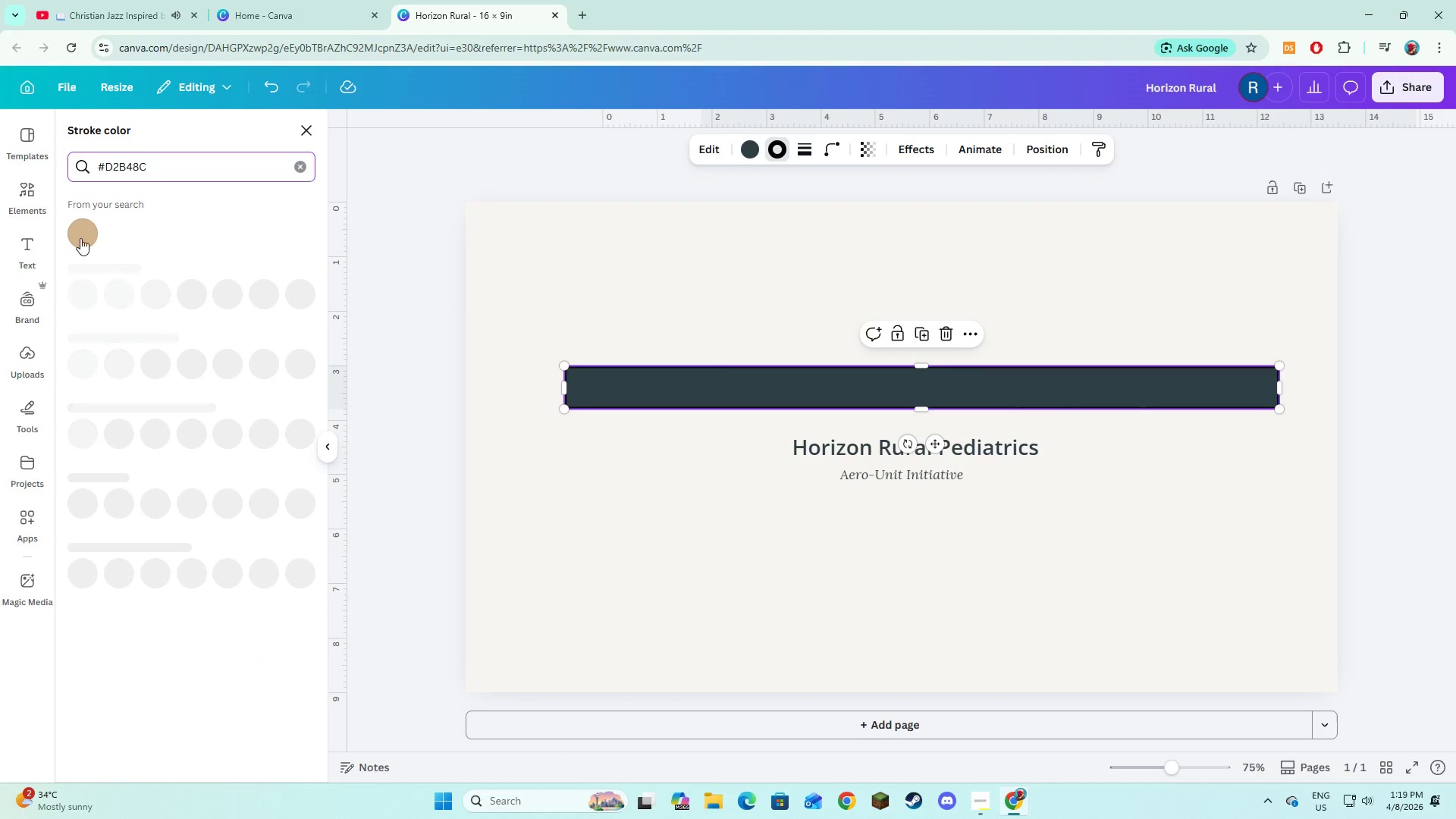 
left_click([80, 238])
 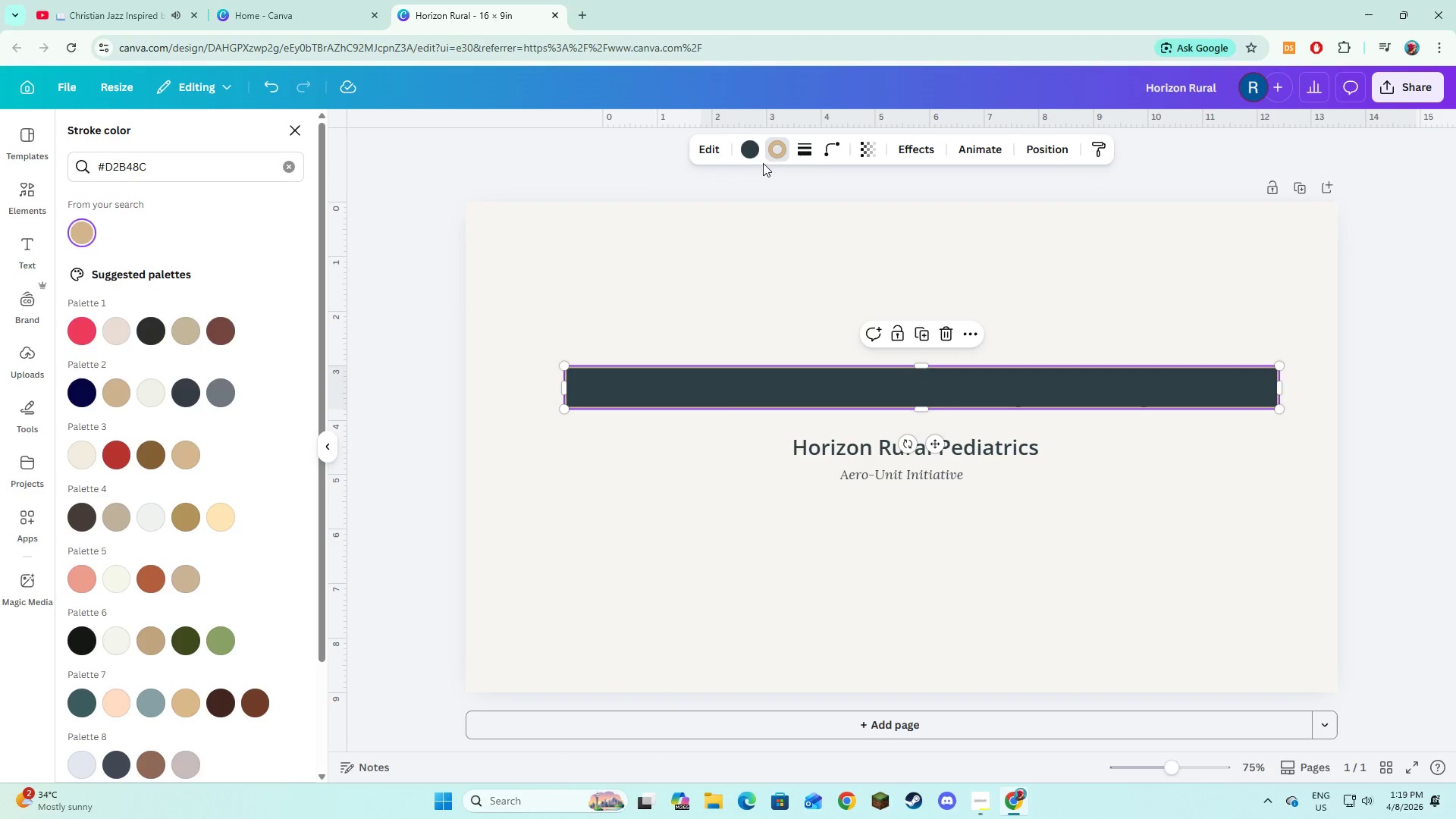 
left_click([758, 152])
 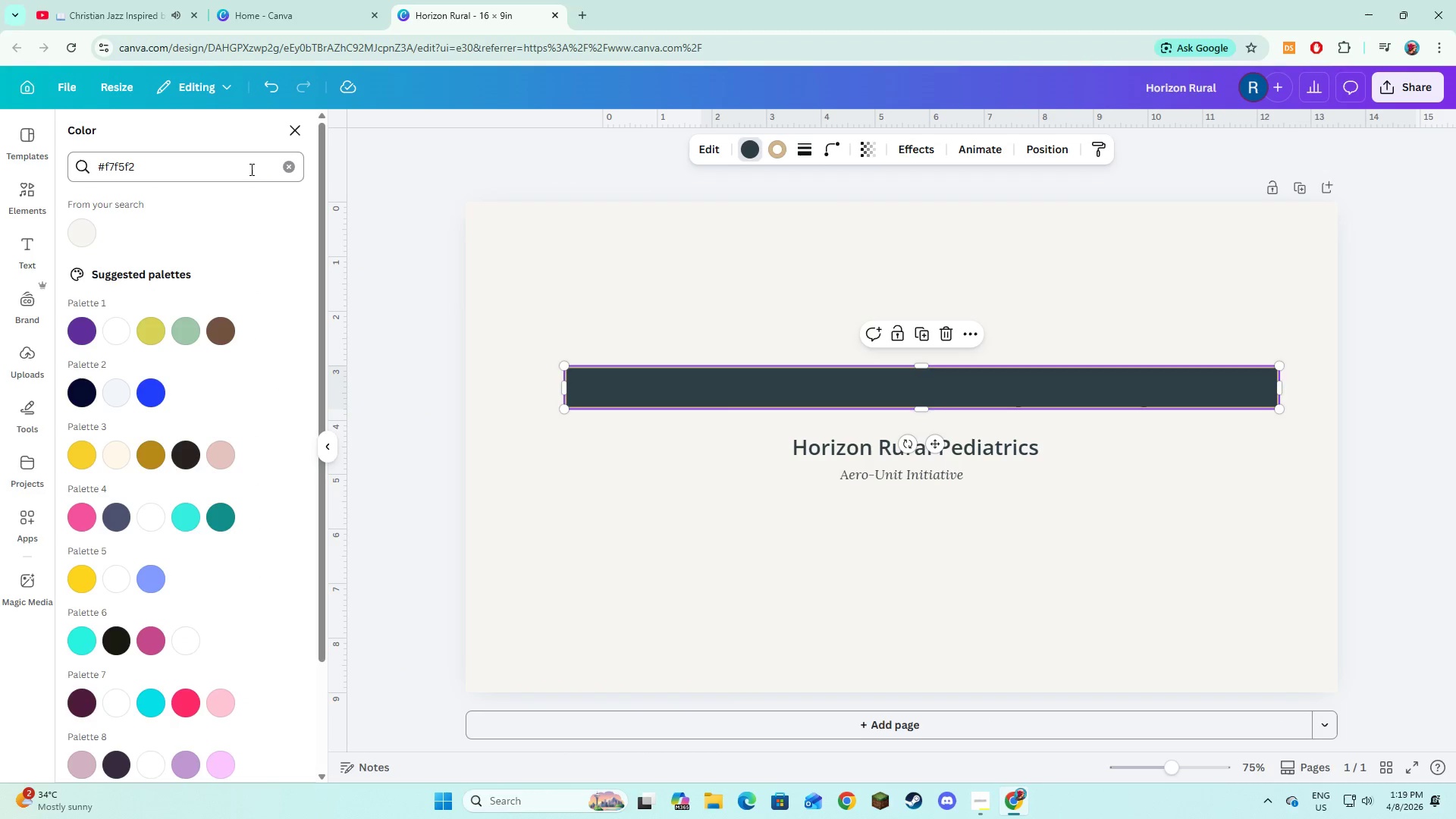 
left_click([281, 167])
 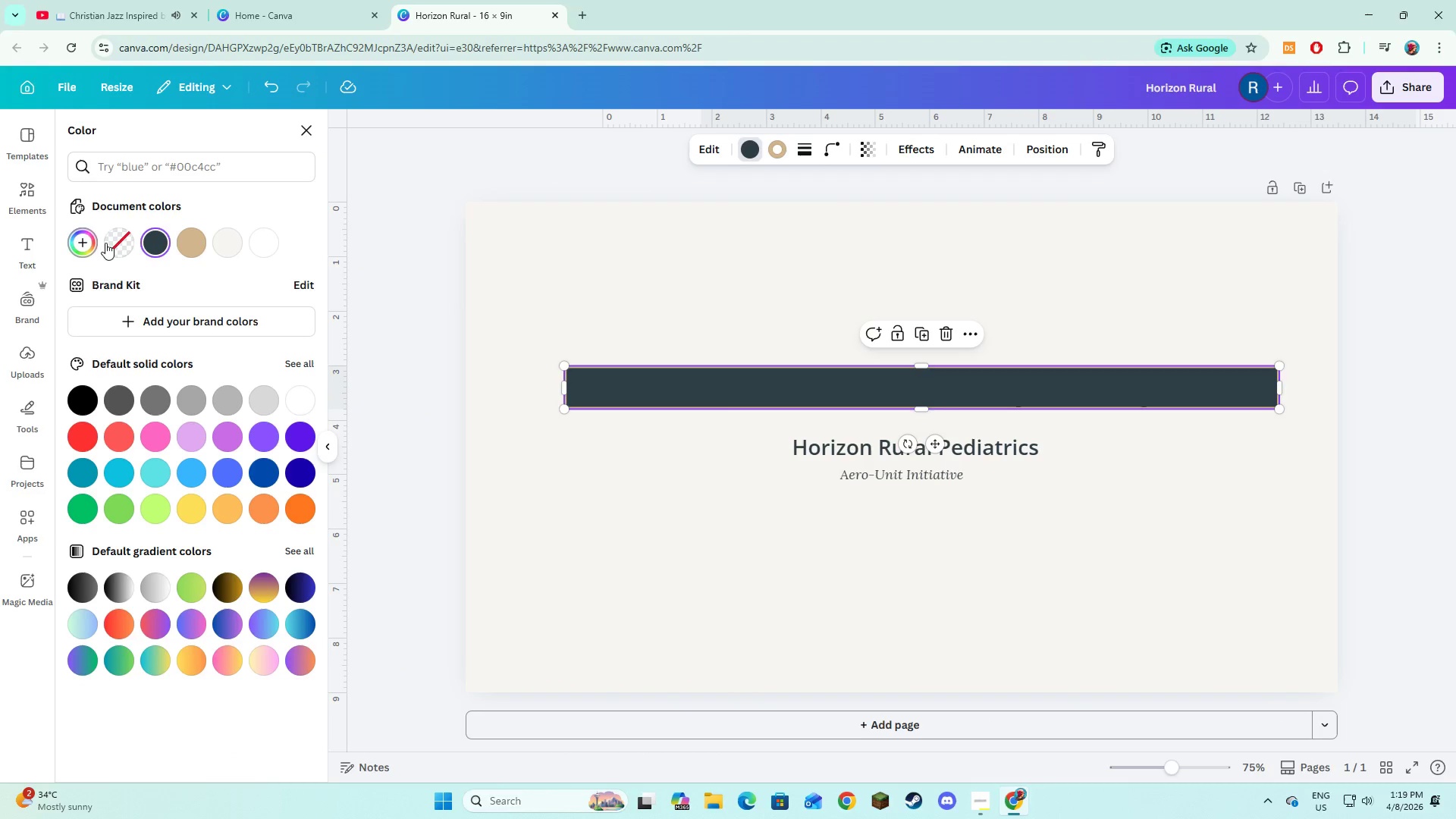 
left_click([130, 239])
 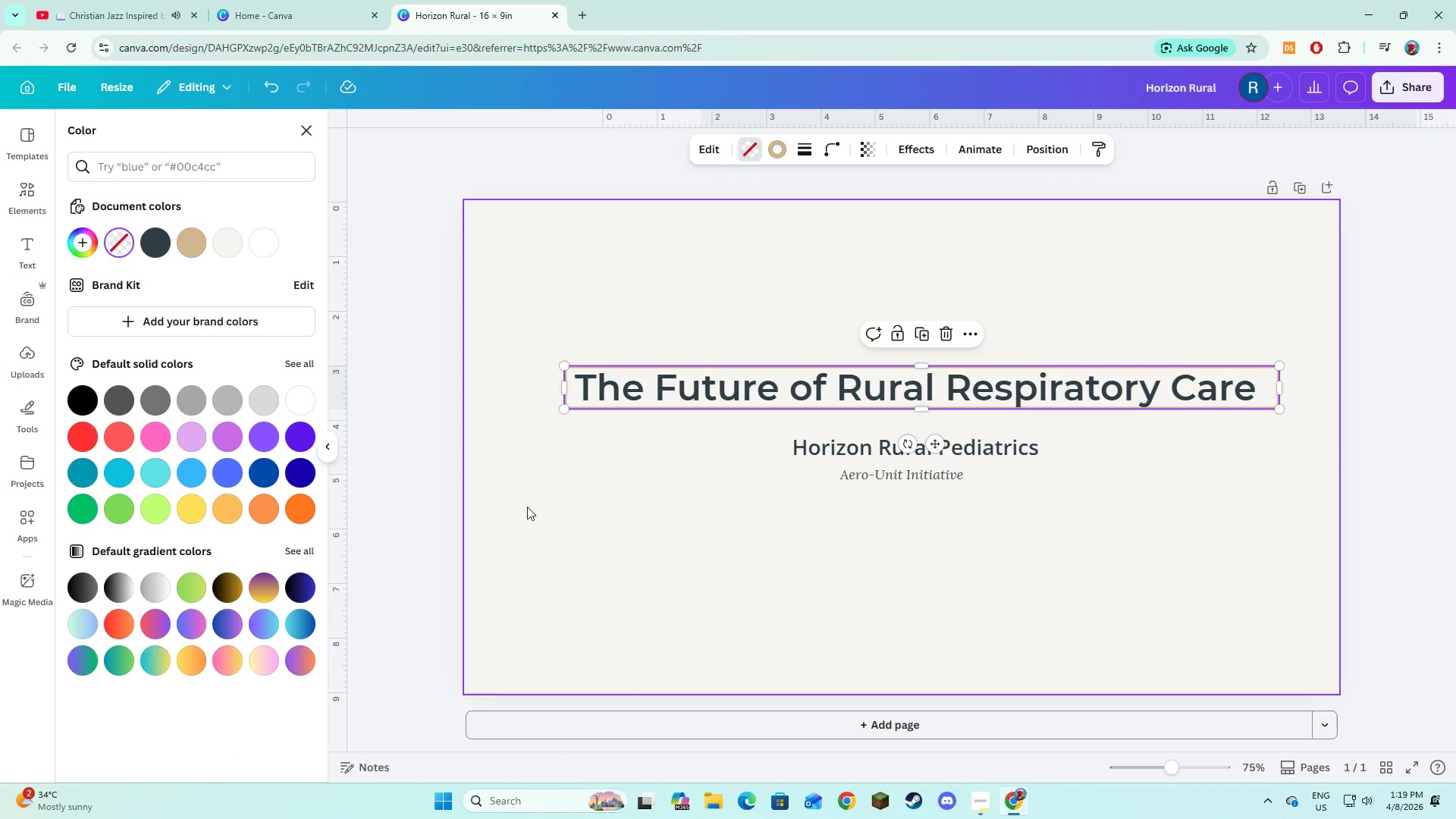 
left_click([545, 561])
 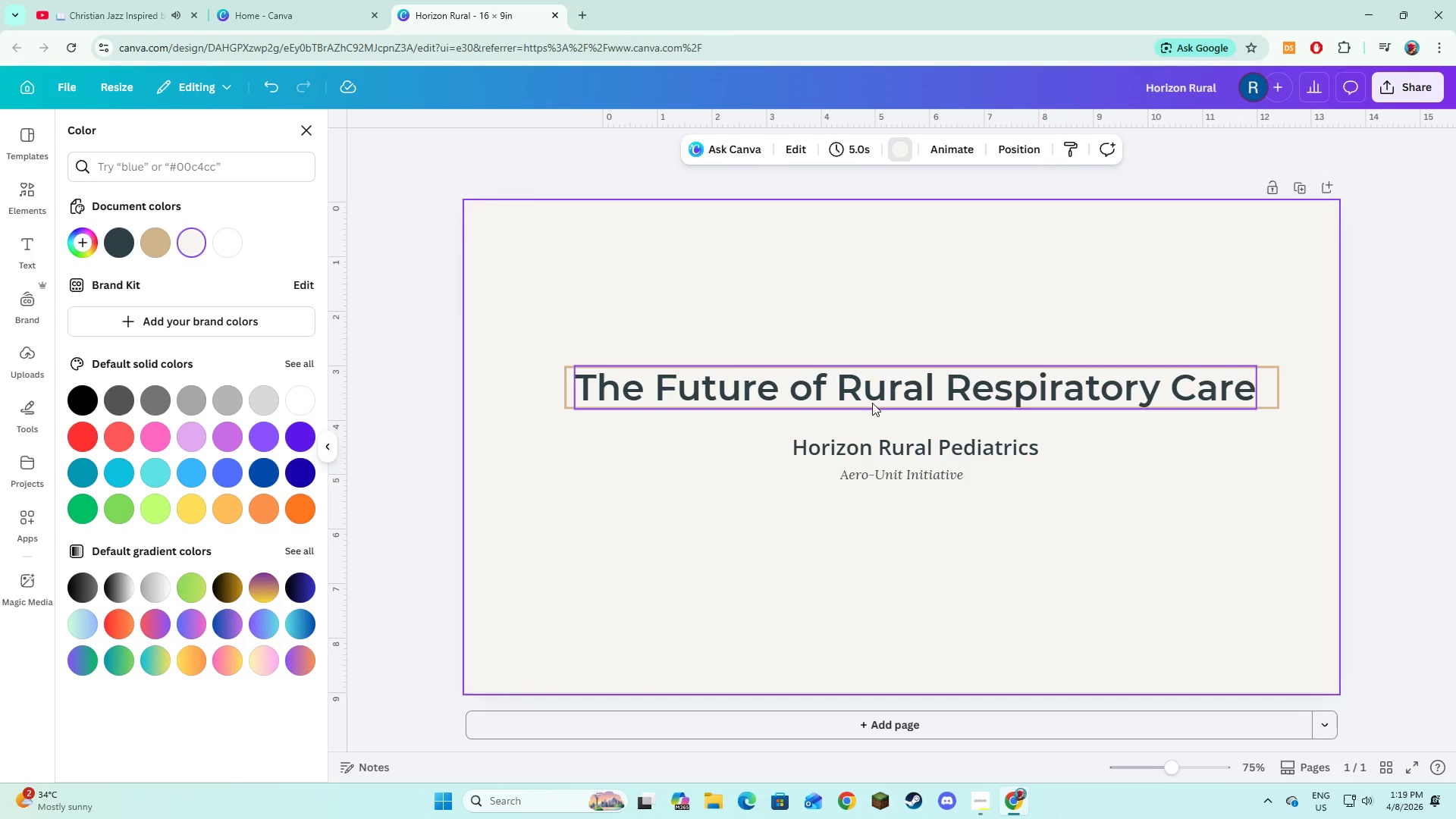 
left_click([872, 403])
 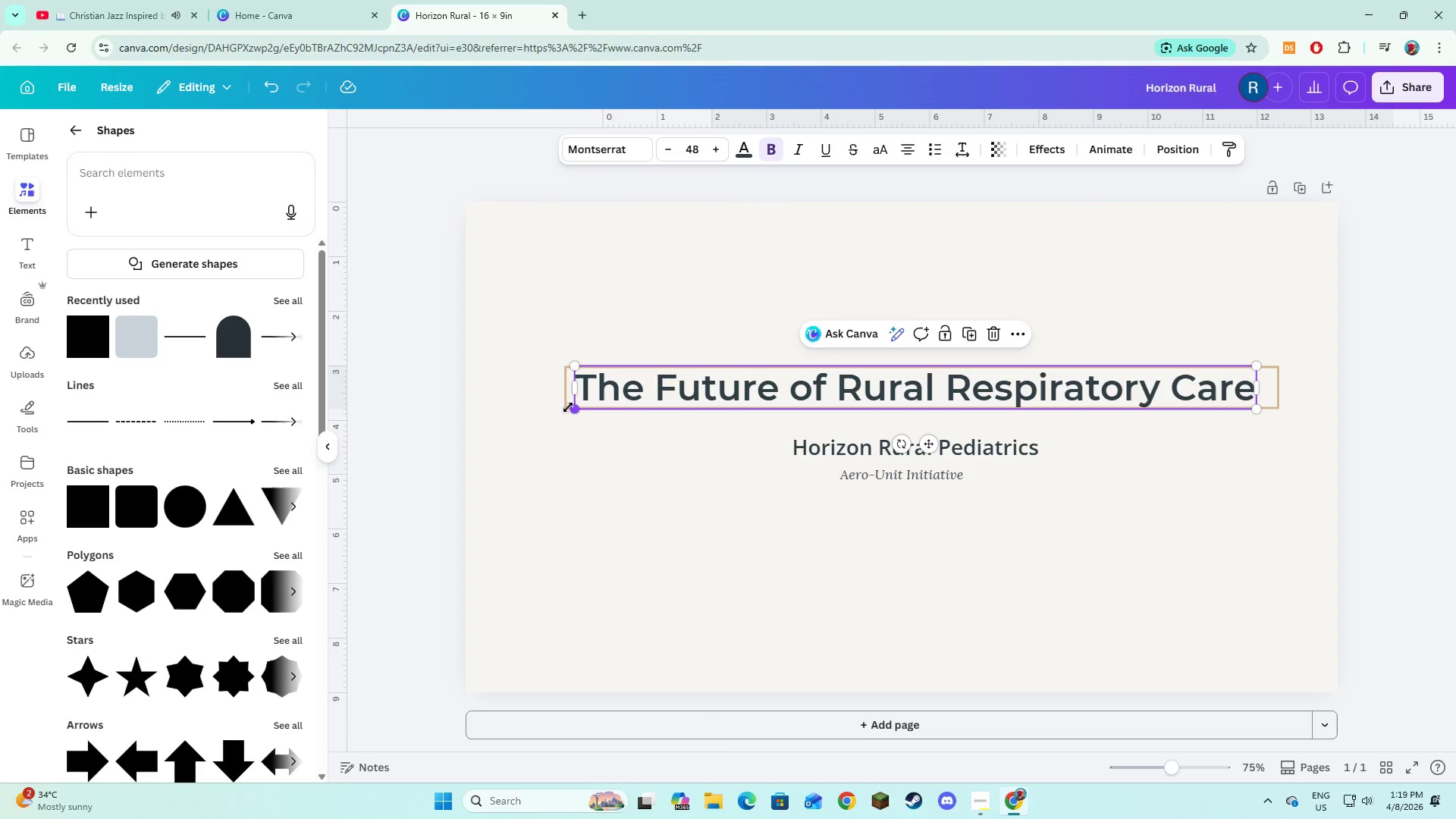 
left_click([566, 403])
 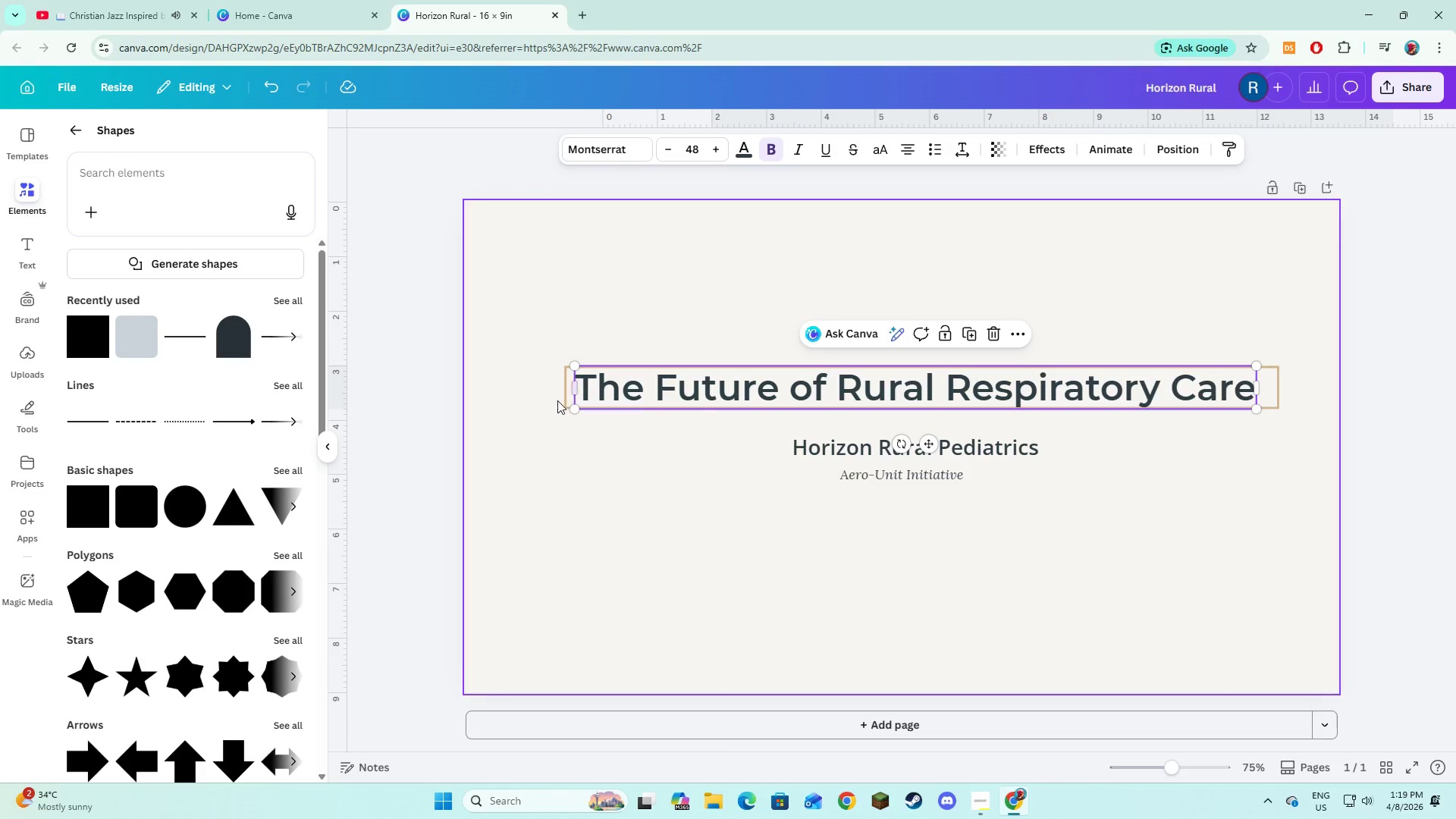 
left_click([557, 400])
 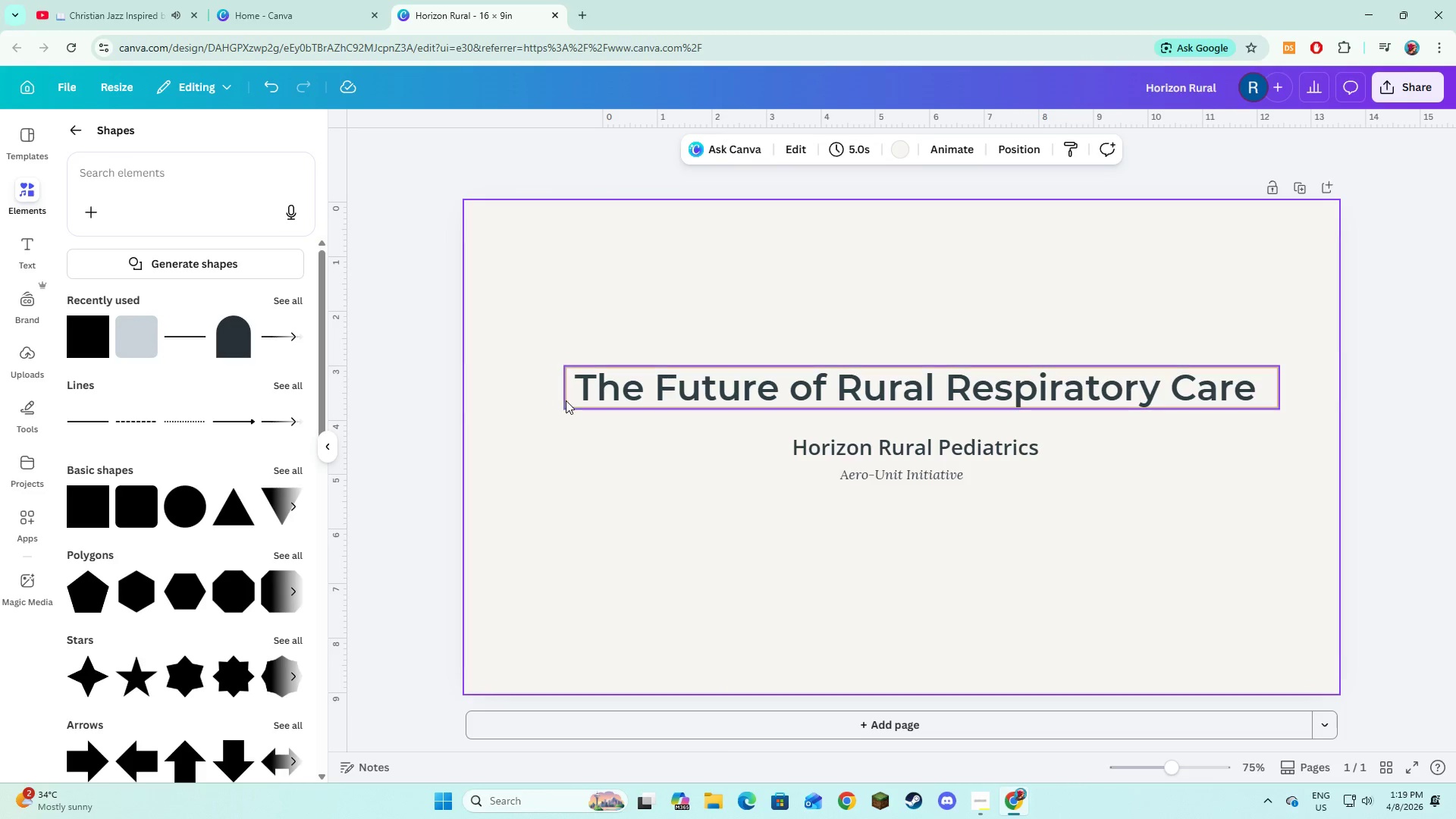 
left_click([566, 400])
 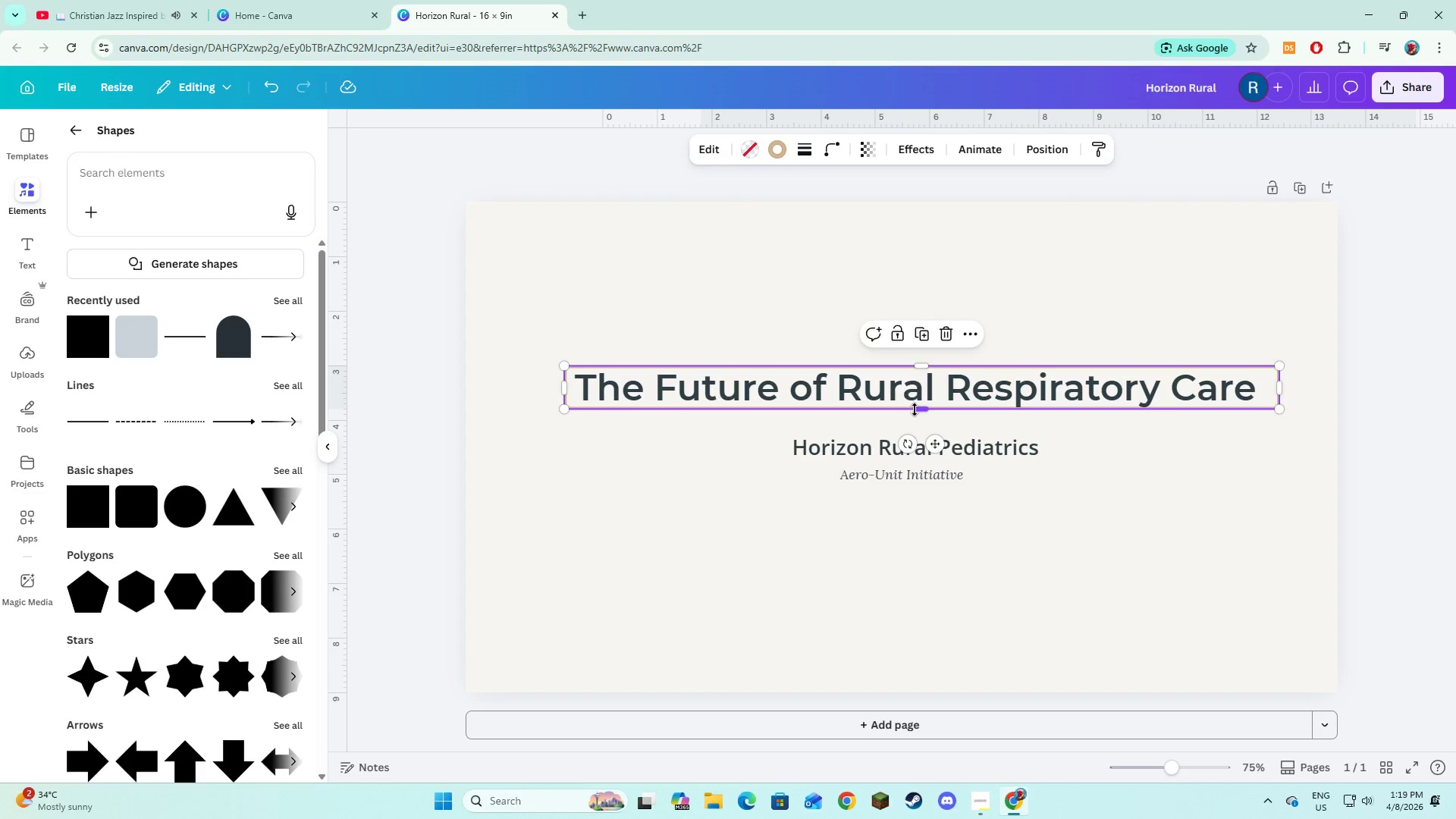 
left_click_drag(start_coordinate=[915, 410], to_coordinate=[920, 416])
 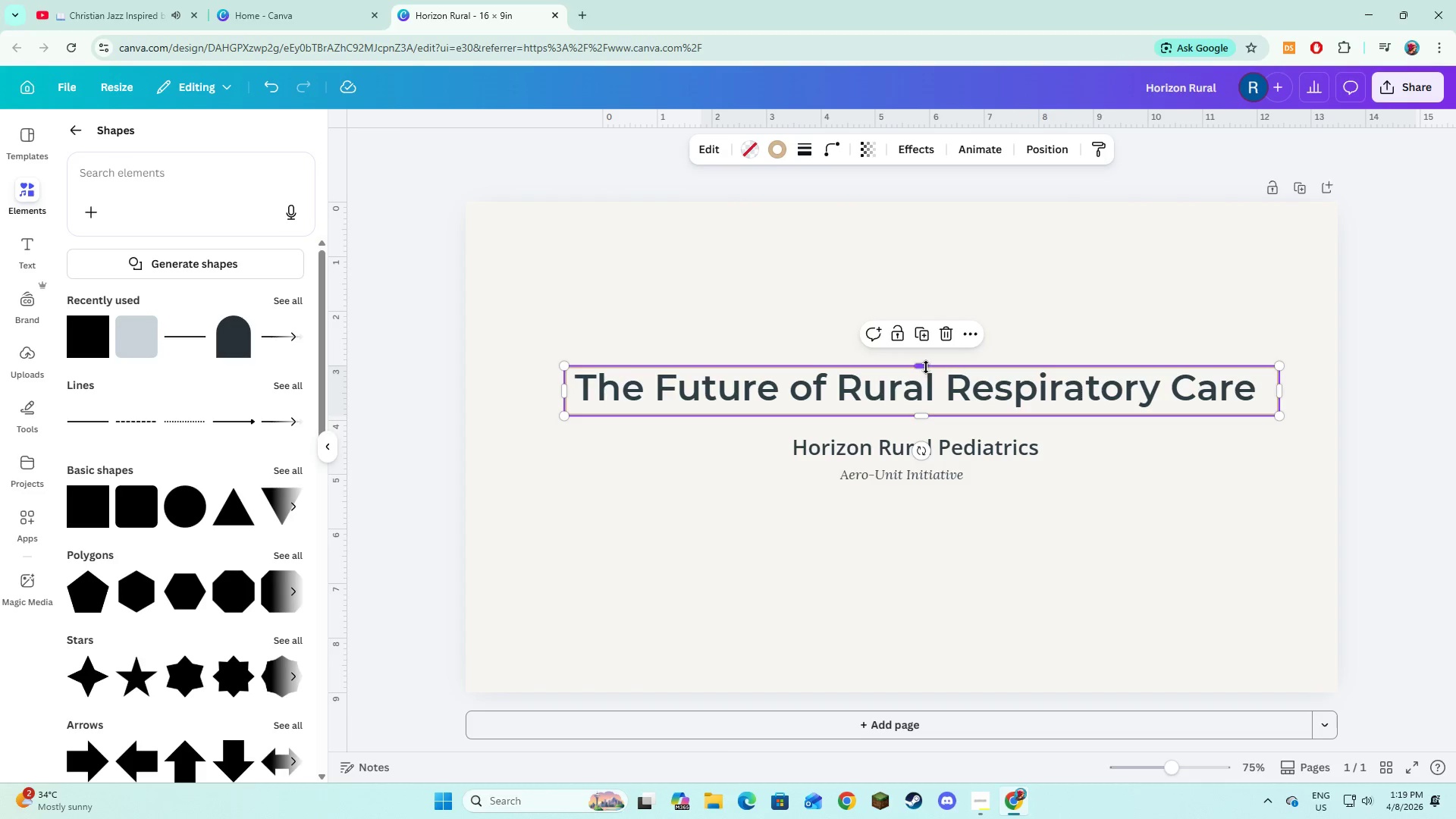 
left_click_drag(start_coordinate=[926, 367], to_coordinate=[926, 358])
 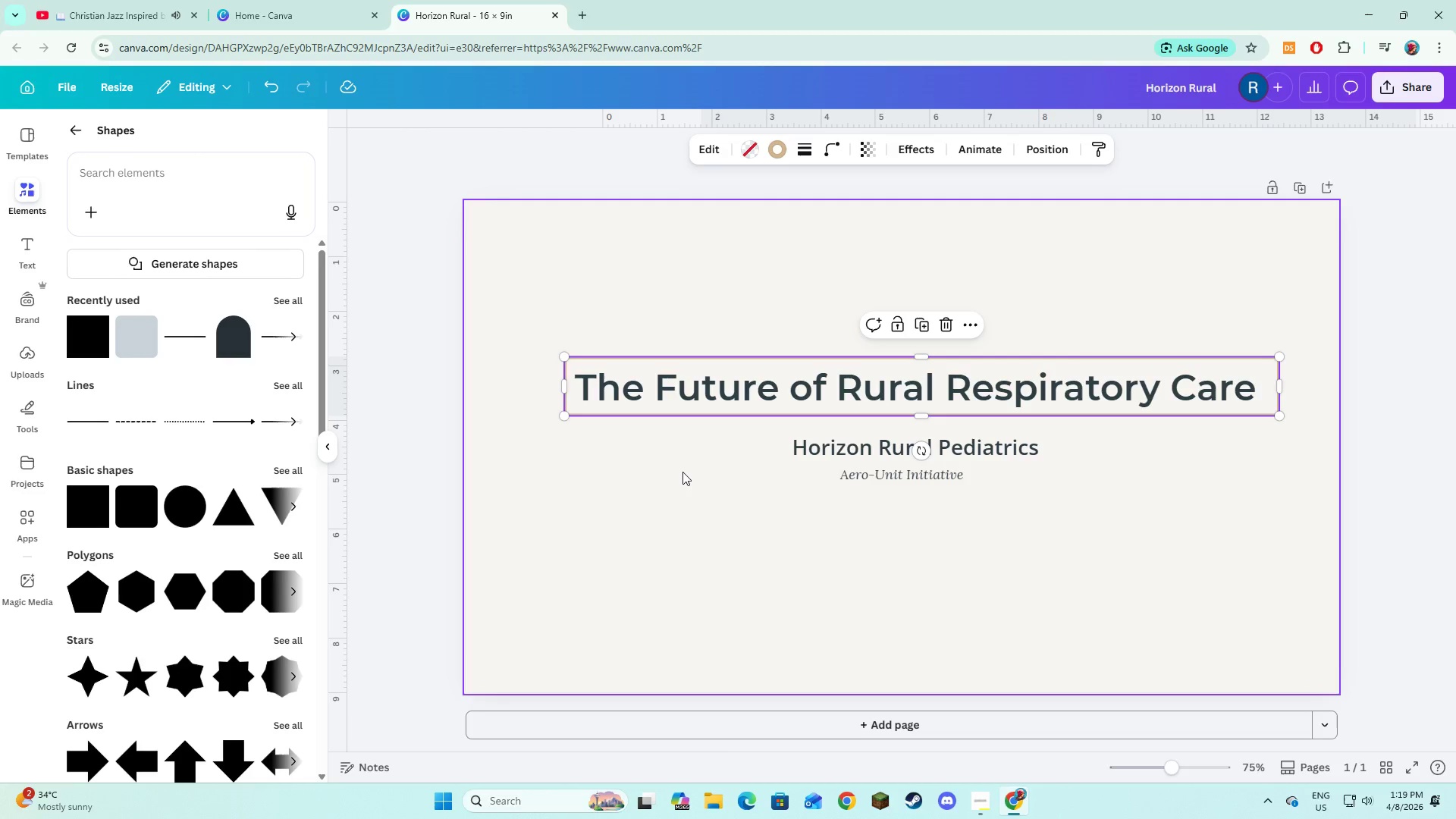 
left_click([682, 472])
 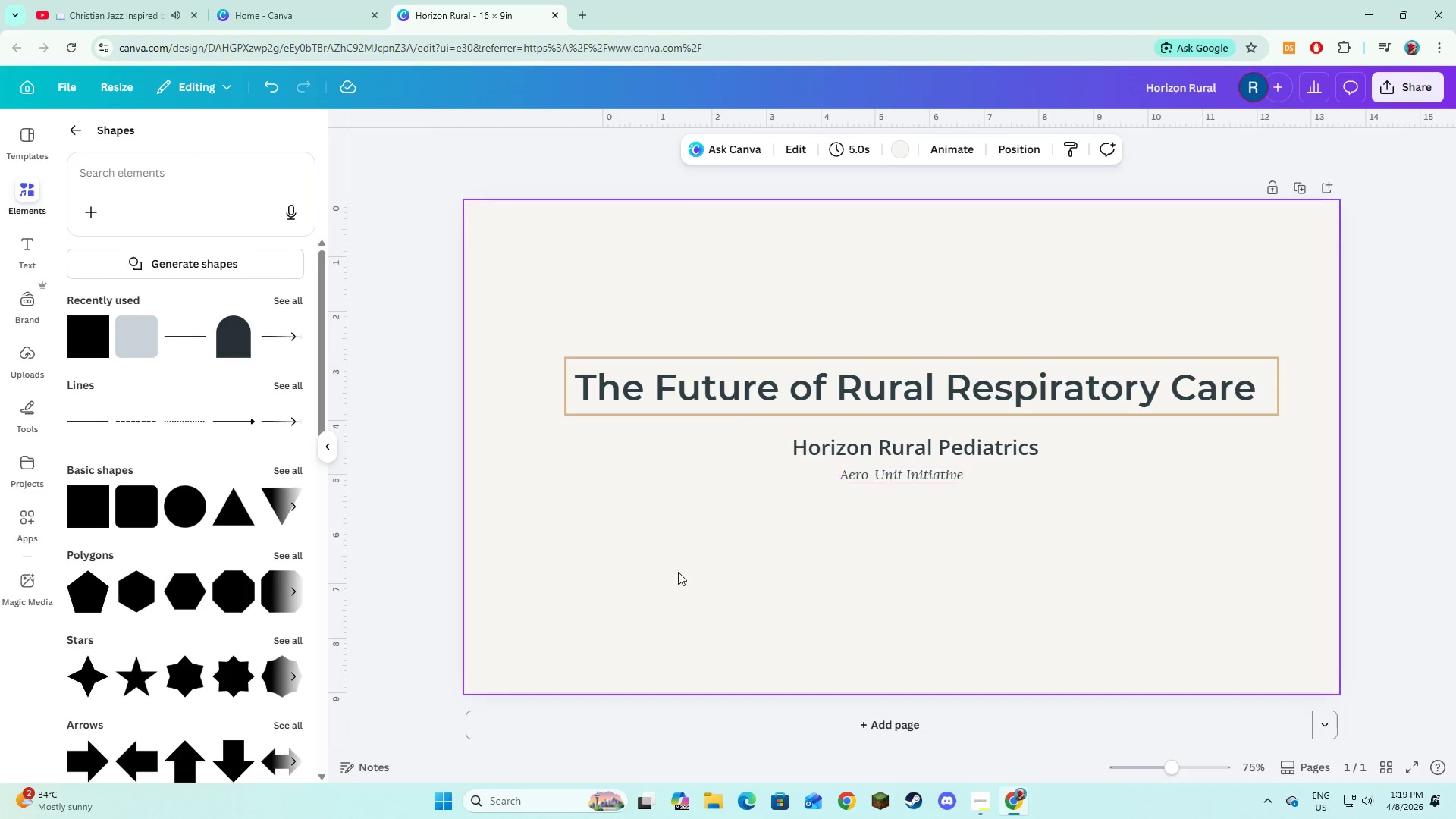 
left_click([645, 573])
 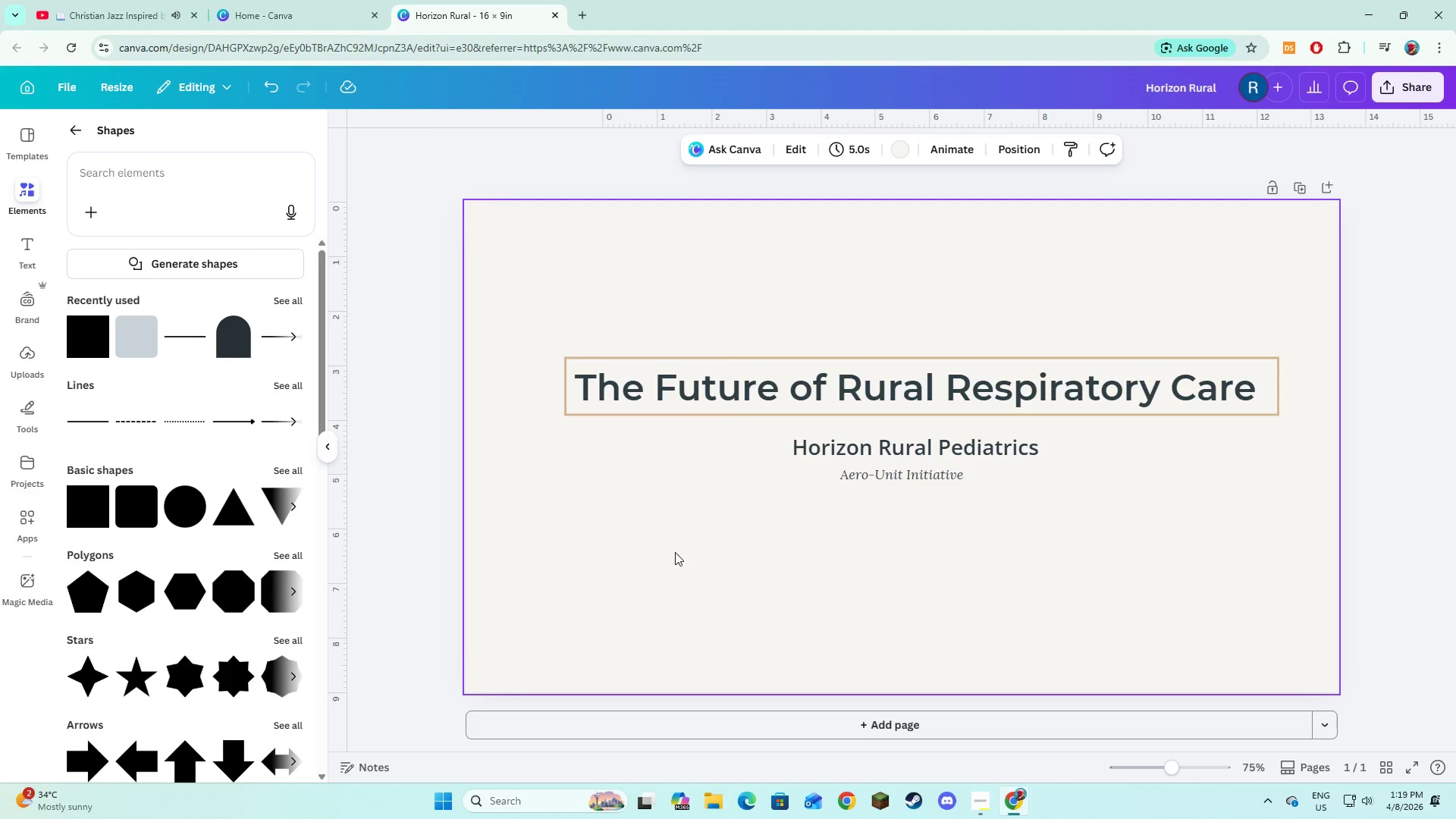 
scroll: coordinate [675, 552], scroll_direction: down, amount: 2.0
 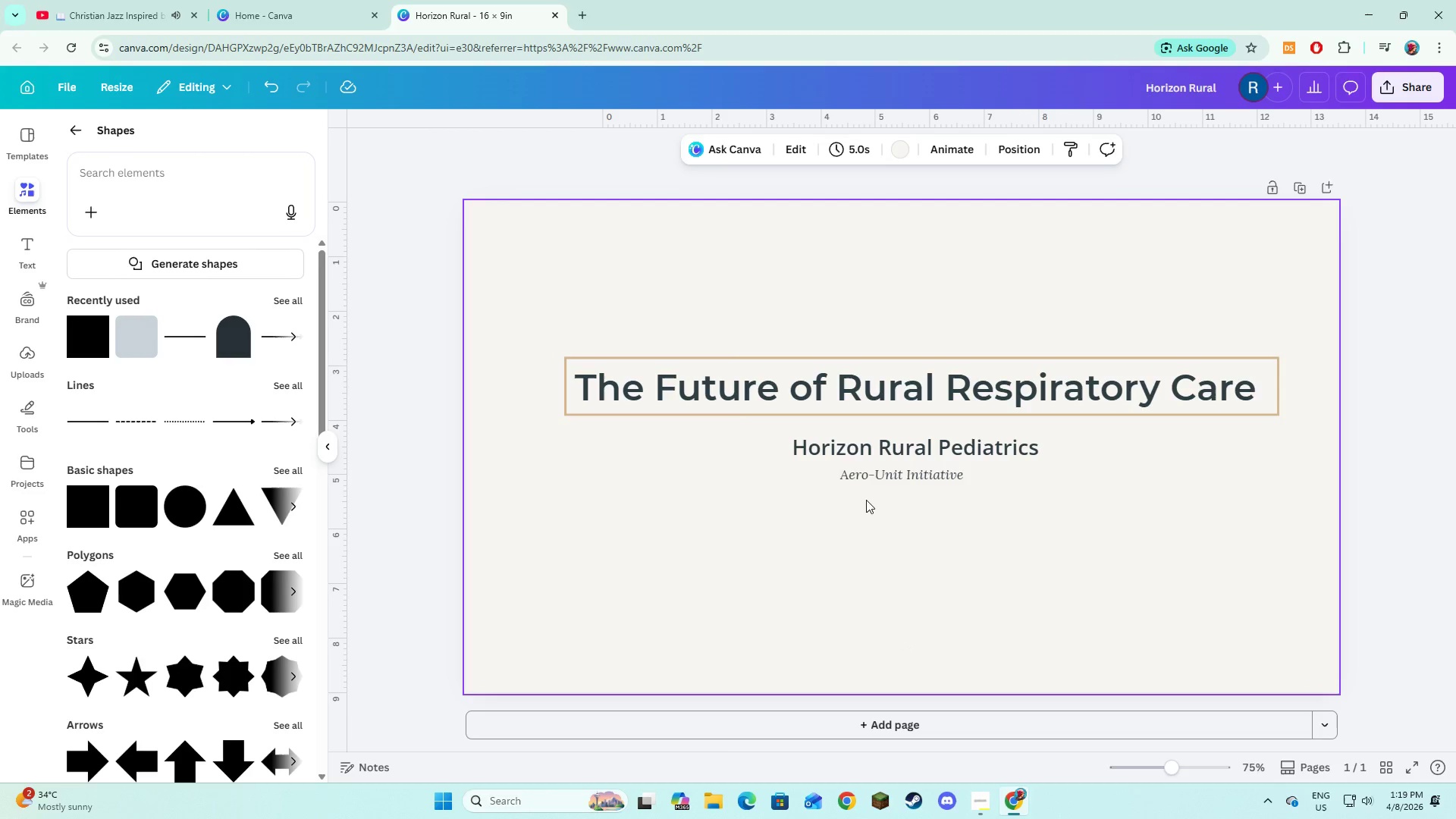 
left_click([876, 470])
 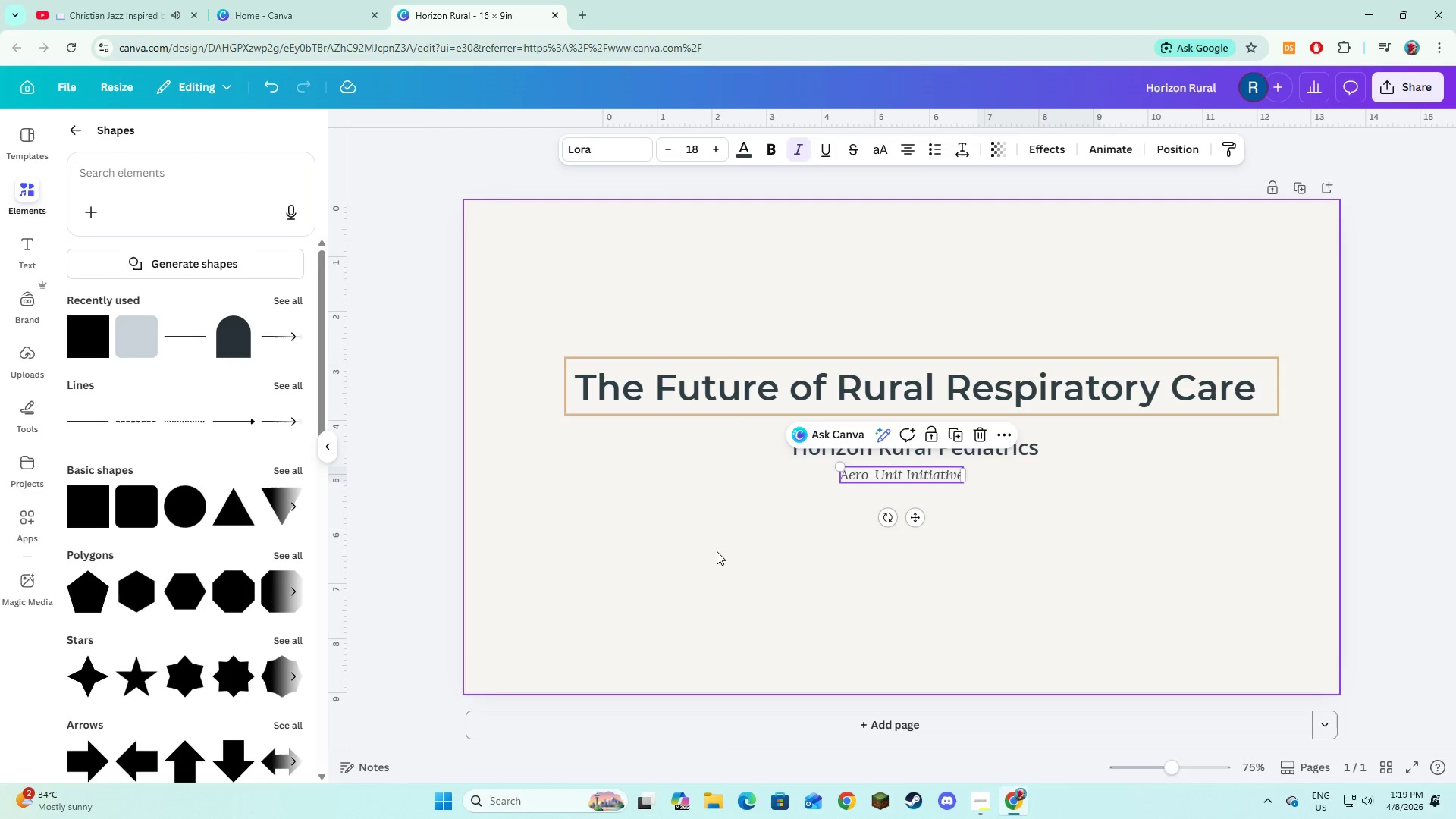 
left_click([716, 553])
 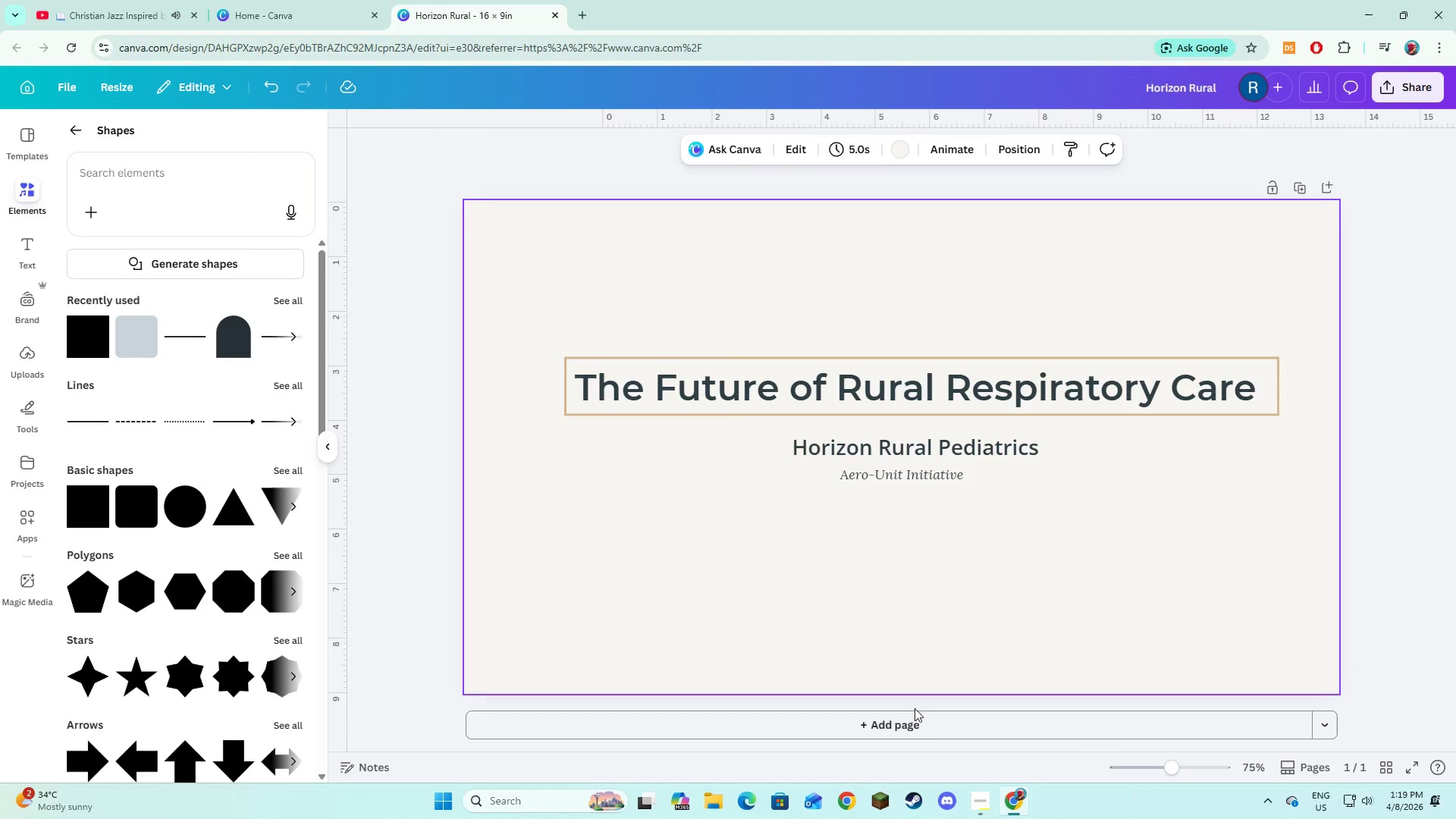 
left_click([920, 726])
 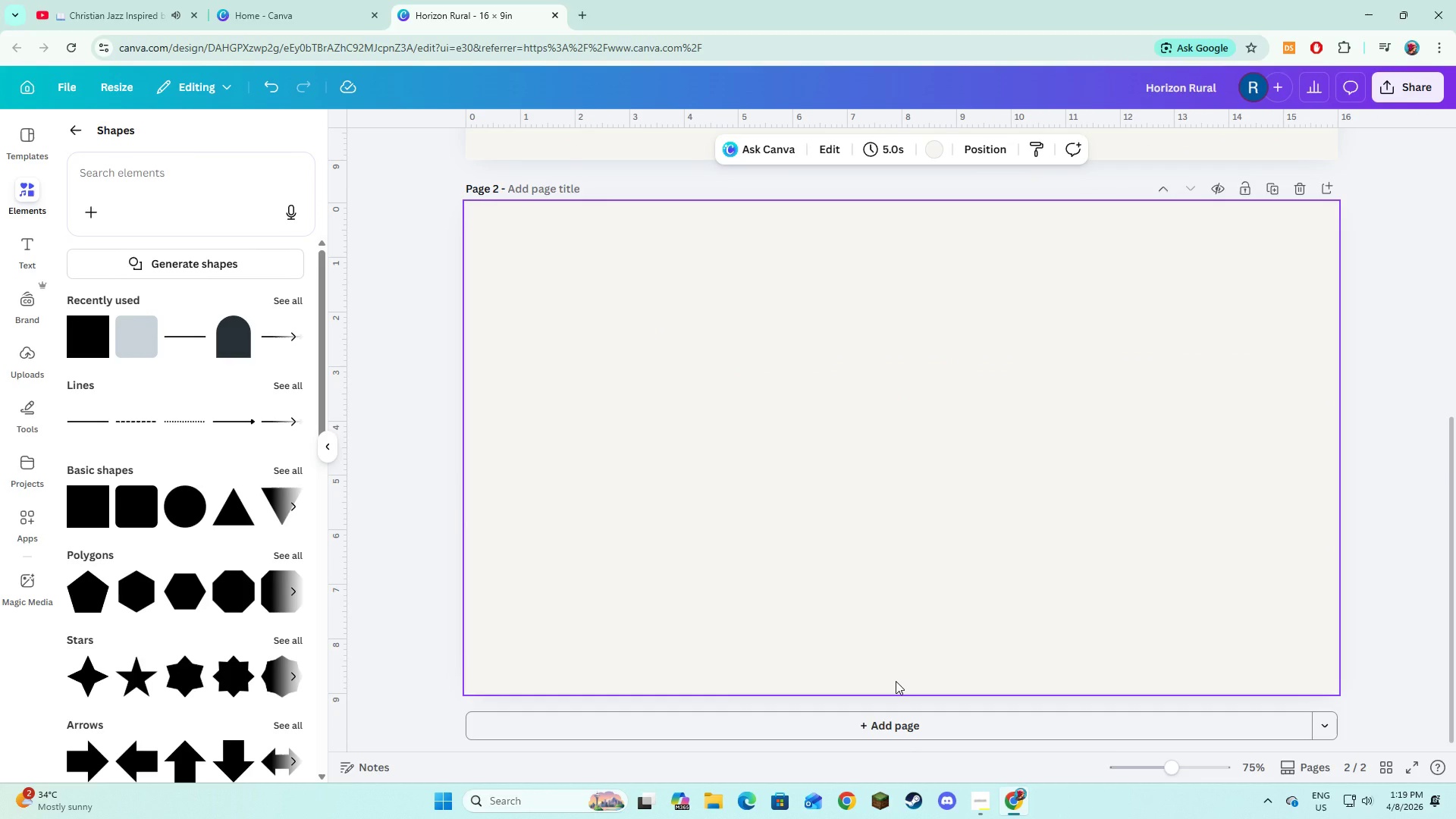 
wait(12.39)
 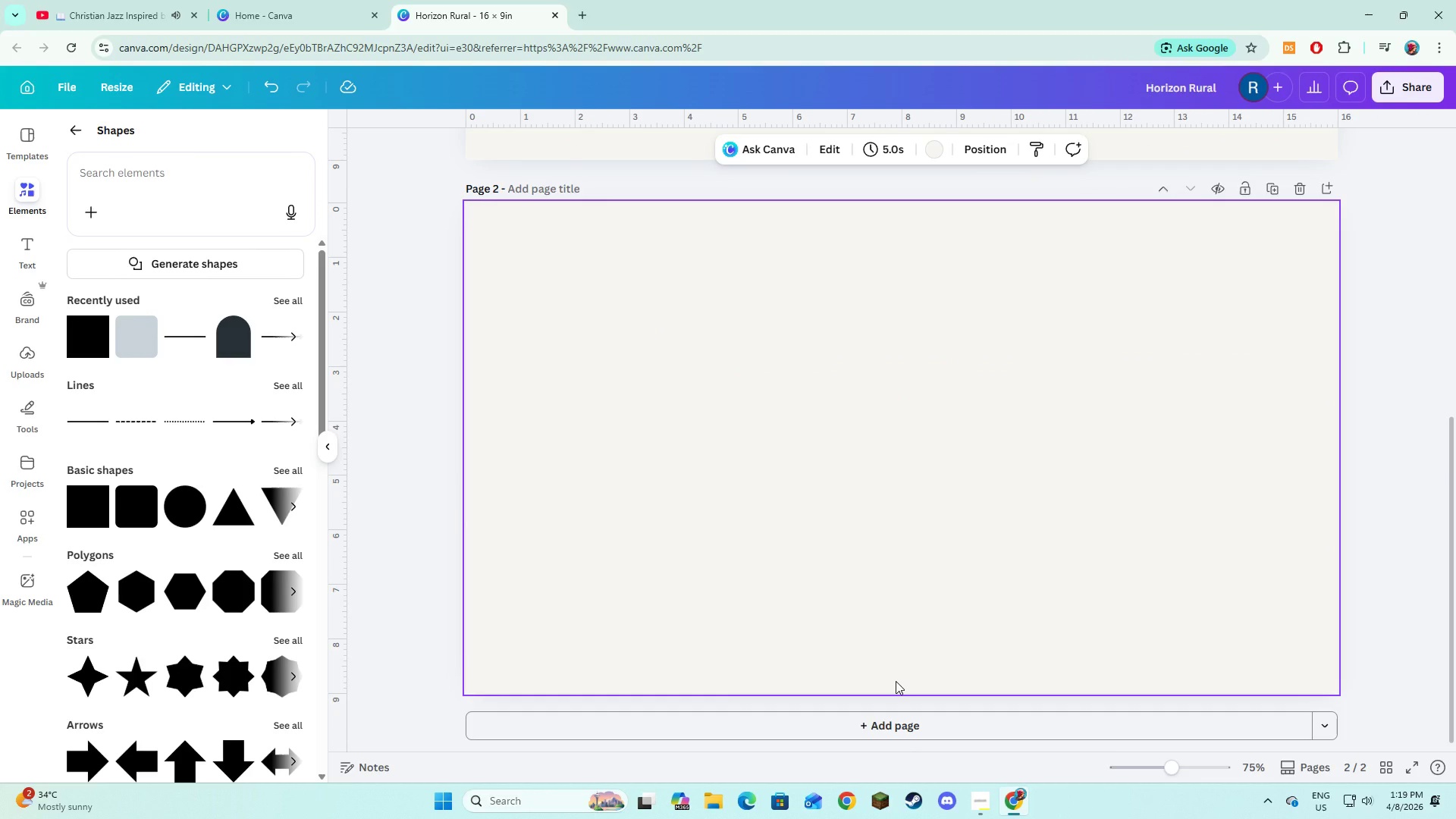 
left_click([85, 135])
 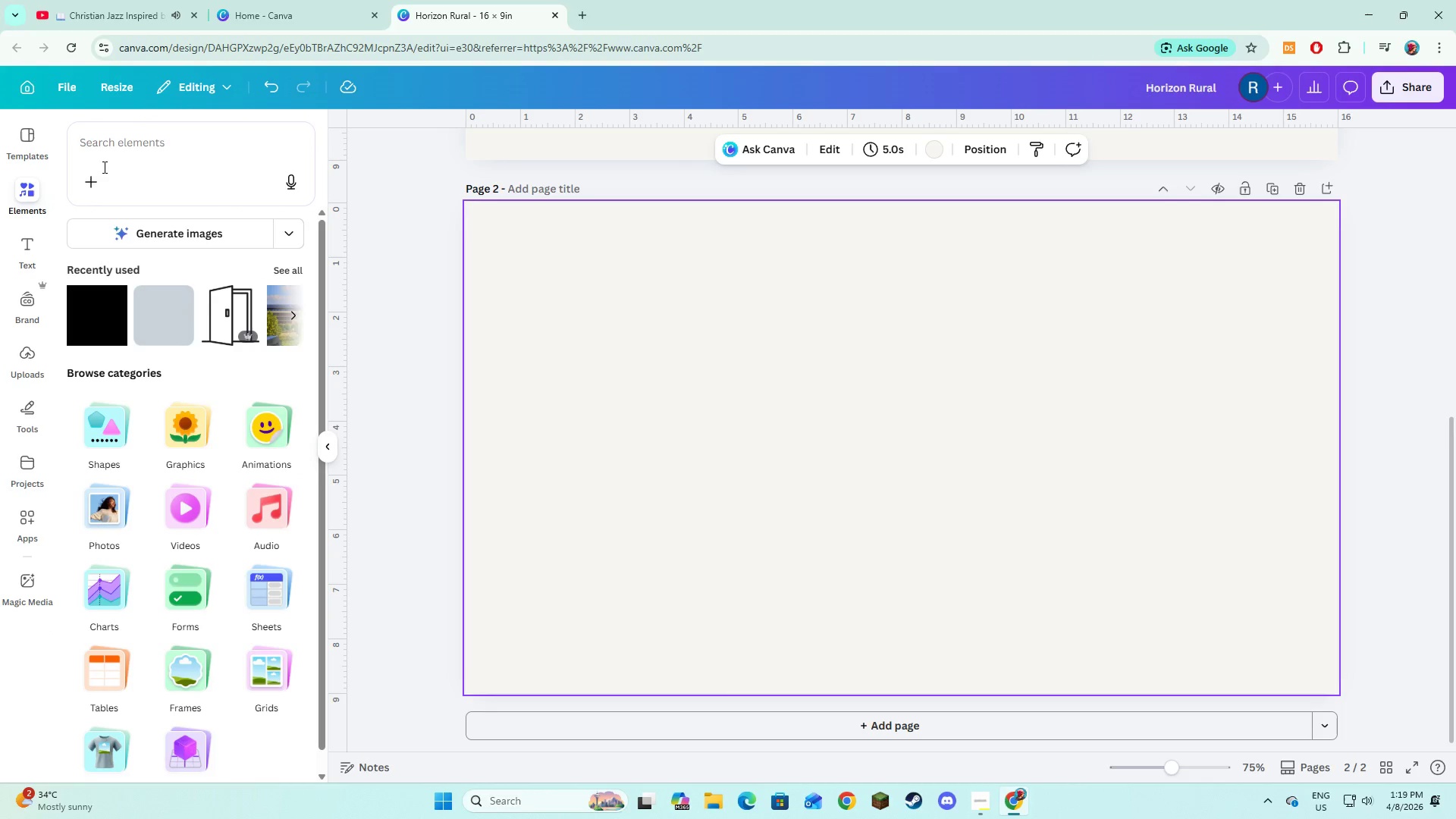 
left_click([108, 149])
 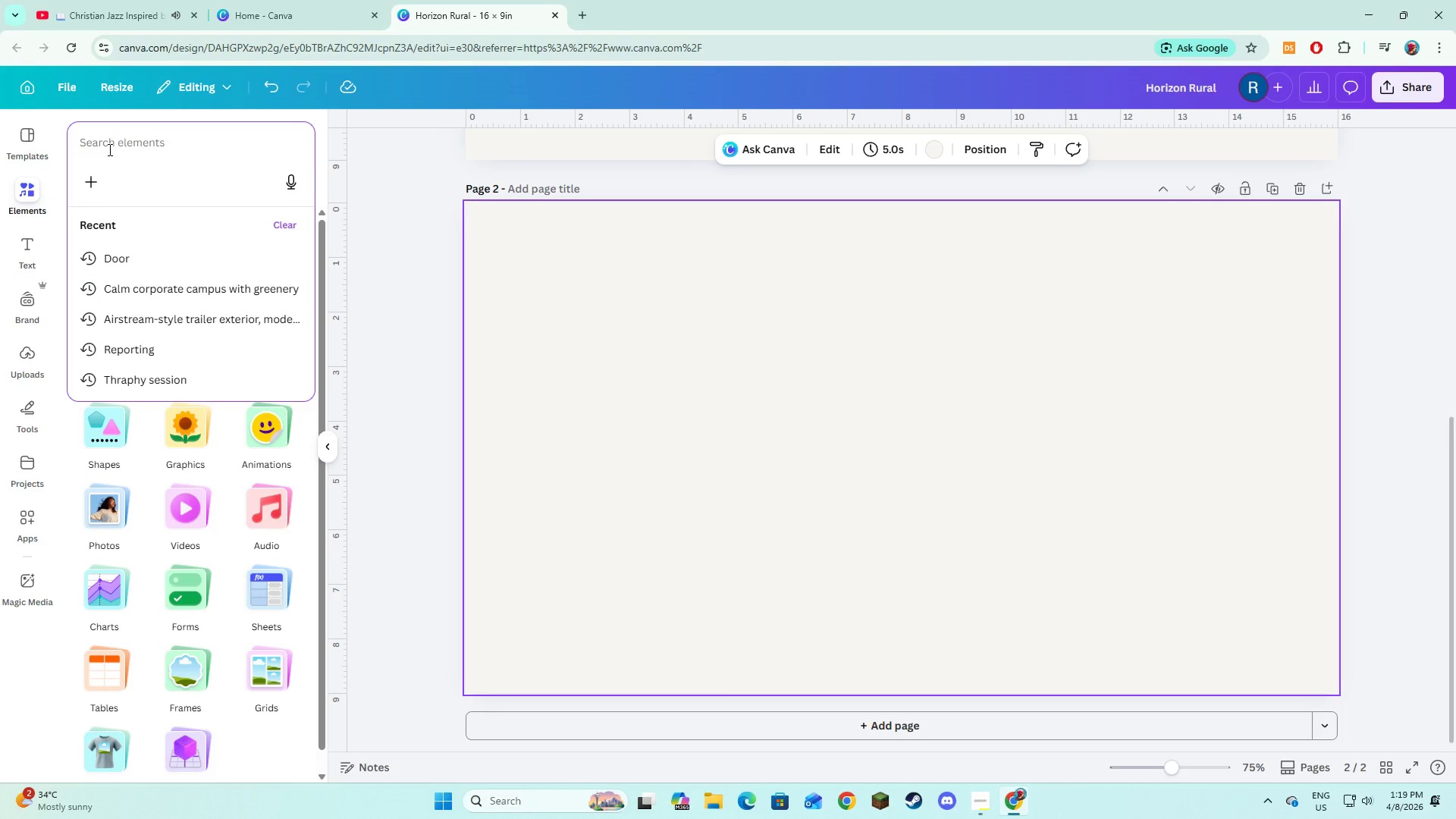 
type(farm las)
key(Backspace)
type(ndscape with silhouette or child)
 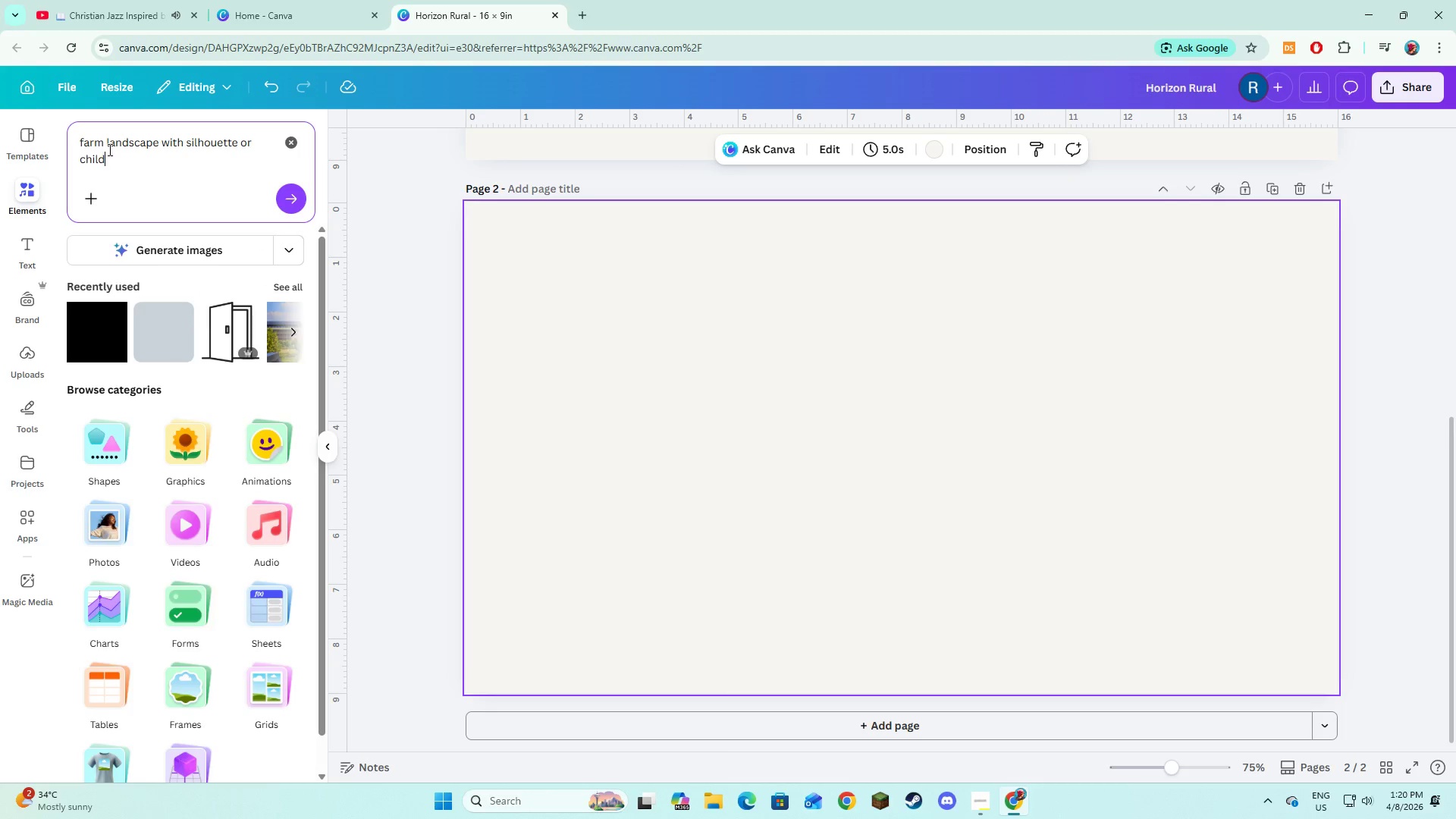 
key(Enter)
 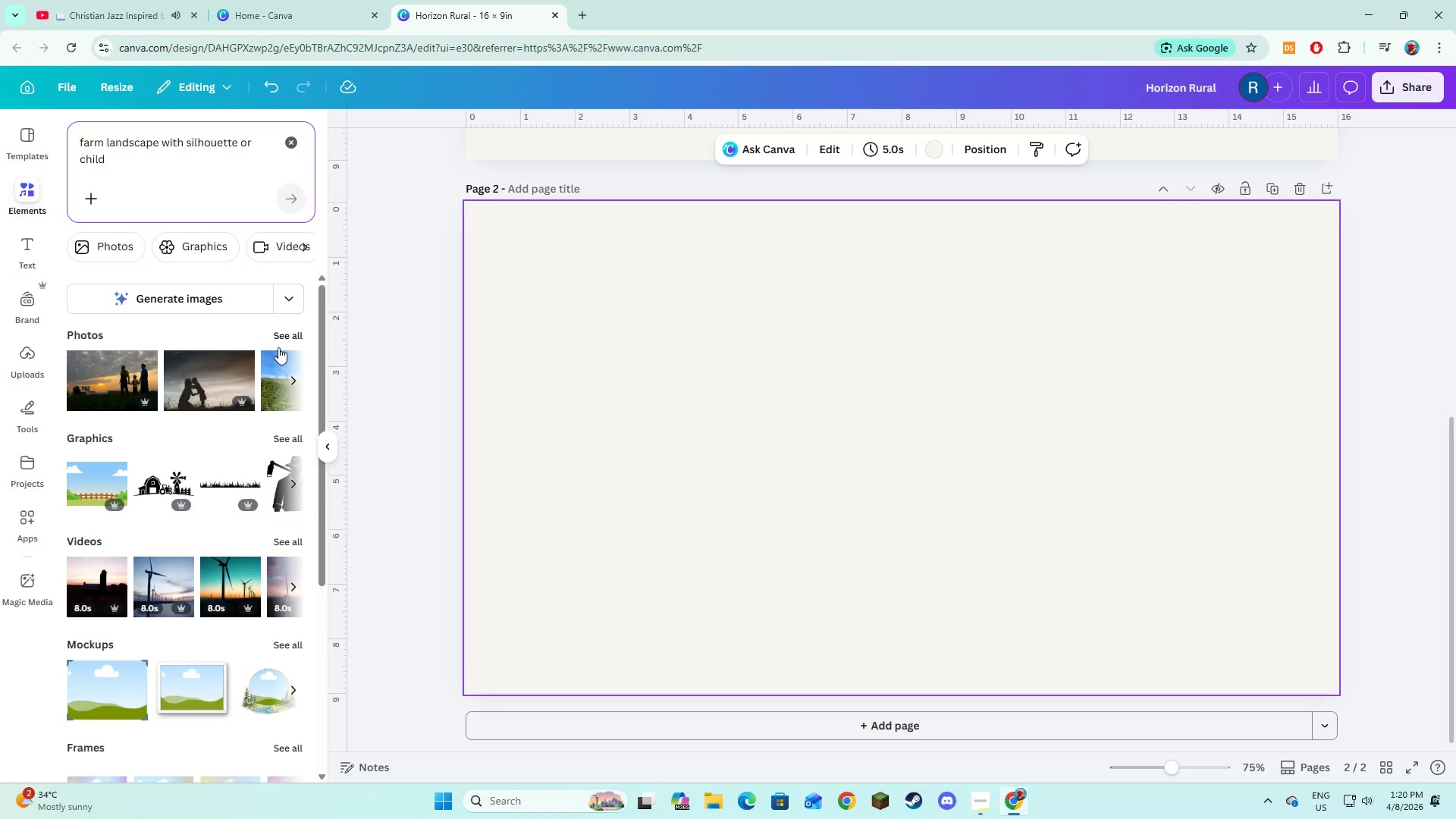 
left_click([290, 340])
 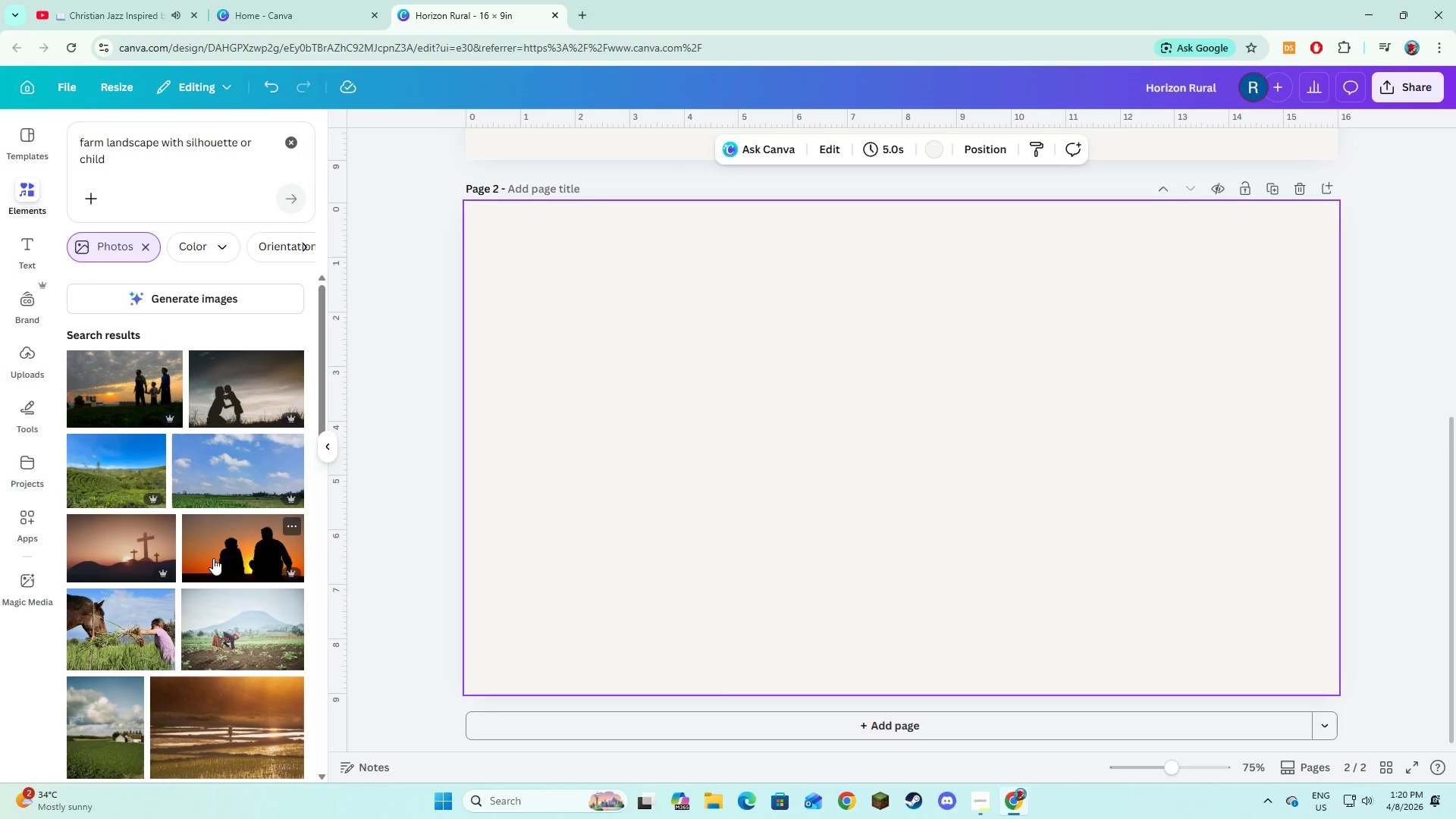 
scroll: coordinate [213, 558], scroll_direction: down, amount: 11.0
 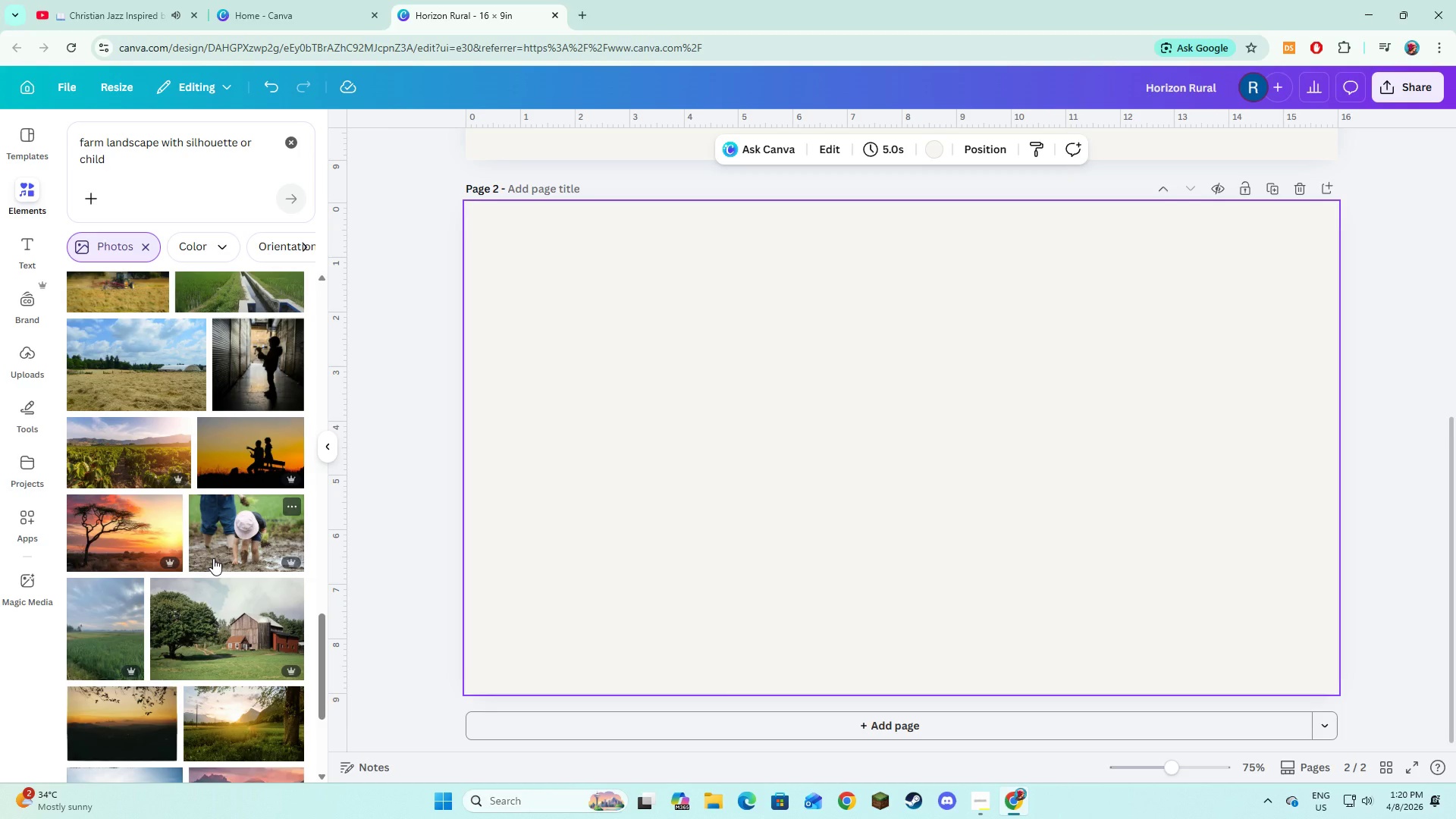 
scroll: coordinate [213, 558], scroll_direction: down, amount: 13.0
 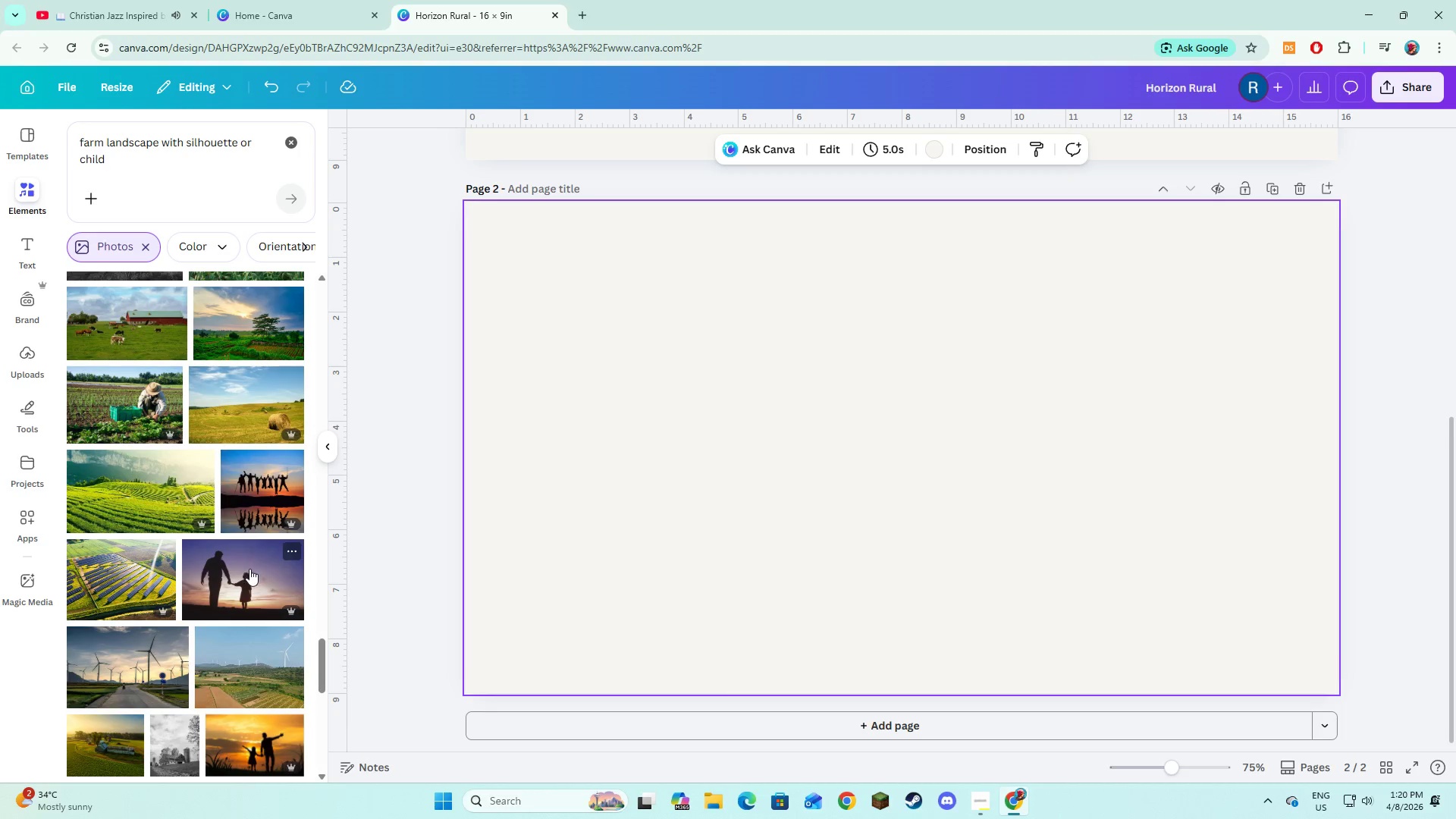 
scroll: coordinate [248, 570], scroll_direction: down, amount: 8.0
 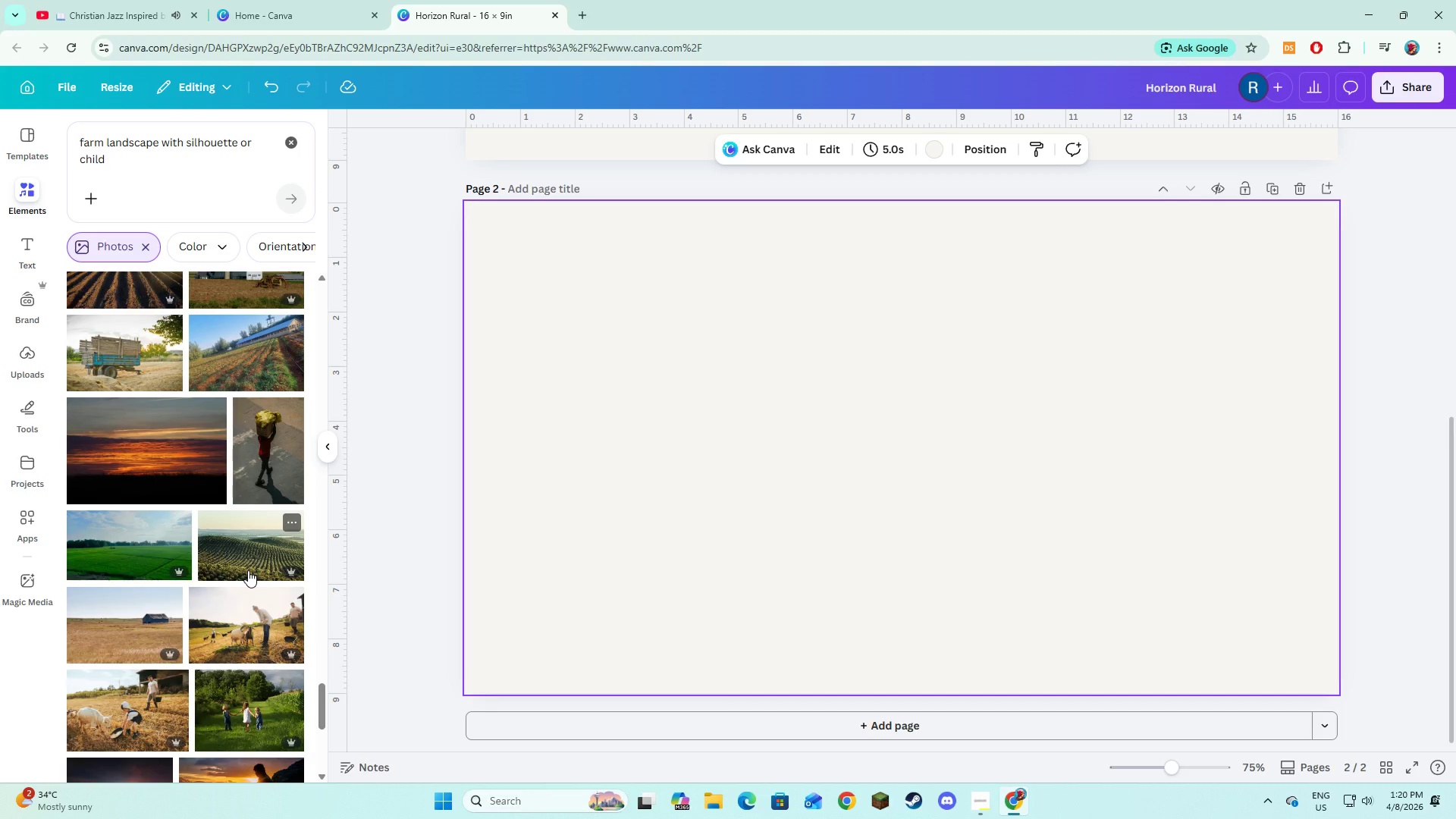 
wait(5.42)
 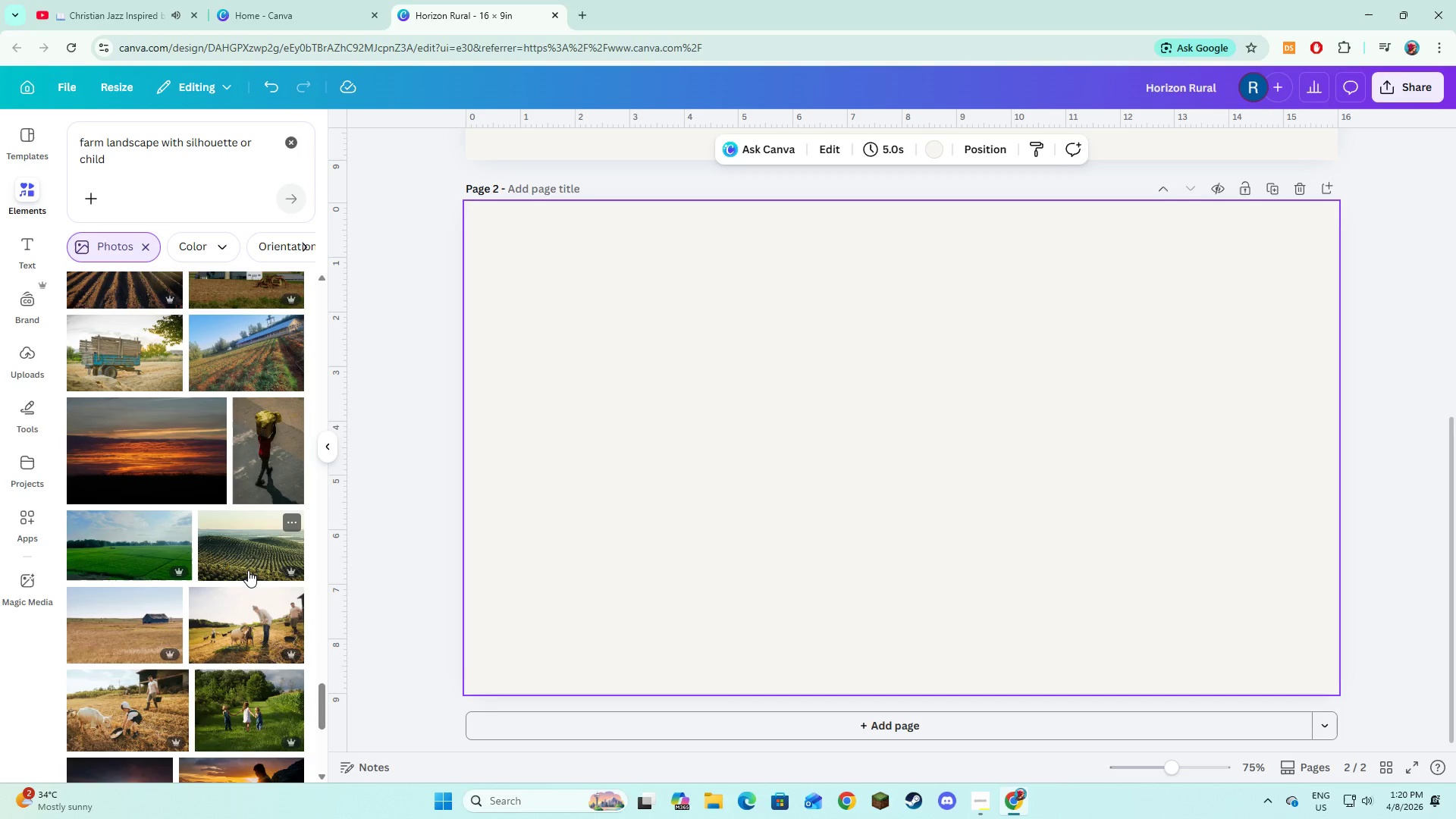 
scroll: coordinate [249, 570], scroll_direction: up, amount: 14.0
 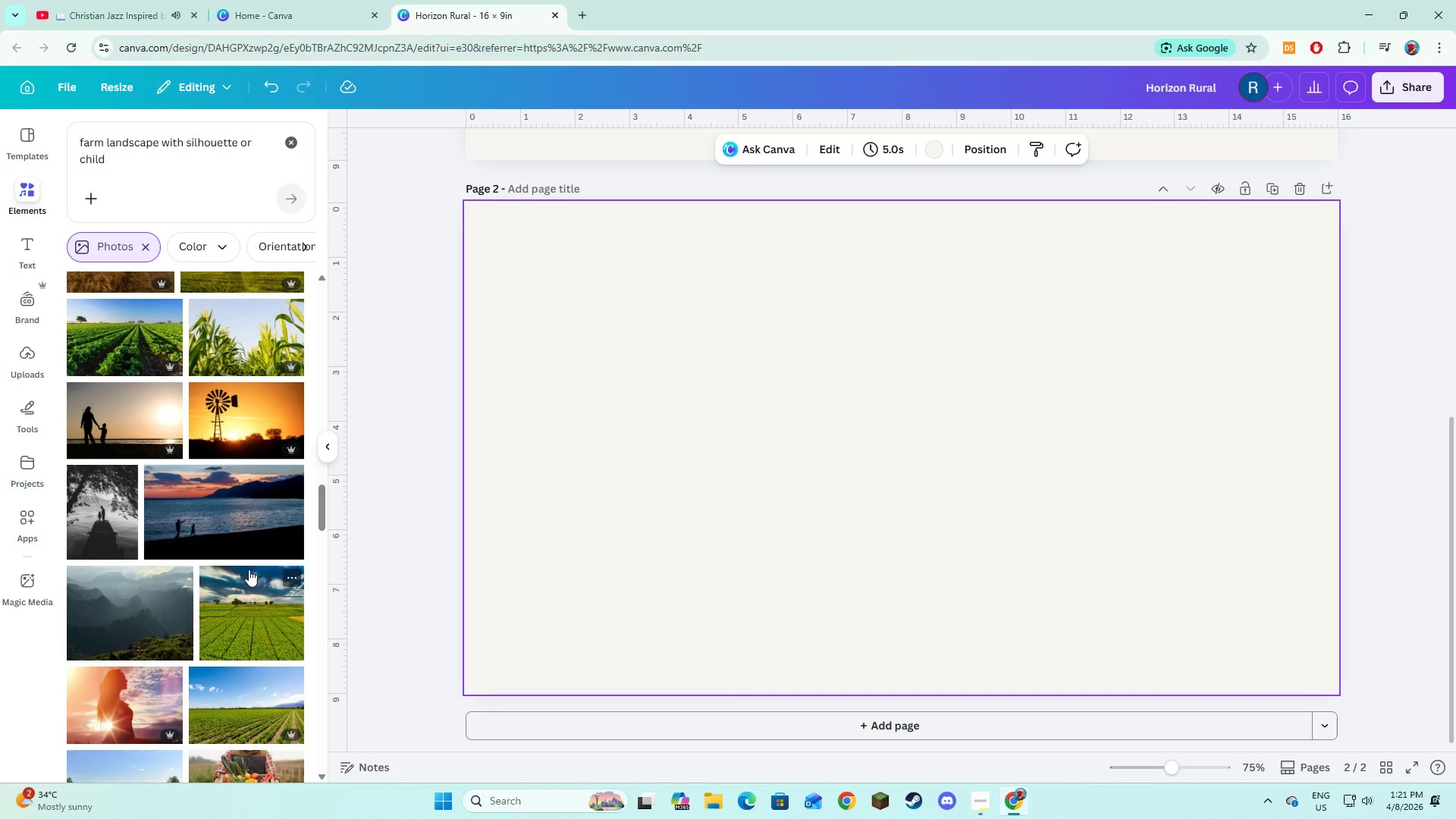 
scroll: coordinate [108, 515], scroll_direction: up, amount: 10.0
 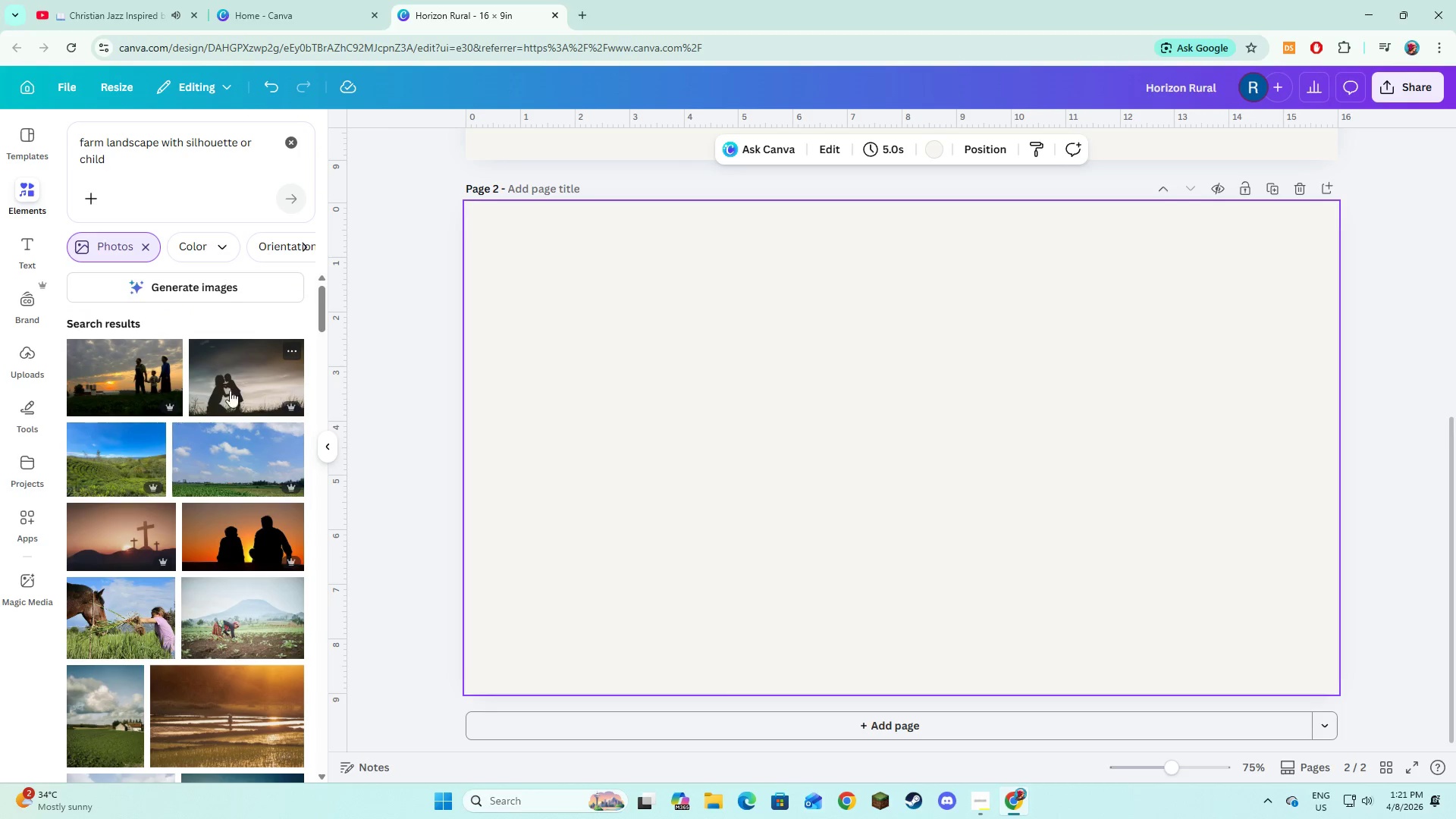 
left_click([230, 391])
 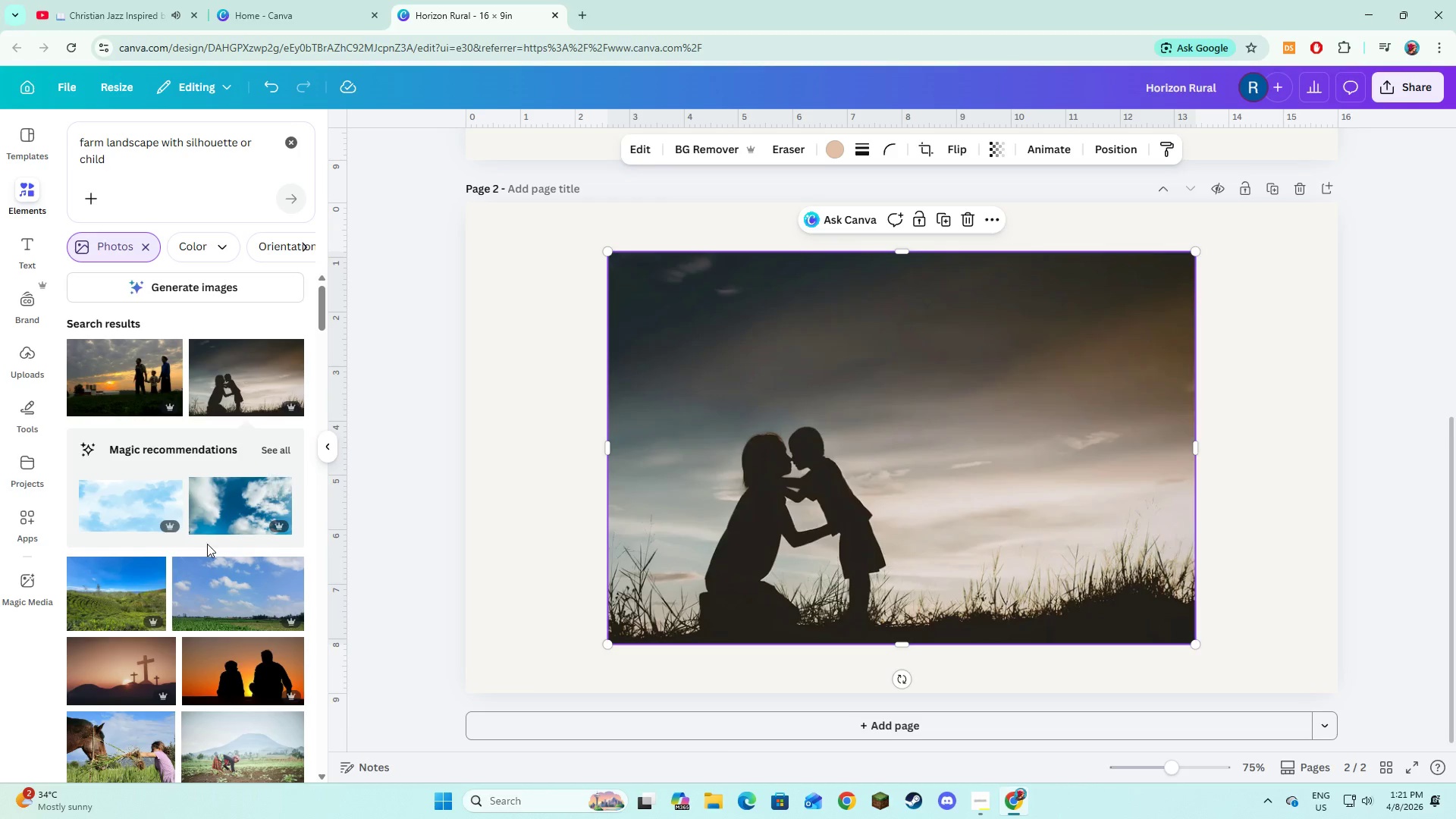 
scroll: coordinate [208, 544], scroll_direction: down, amount: 11.0
 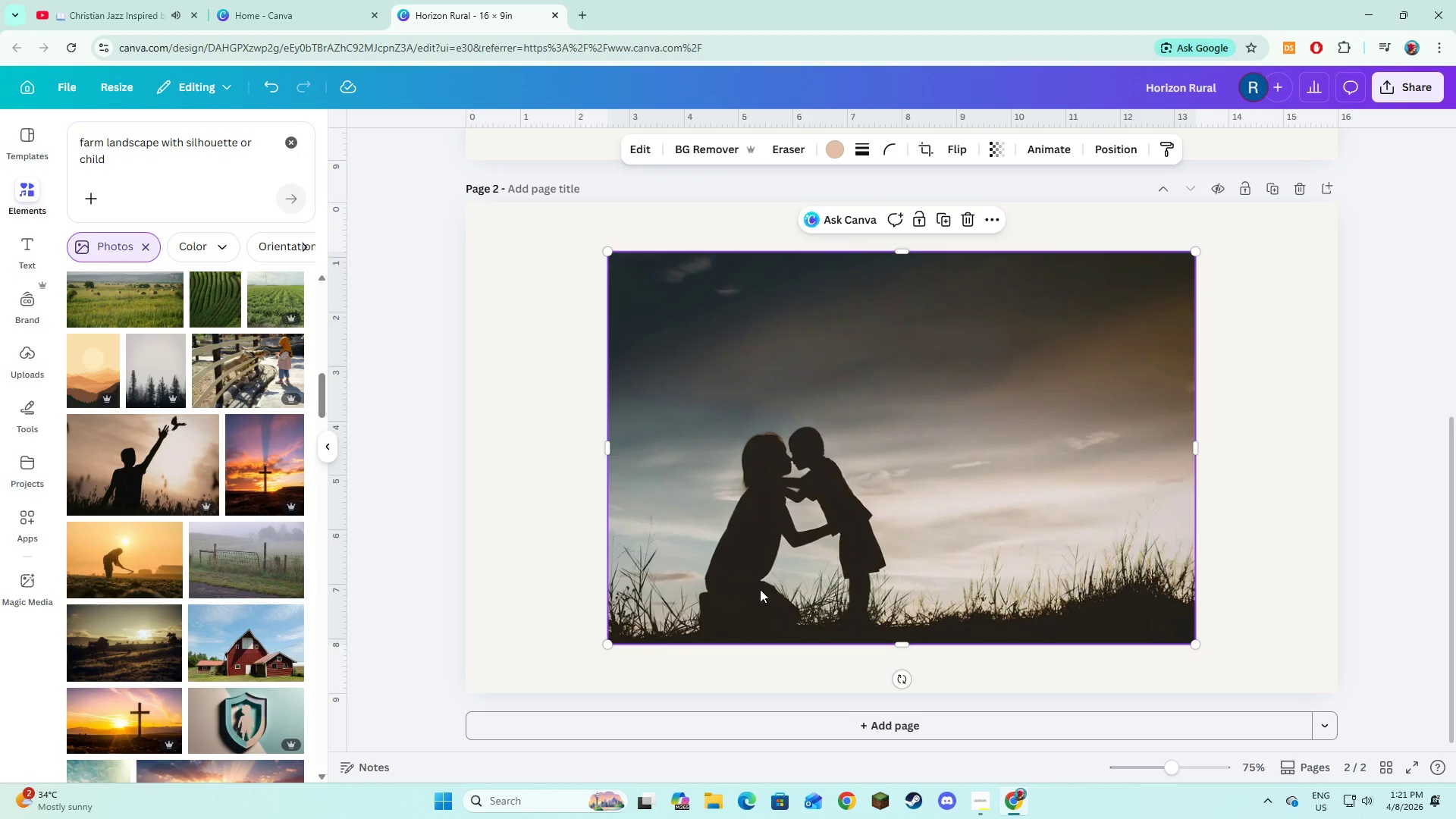 
wait(8.38)
 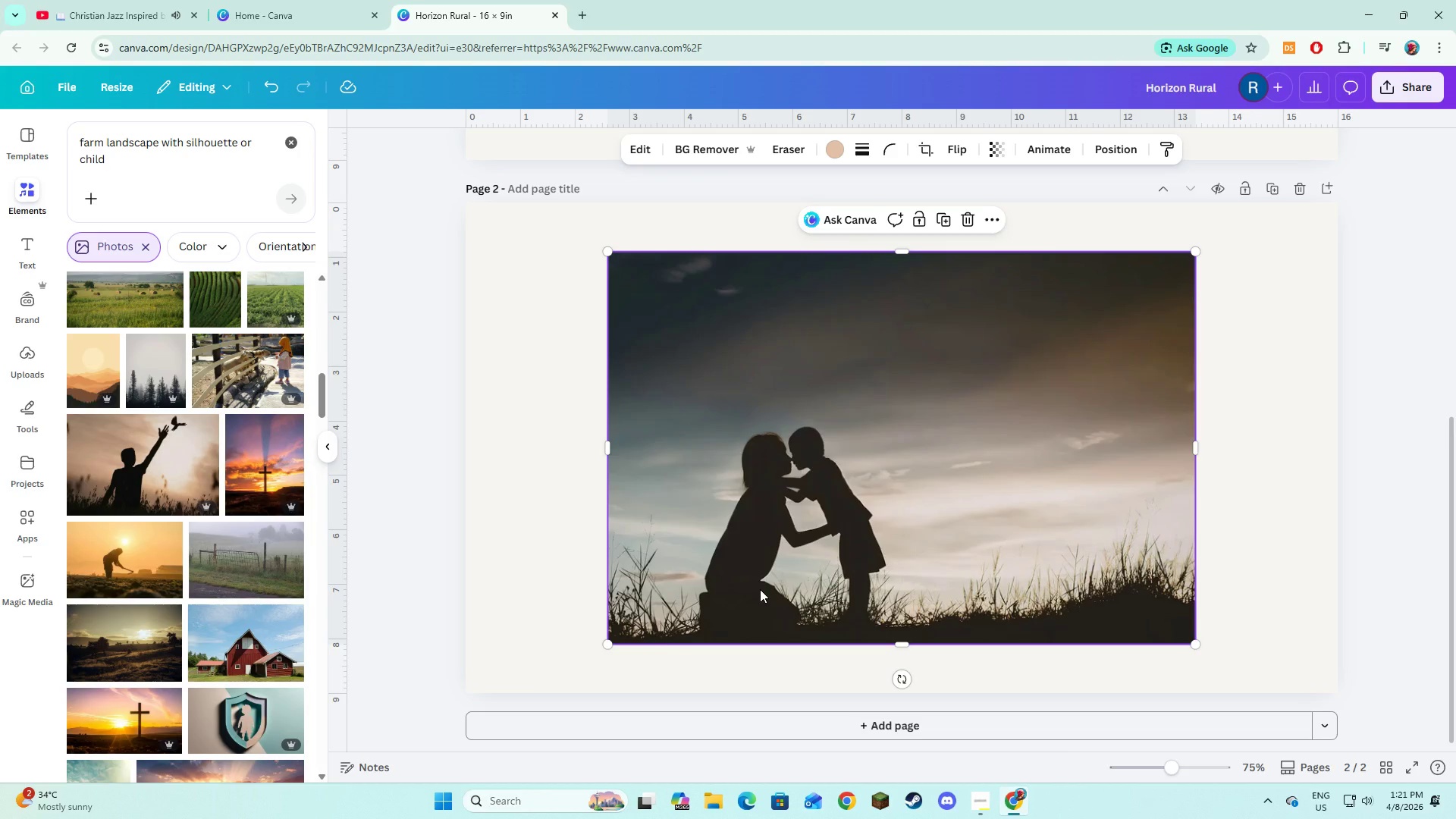 
left_click([967, 223])
 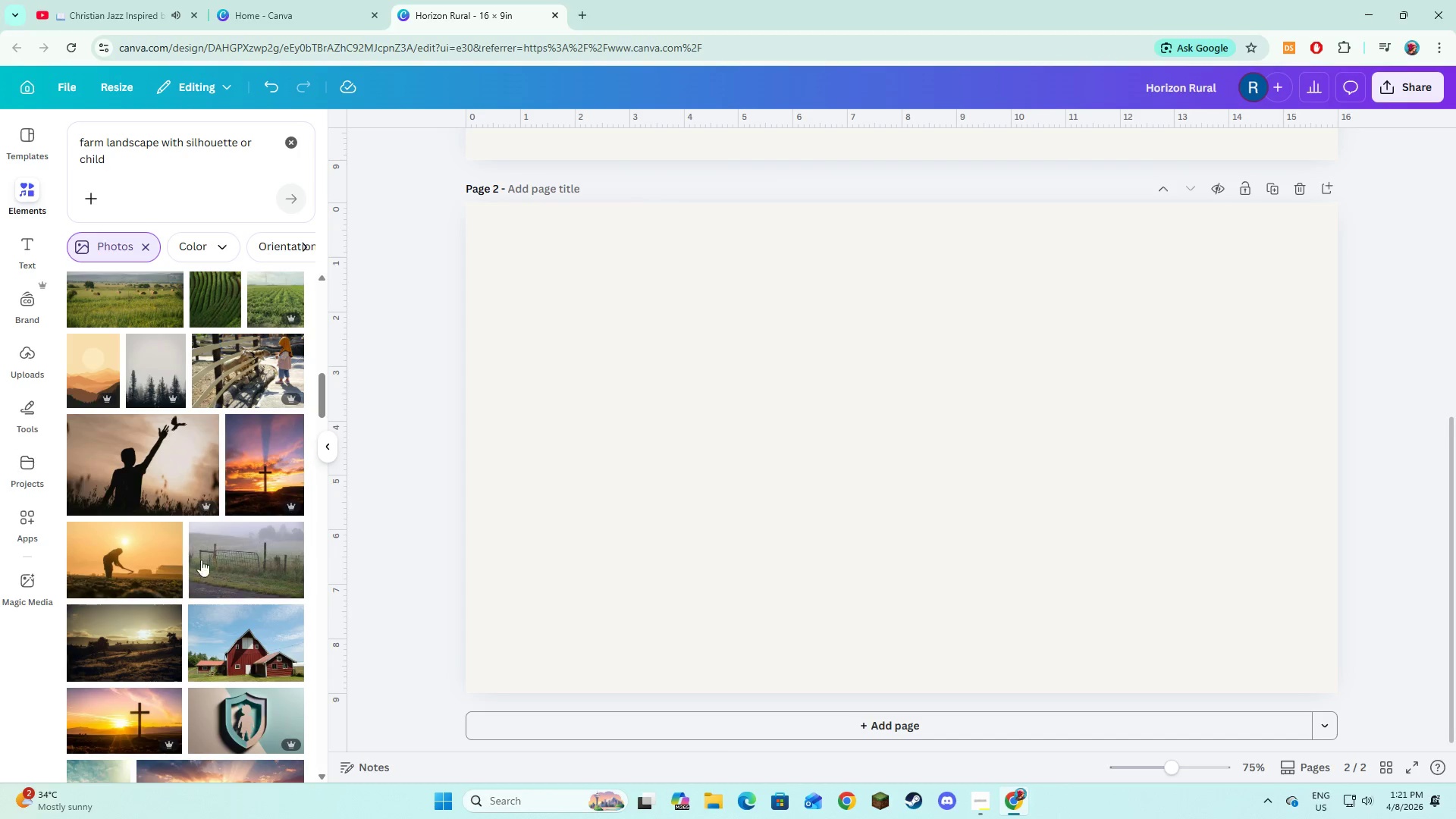 
scroll: coordinate [223, 568], scroll_direction: down, amount: 3.0
 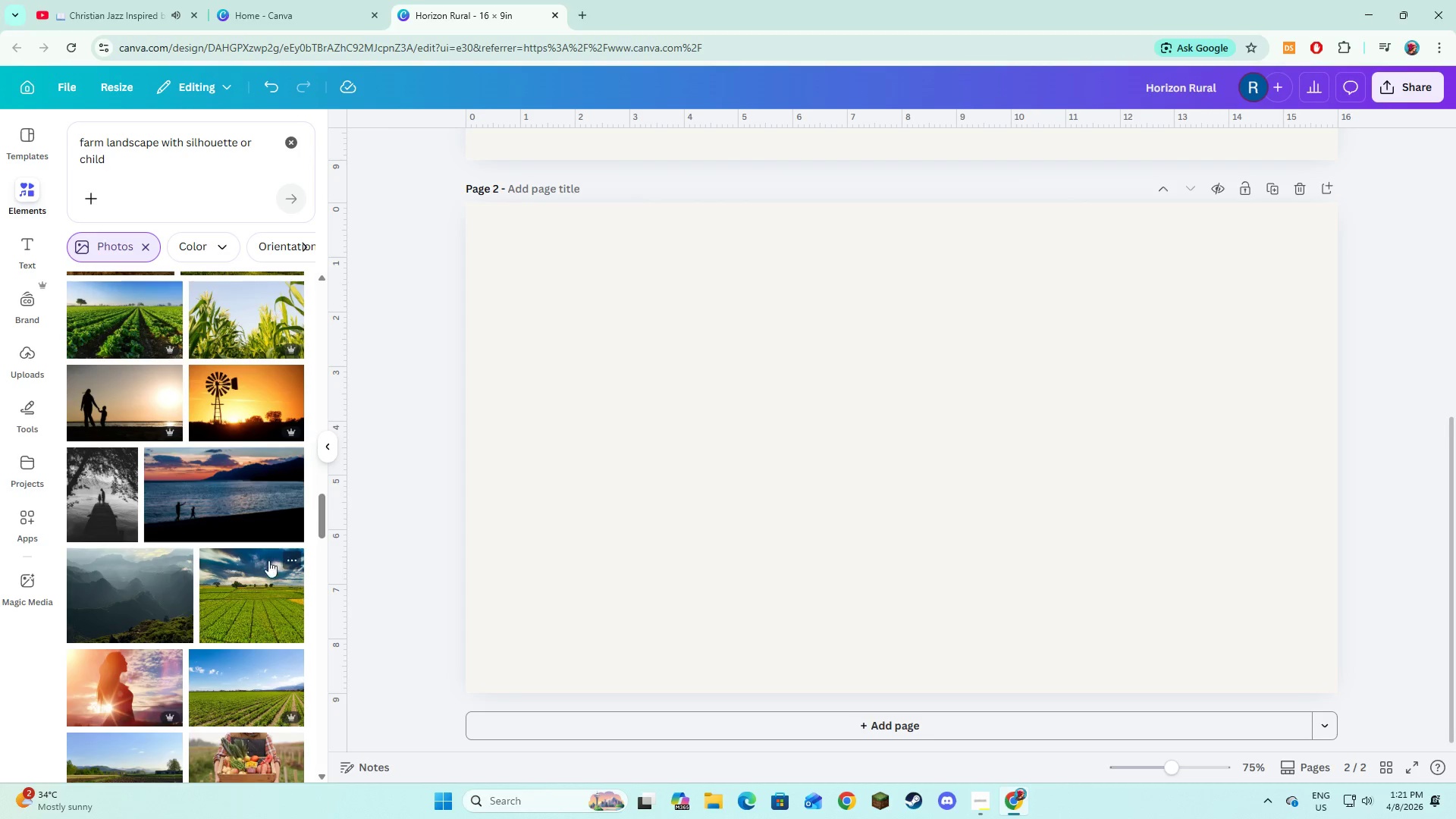 
left_click_drag(start_coordinate=[324, 523], to_coordinate=[300, 793])
 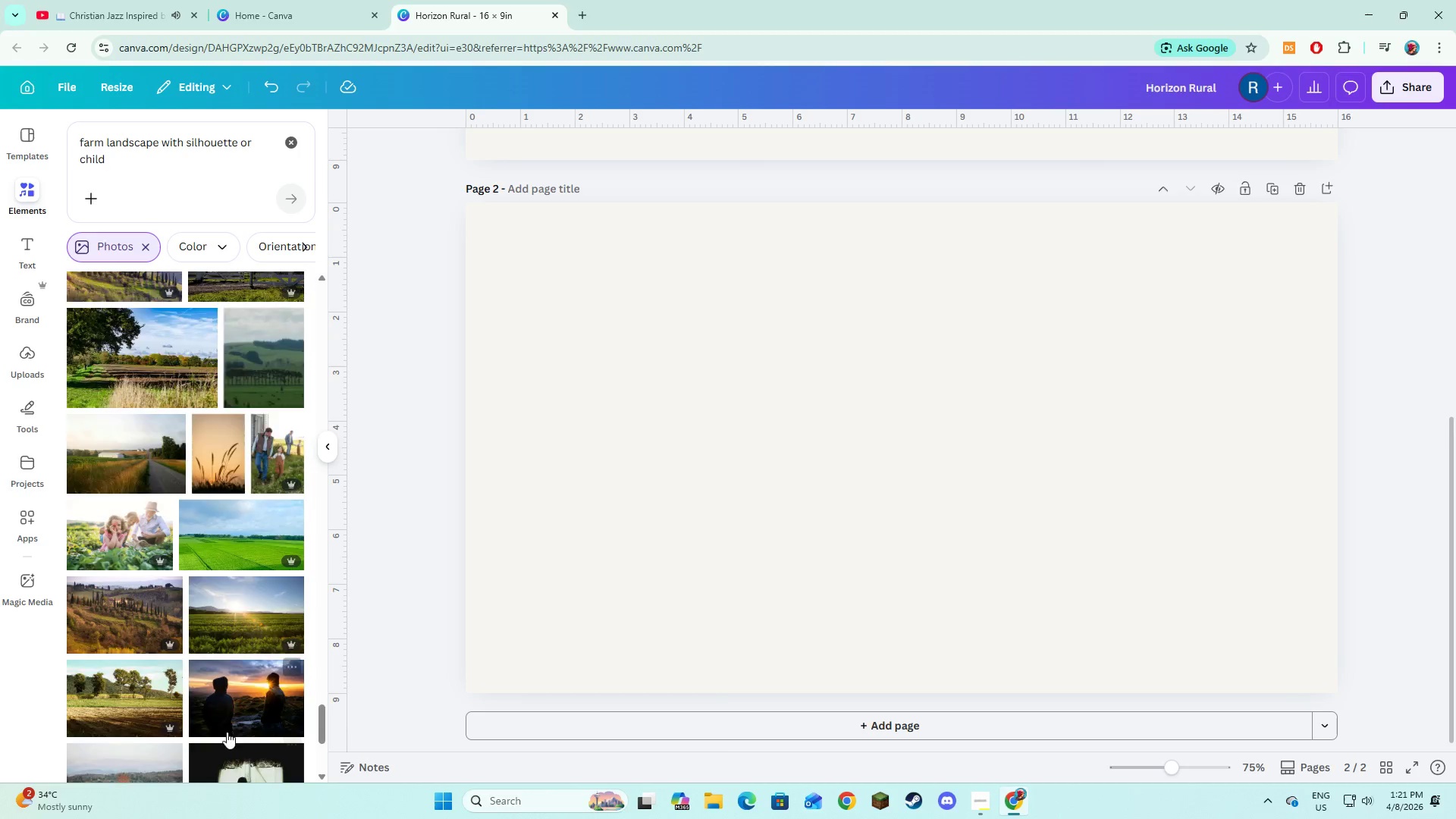 
scroll: coordinate [227, 732], scroll_direction: down, amount: 19.0
 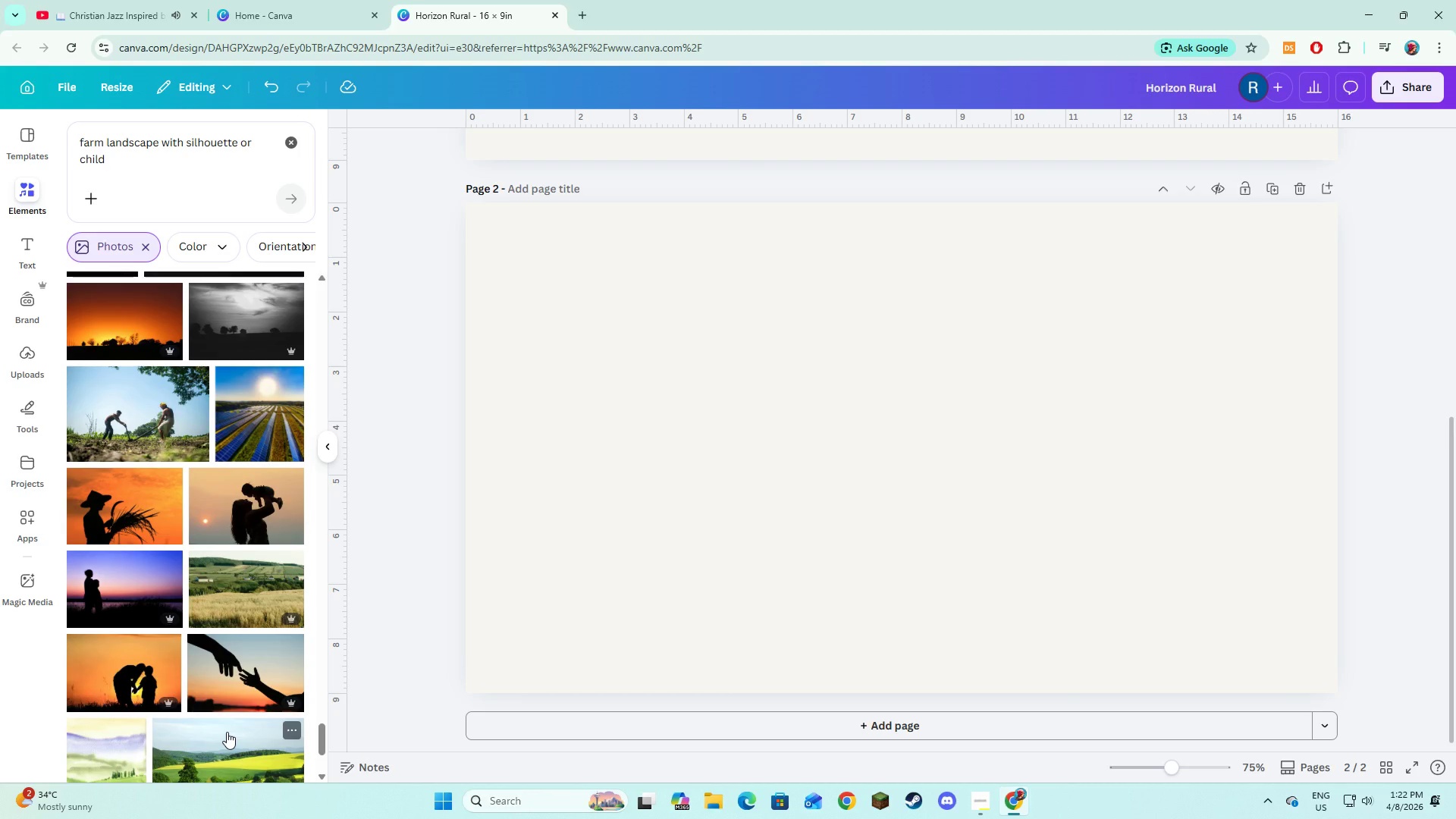 
scroll: coordinate [227, 732], scroll_direction: down, amount: 15.0
 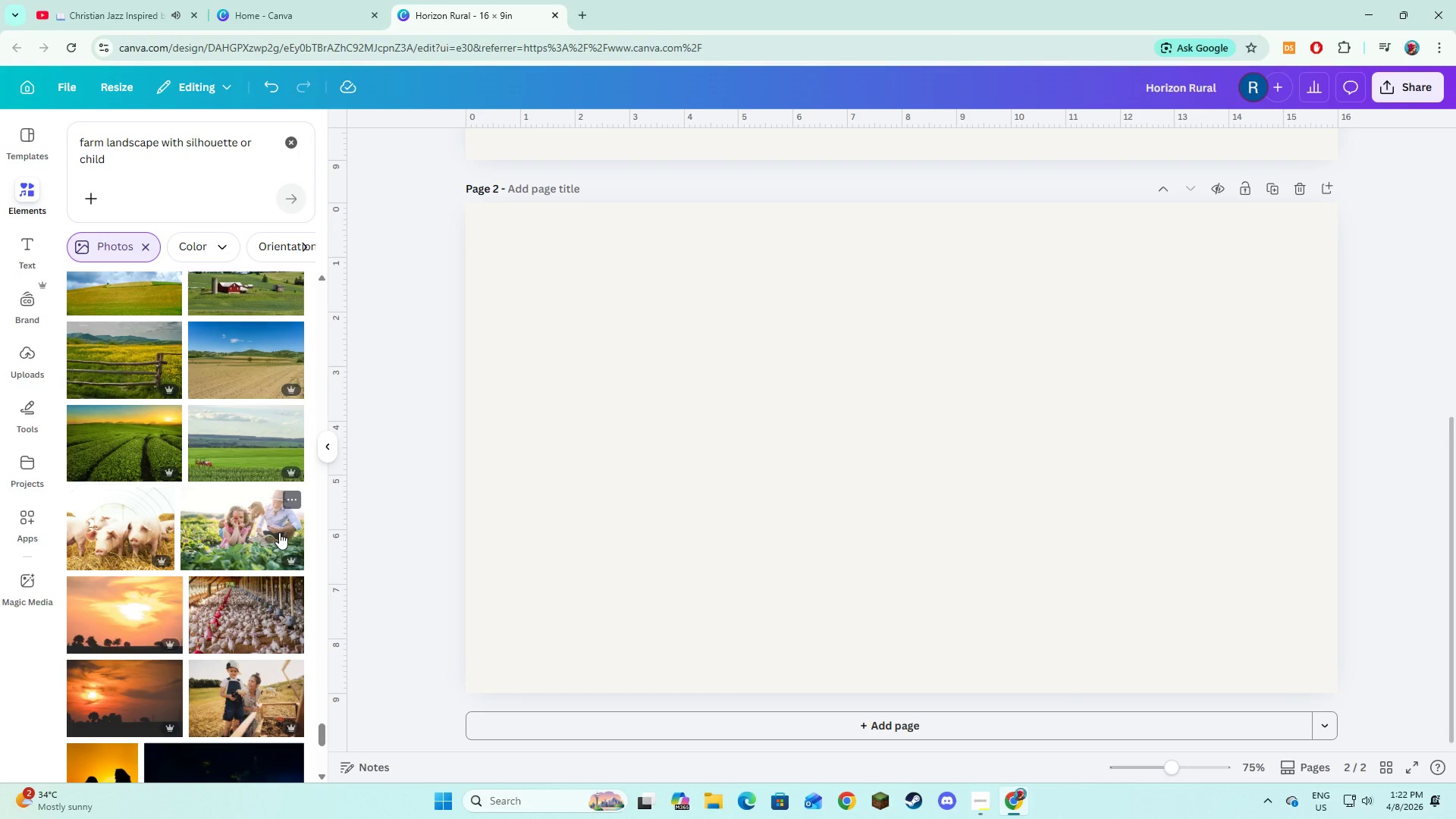 
left_click([272, 541])
 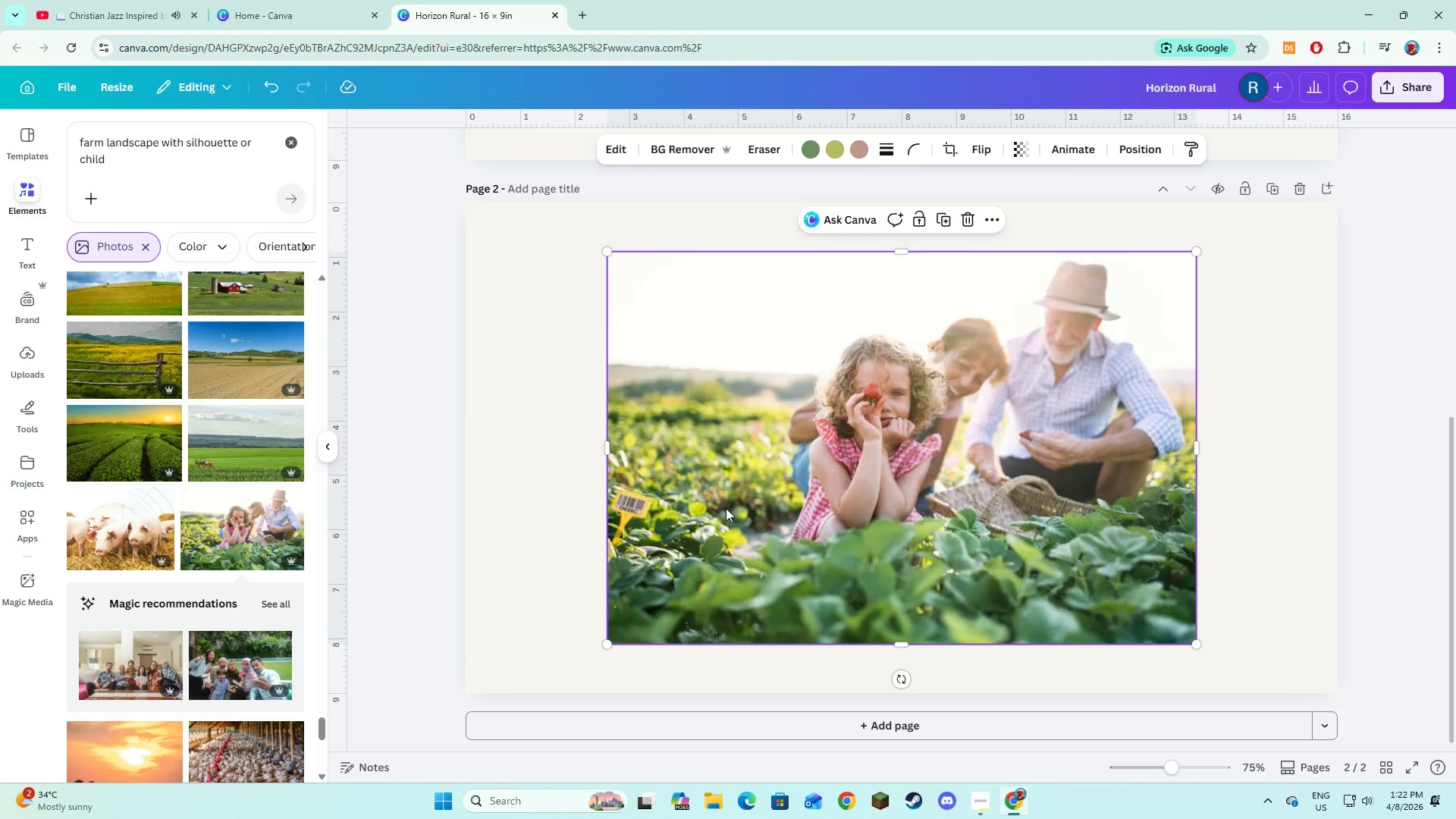 
left_click_drag(start_coordinate=[804, 520], to_coordinate=[848, 508])
 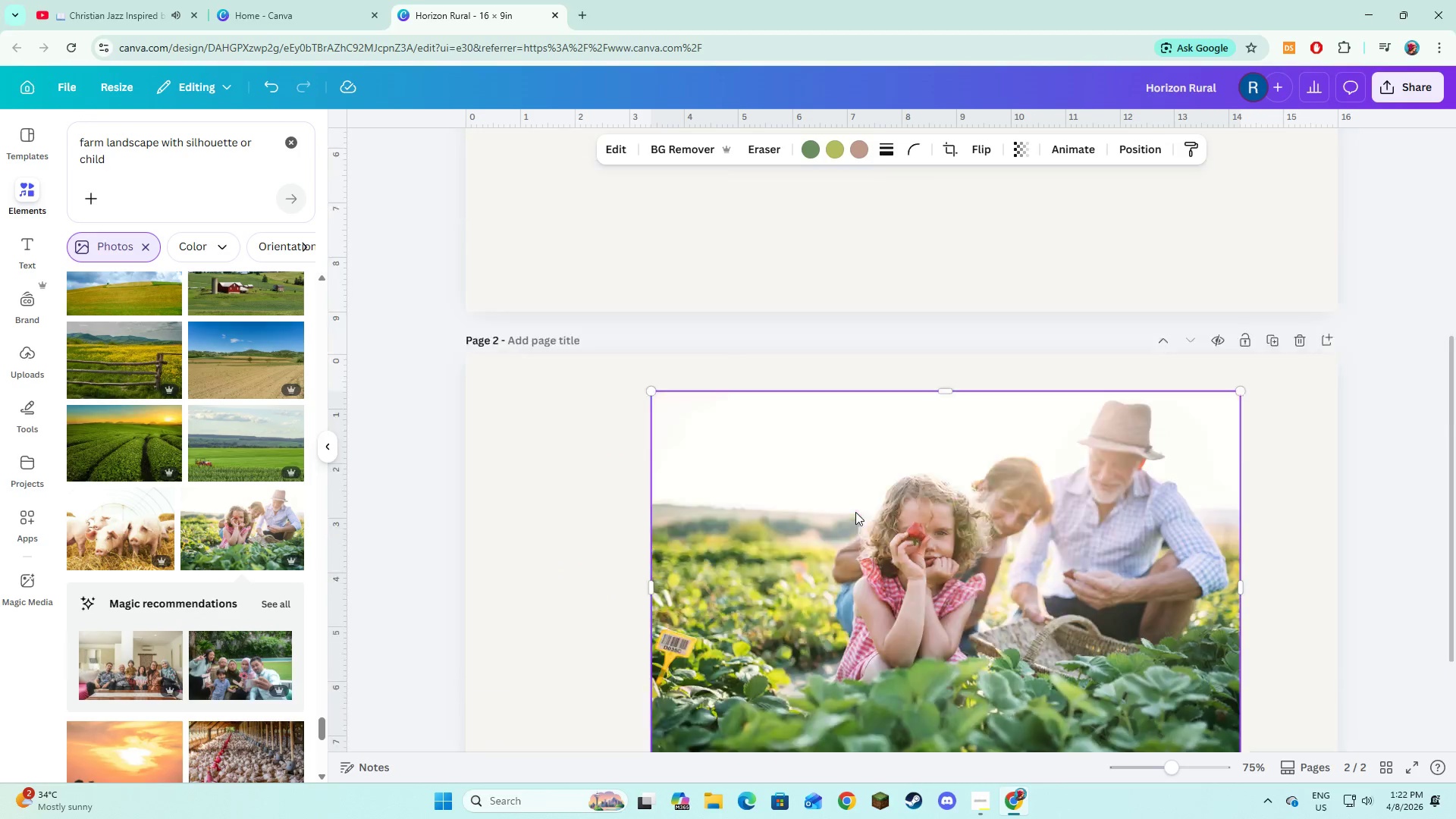 
left_click_drag(start_coordinate=[939, 620], to_coordinate=[817, 190])
 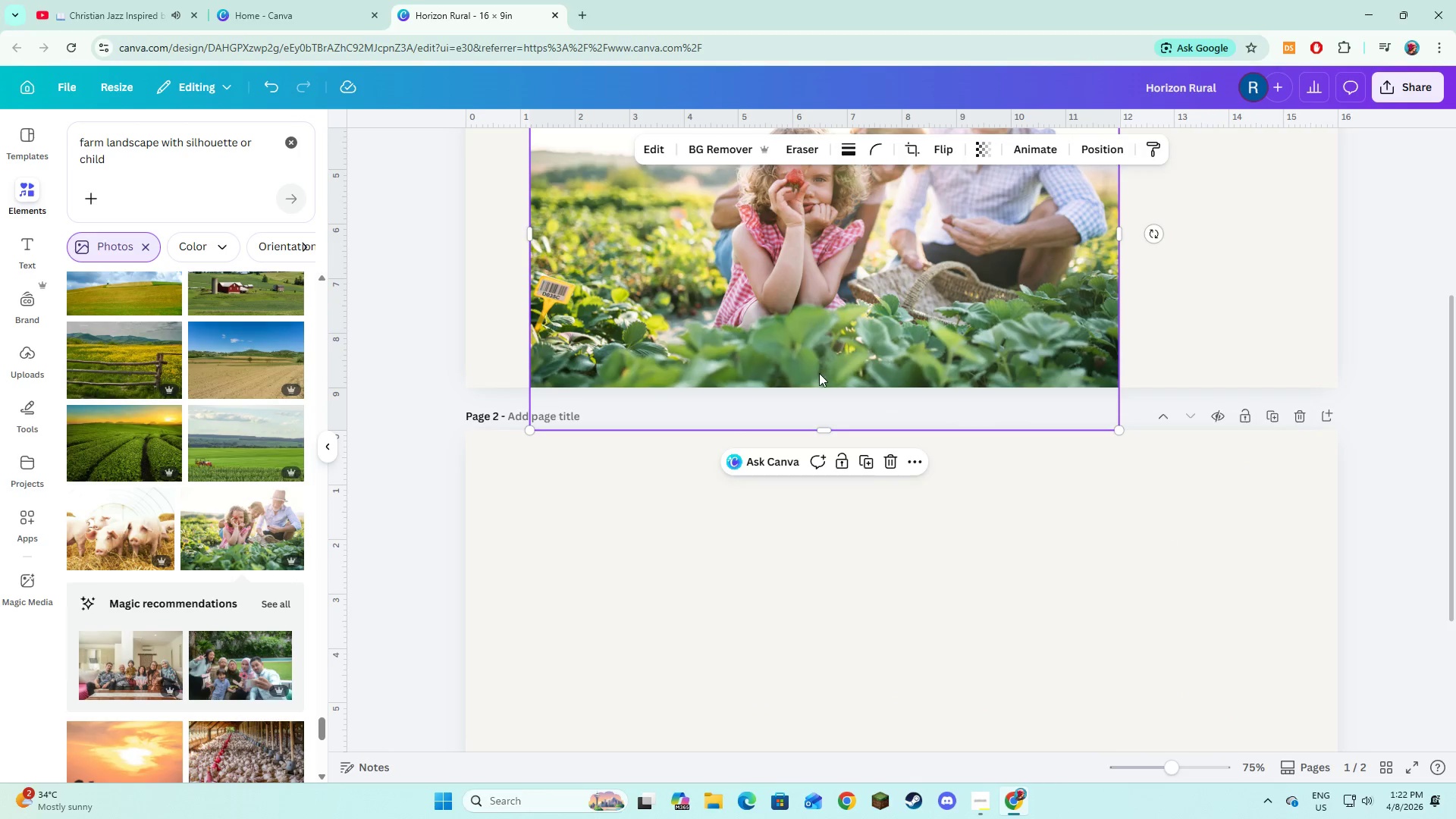 
scroll: coordinate [855, 512], scroll_direction: up, amount: 3.0
 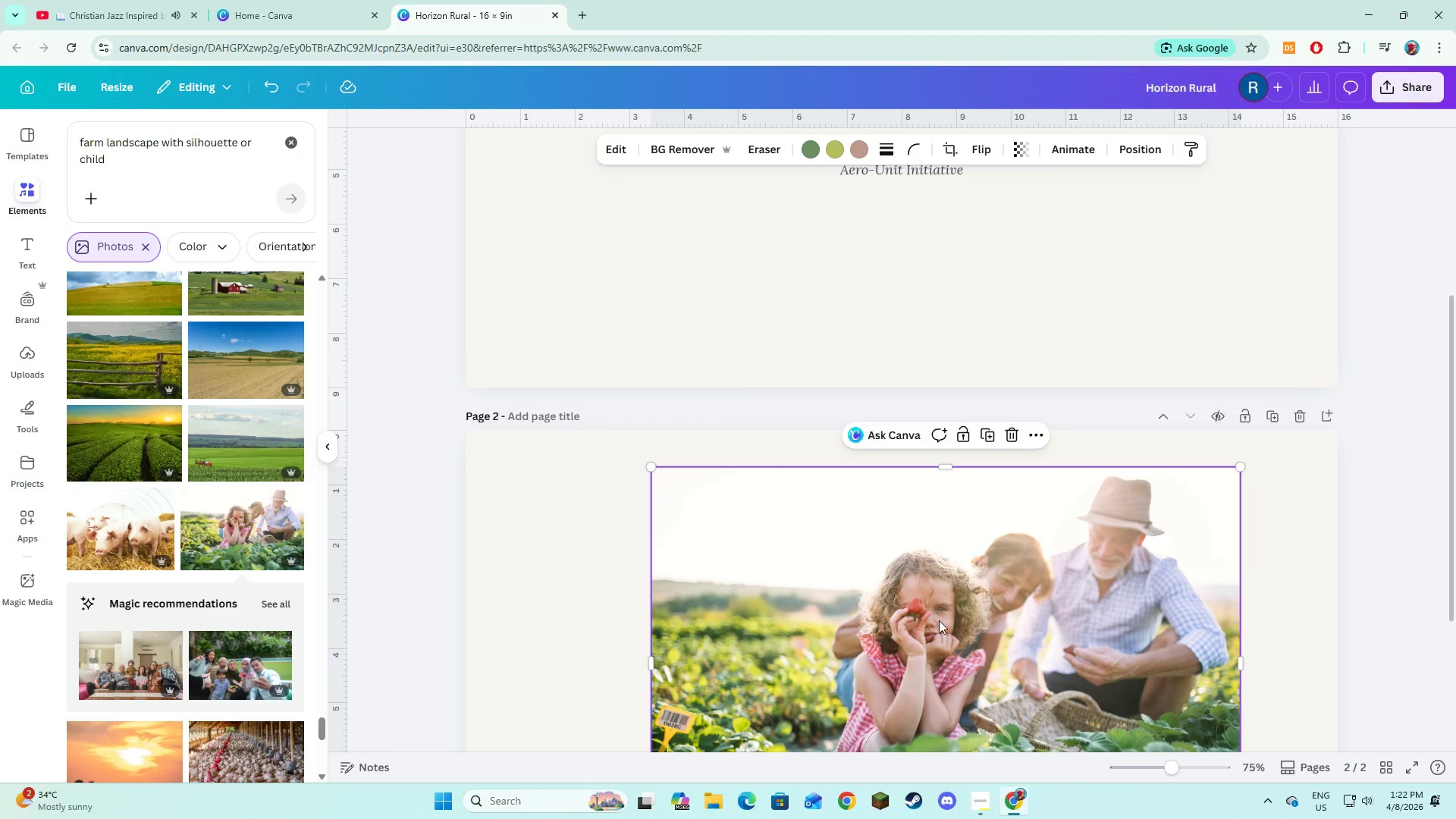 
left_click_drag(start_coordinate=[804, 494], to_coordinate=[744, 364])
 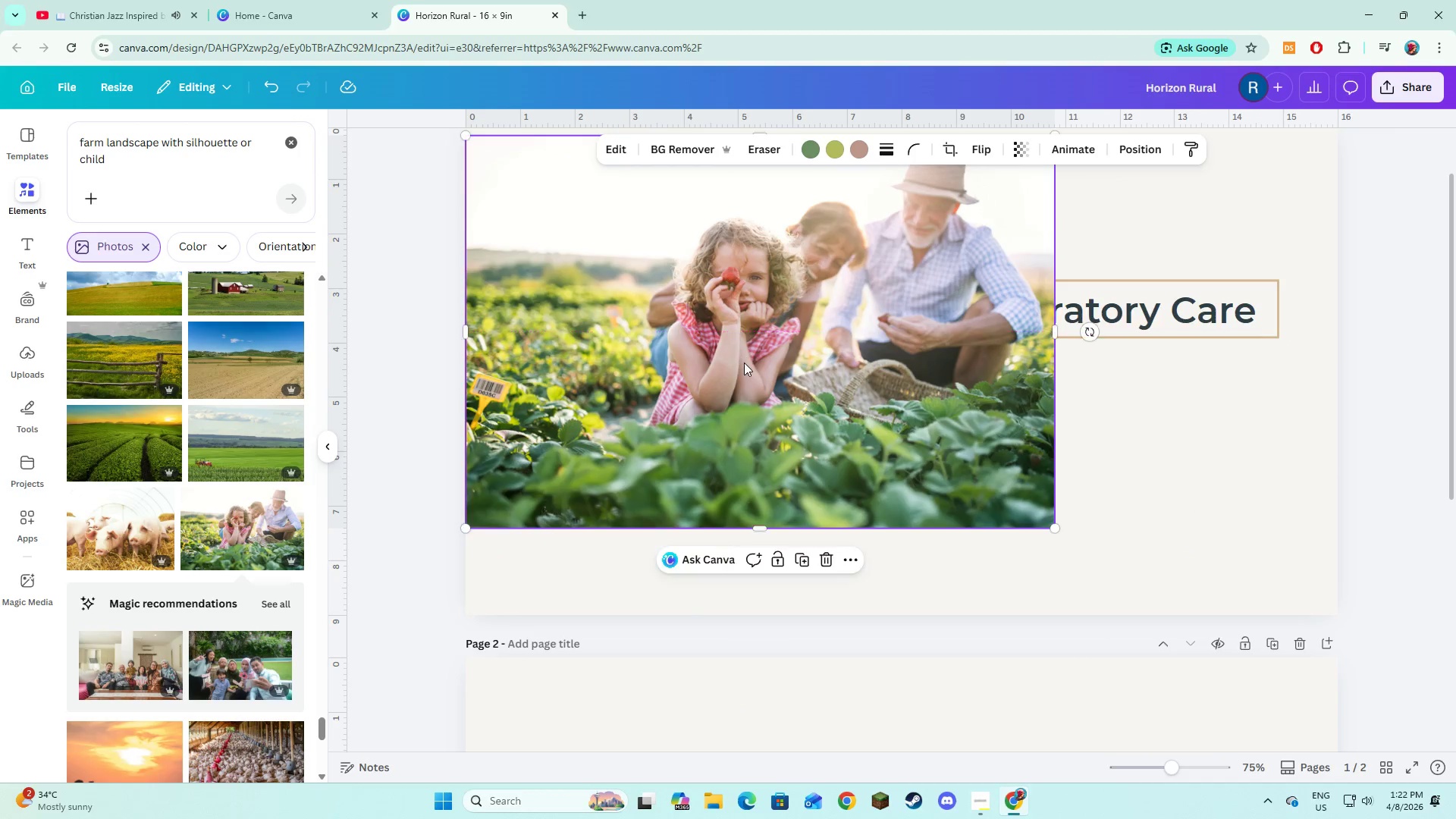 
scroll: coordinate [819, 373], scroll_direction: up, amount: 3.0
 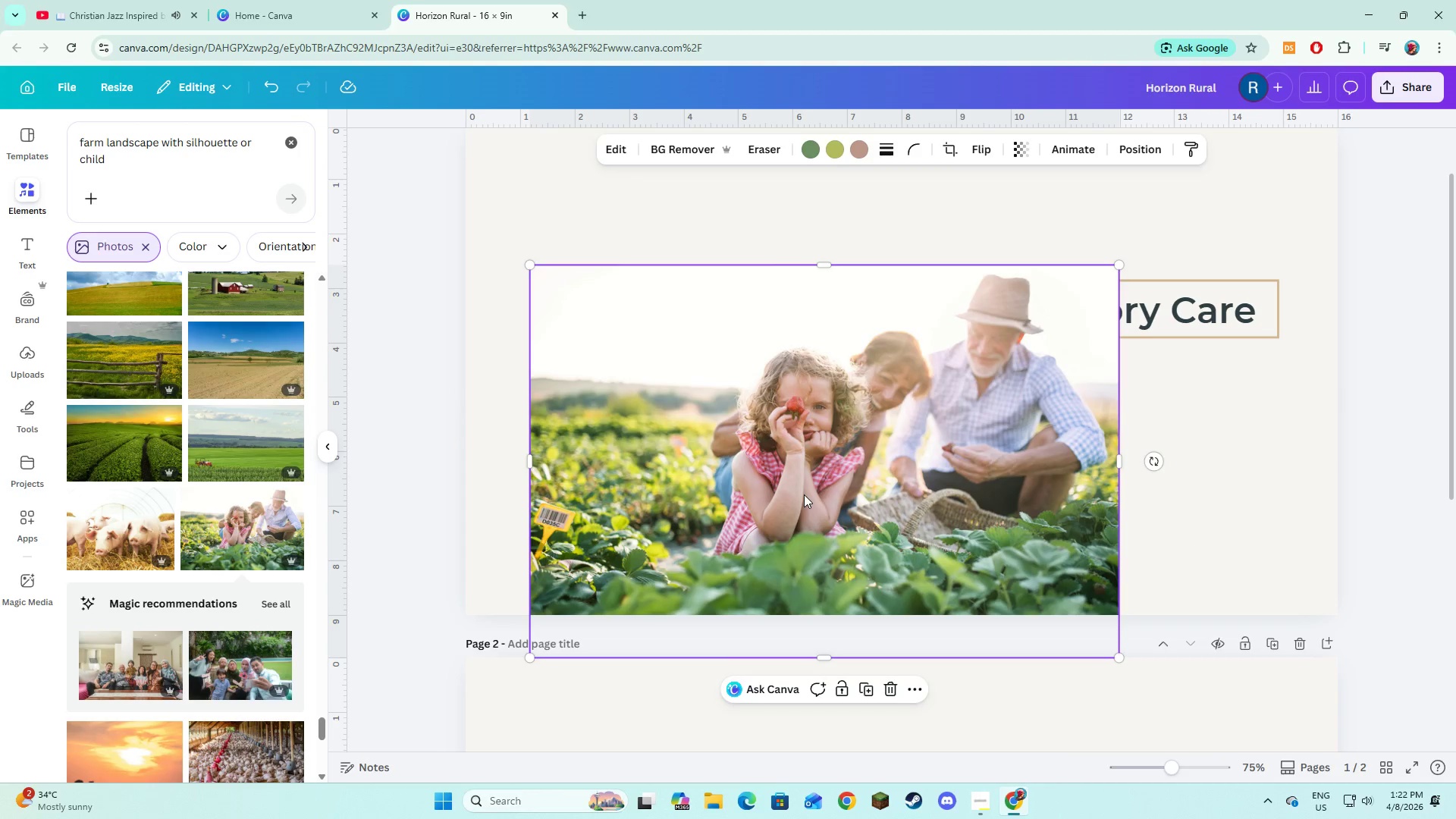 
left_click_drag(start_coordinate=[722, 453], to_coordinate=[723, 443])
 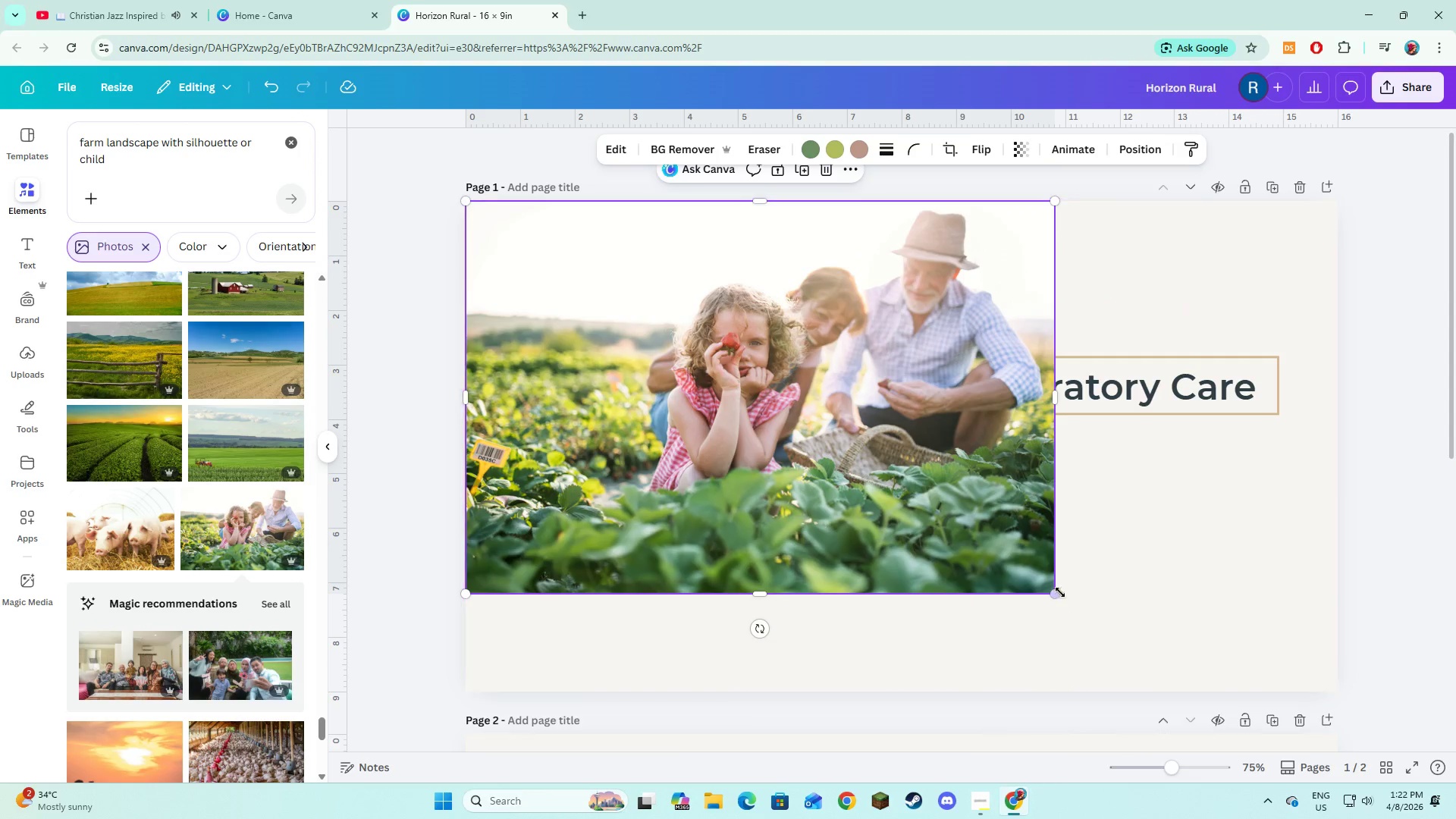 
scroll: coordinate [743, 362], scroll_direction: up, amount: 3.0
 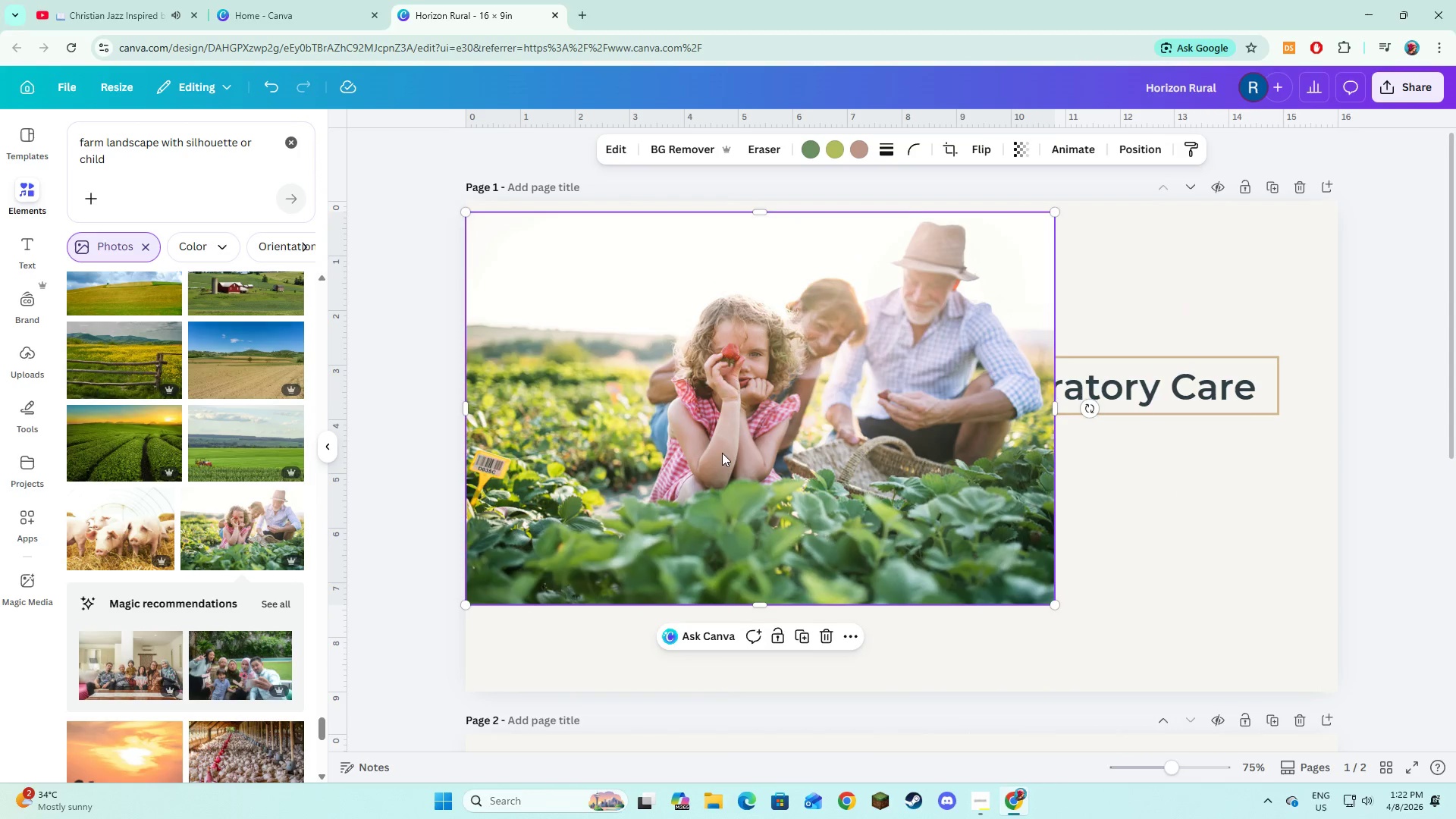 
left_click_drag(start_coordinate=[1059, 592], to_coordinate=[1392, 704])
 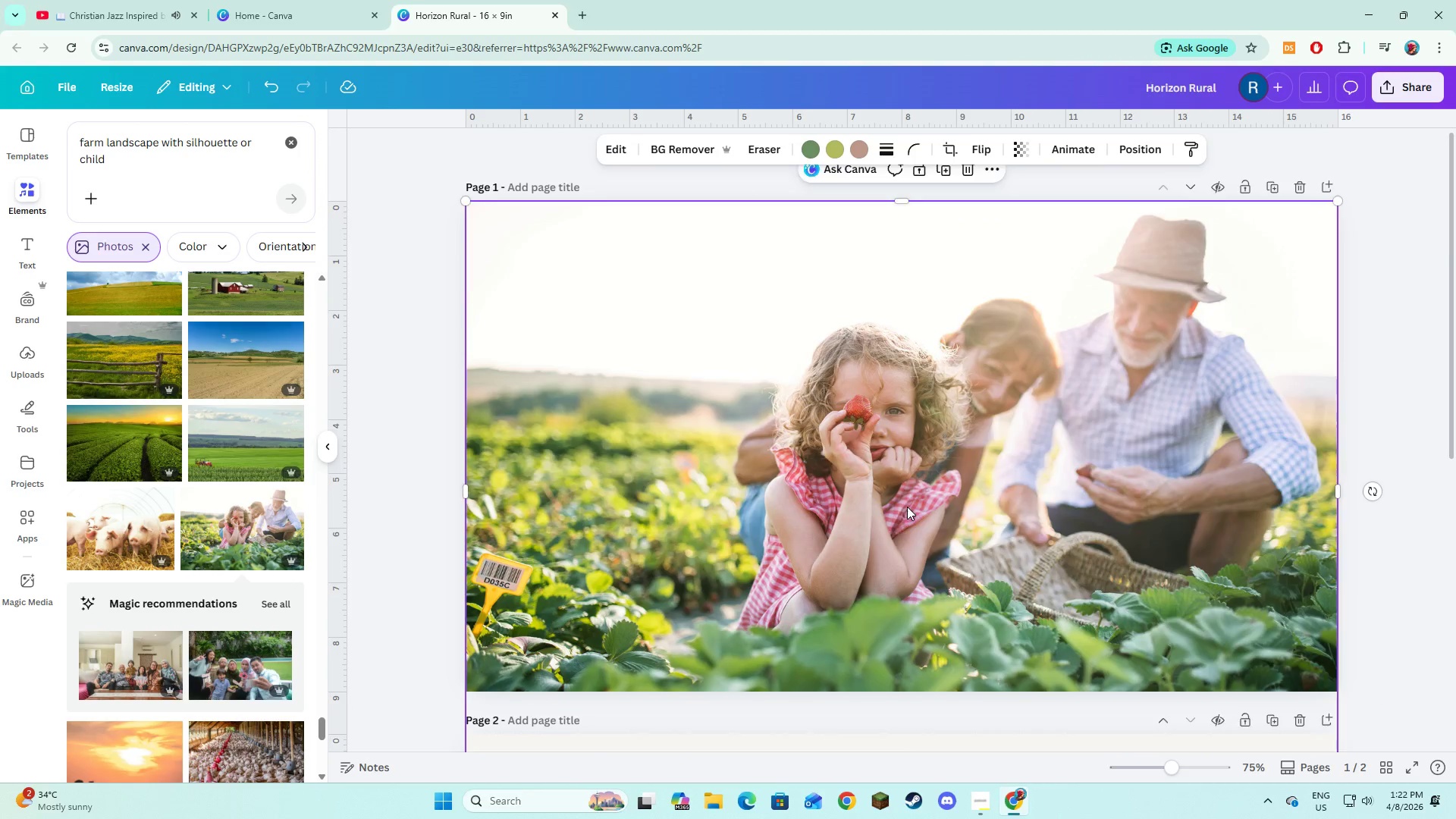 
scroll: coordinate [907, 507], scroll_direction: down, amount: 3.0
 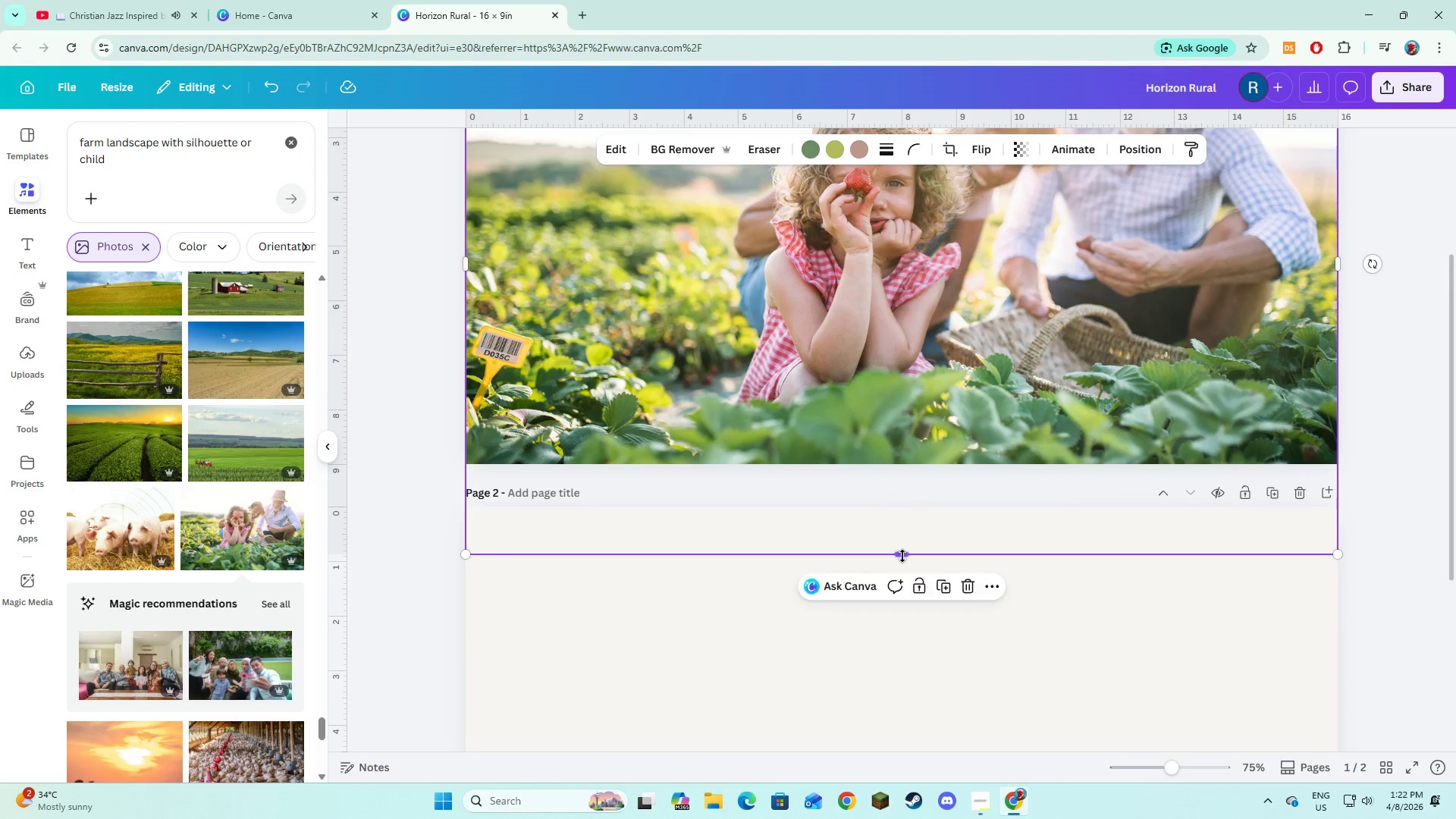 
left_click_drag(start_coordinate=[902, 556], to_coordinate=[895, 468])
 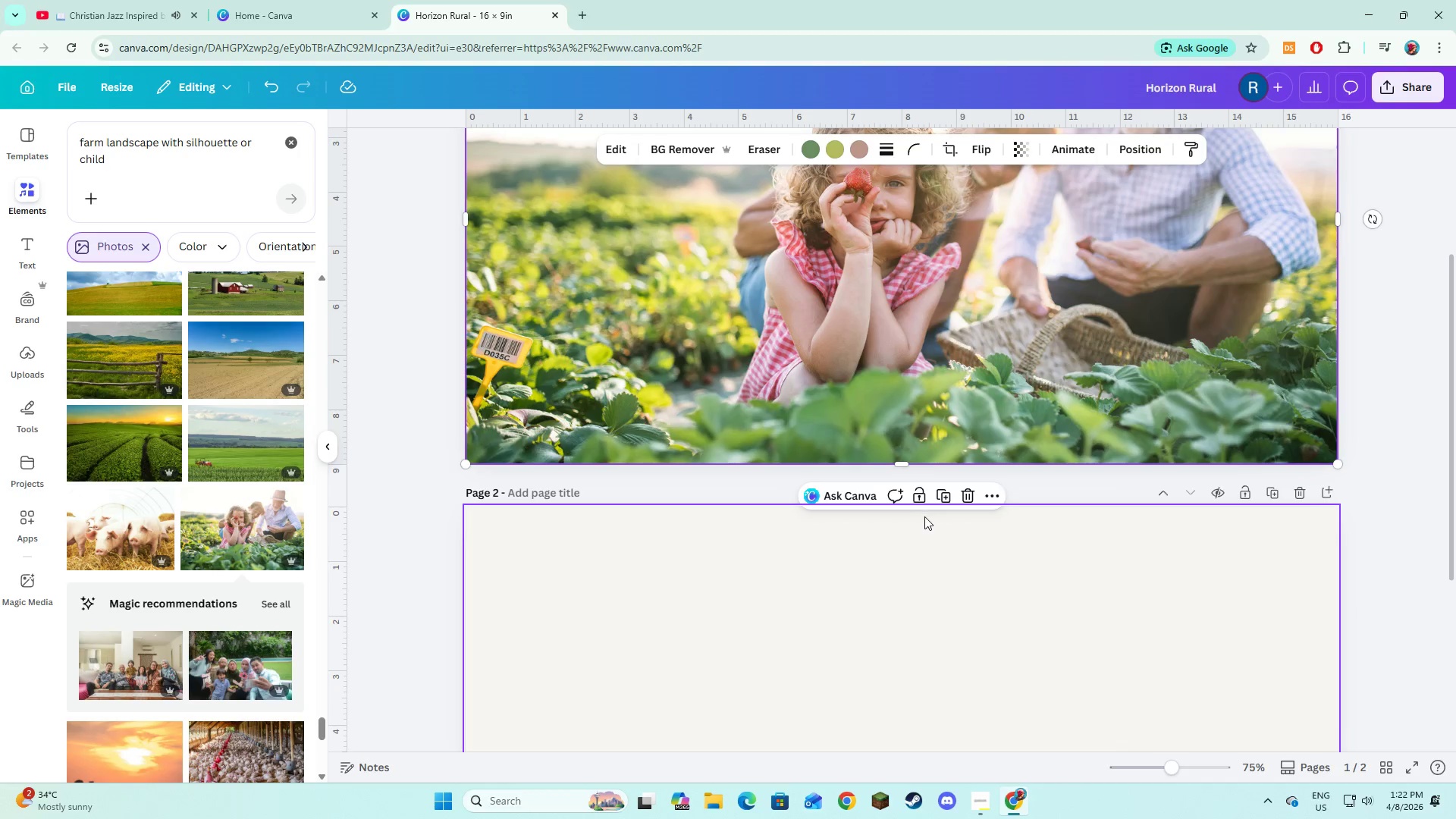 
scroll: coordinate [924, 519], scroll_direction: up, amount: 5.0
 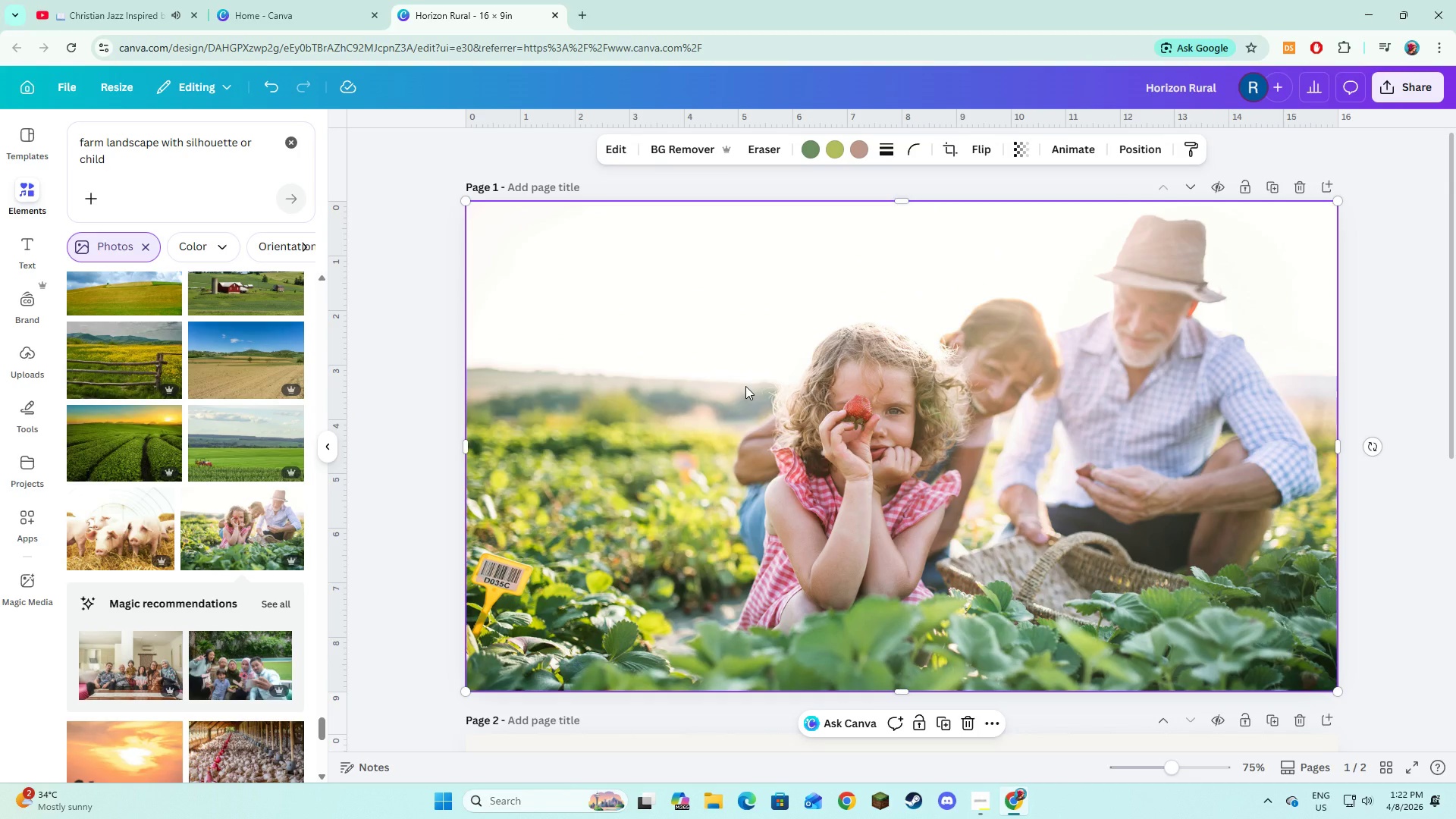 
right_click([745, 386])
 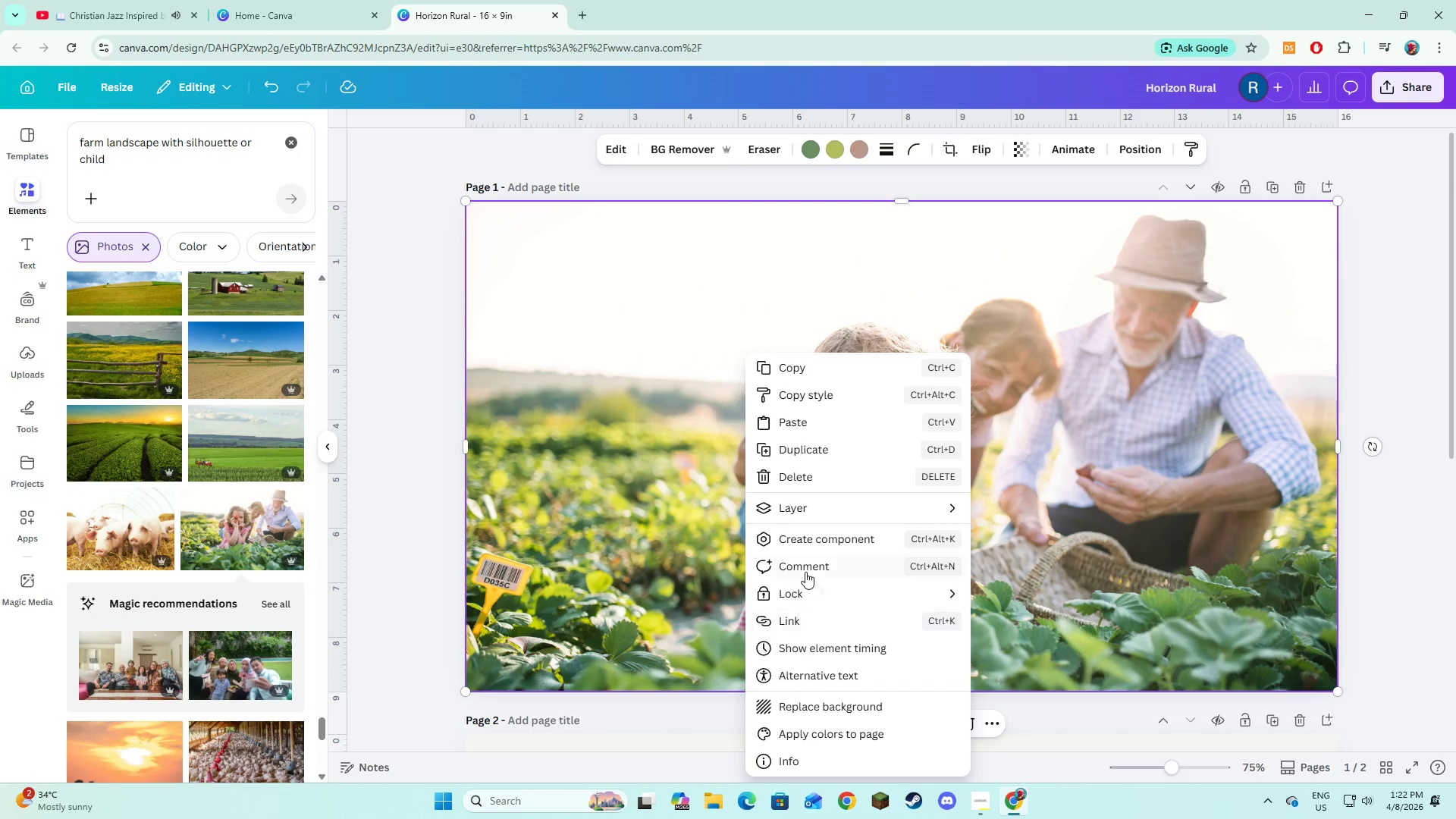 
left_click([814, 507])
 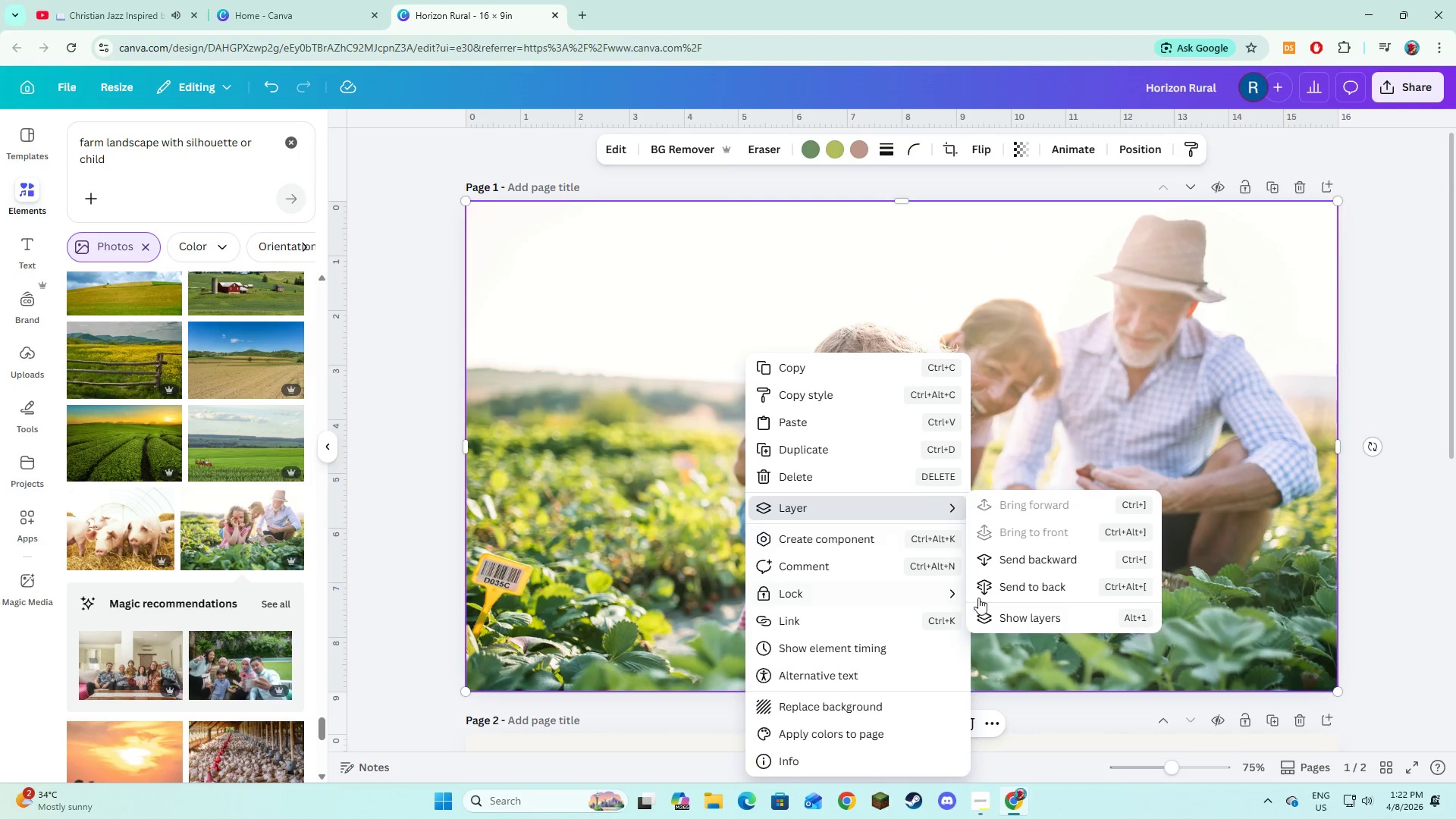 
left_click([999, 588])
 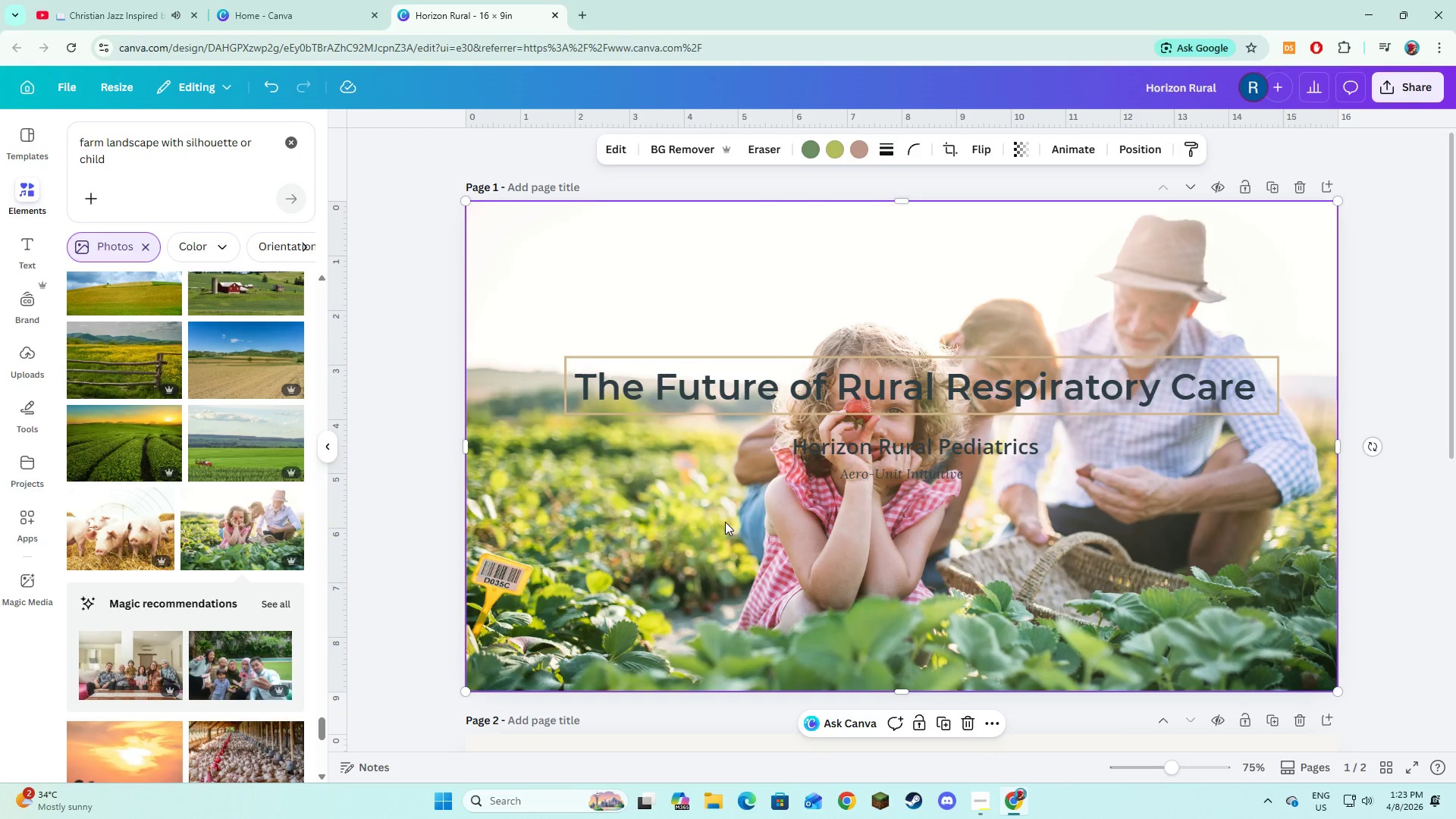 
wait(20.16)
 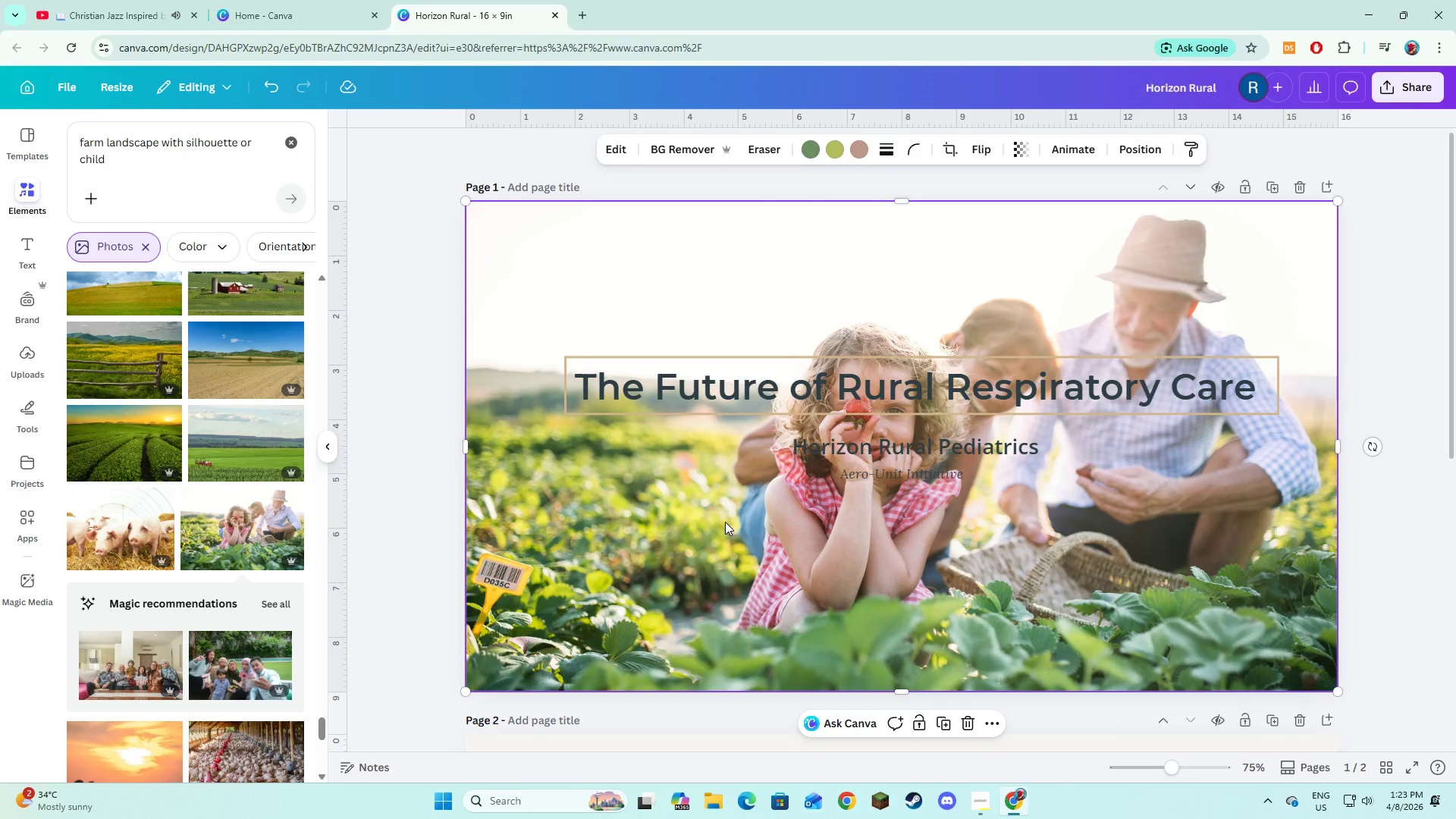 
double_click([179, 150])
 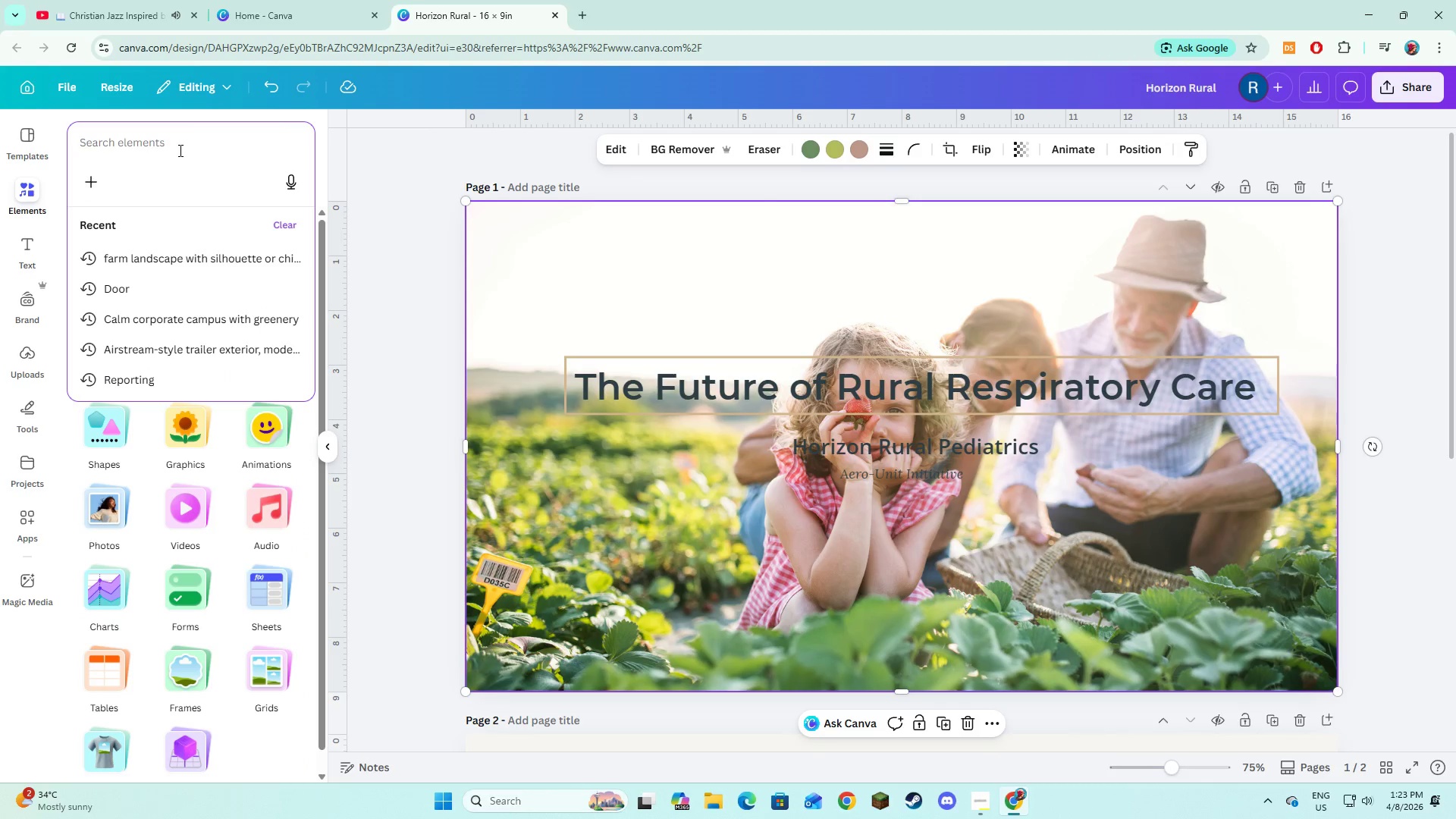 
type(TEal gradient)
 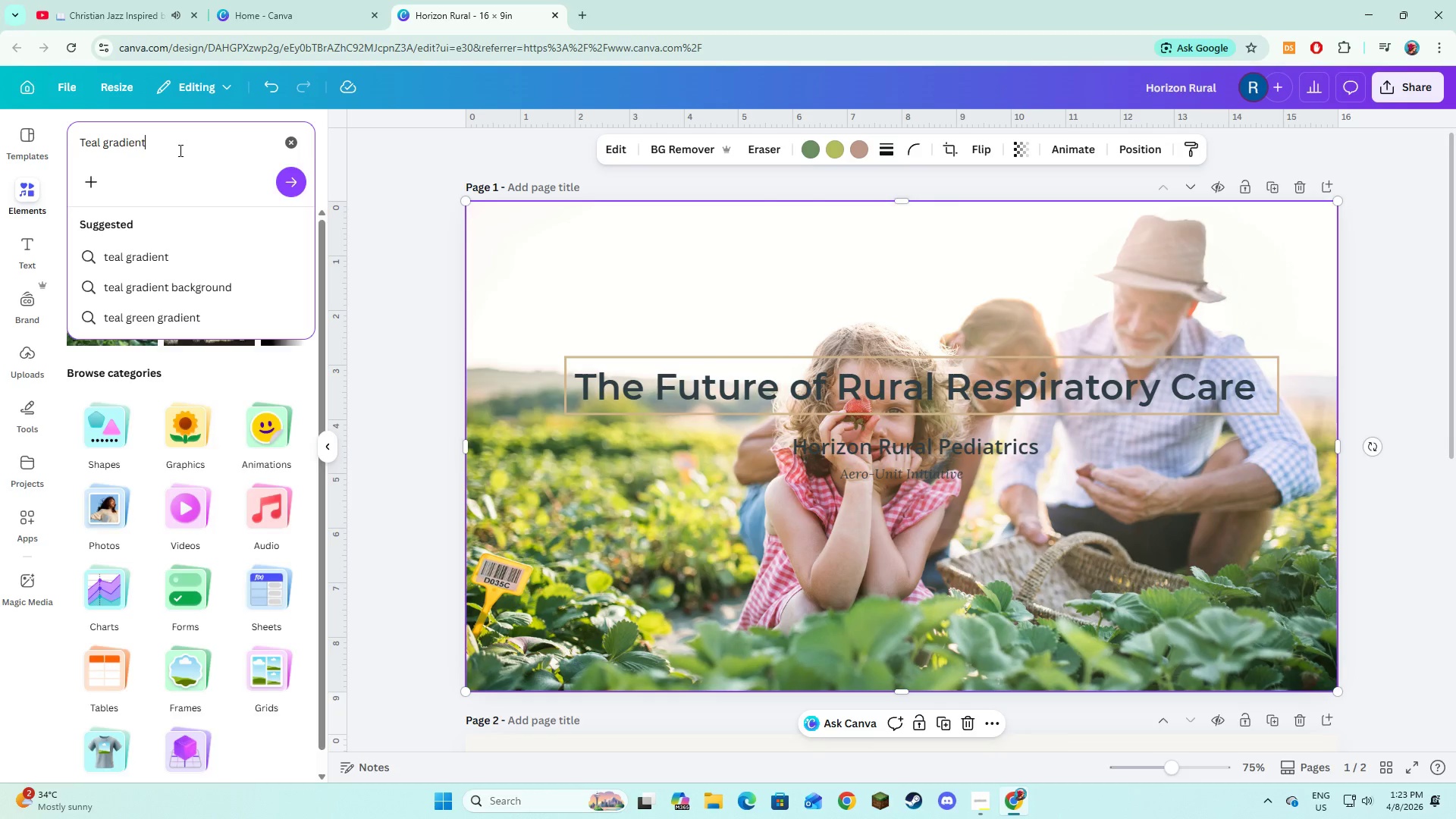 
key(Enter)
 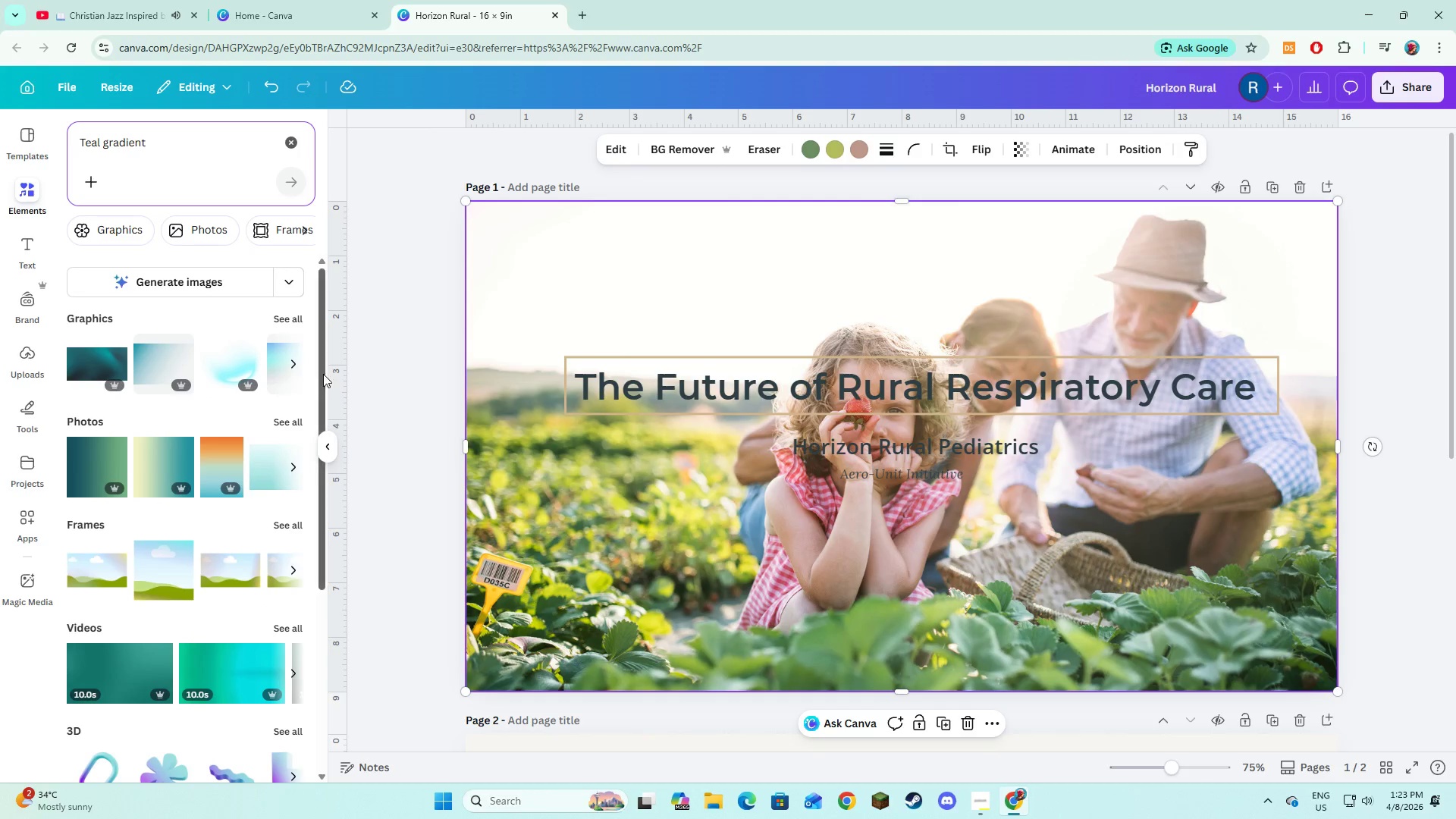 
wait(5.23)
 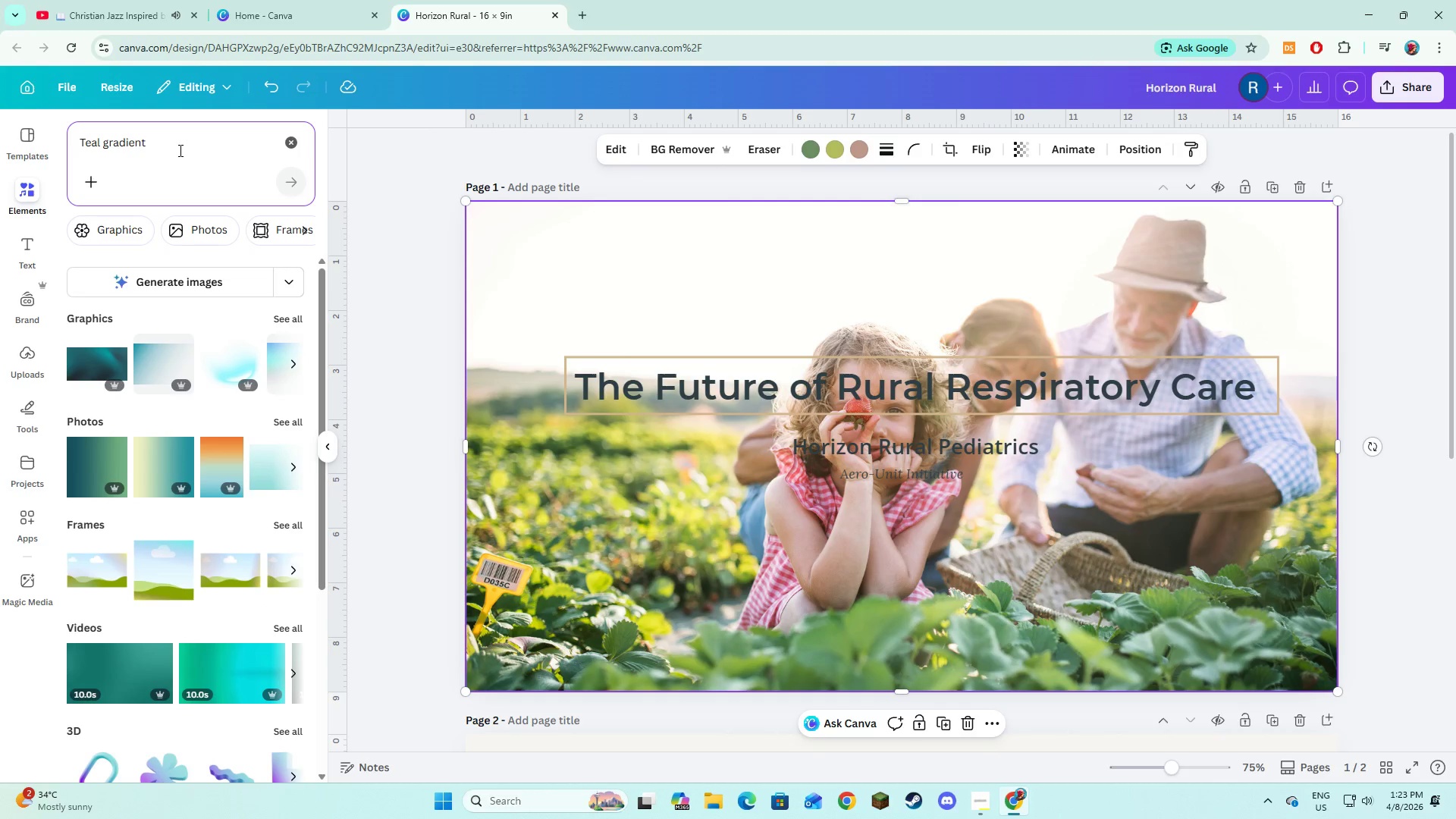 
left_click([287, 420])
 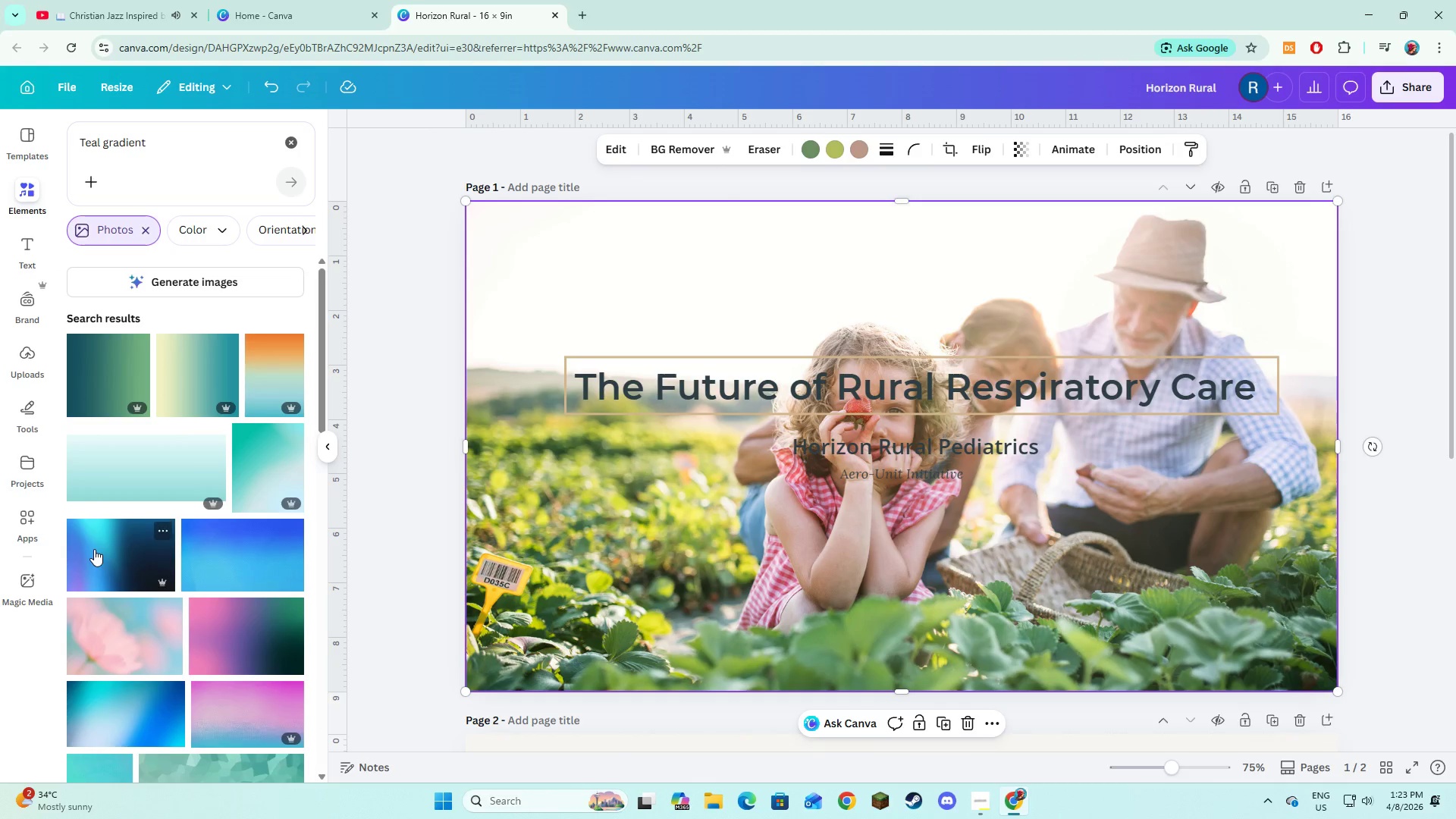 
scroll: coordinate [150, 583], scroll_direction: down, amount: 13.0
 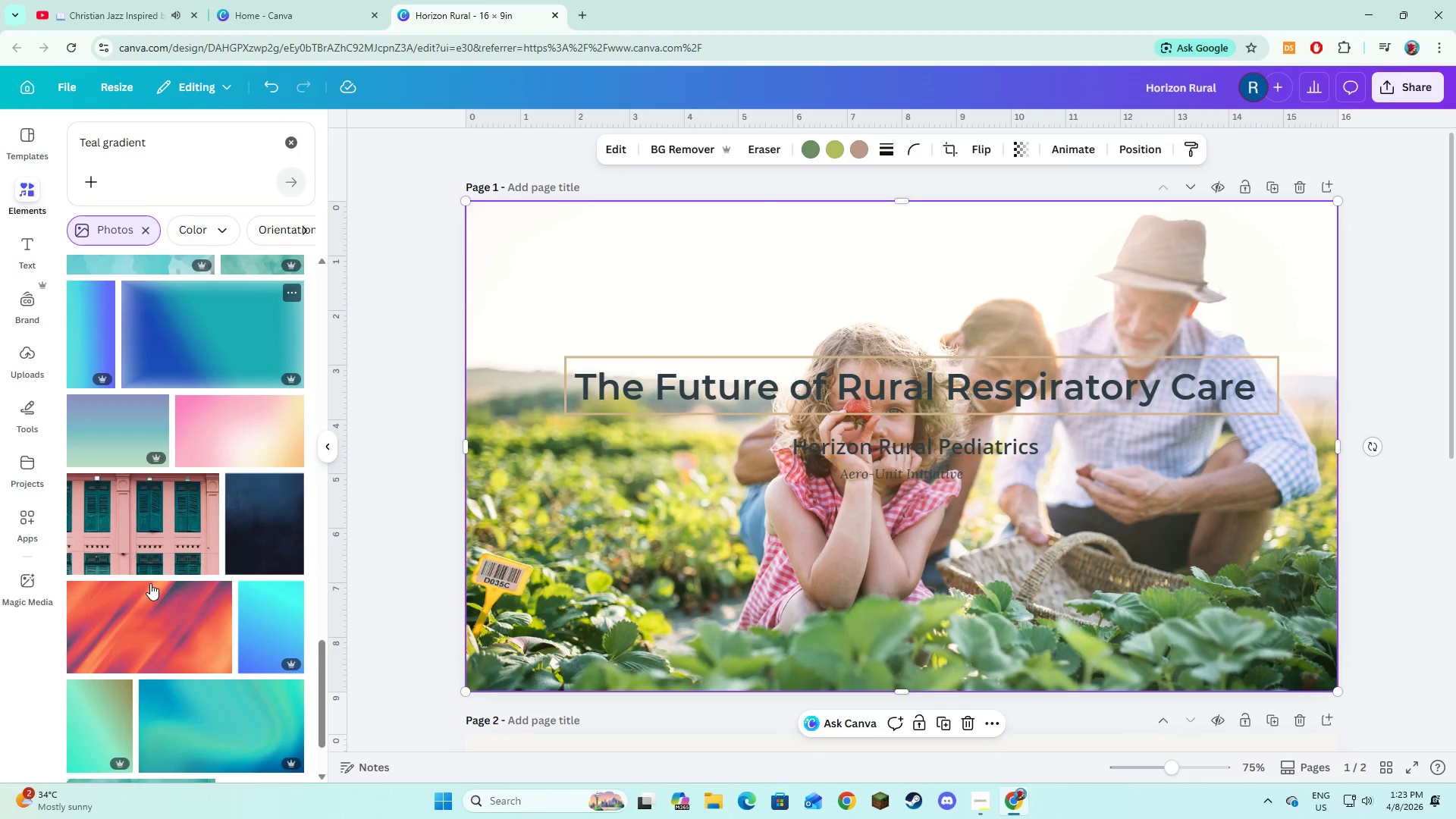 
scroll: coordinate [155, 579], scroll_direction: up, amount: 19.0
 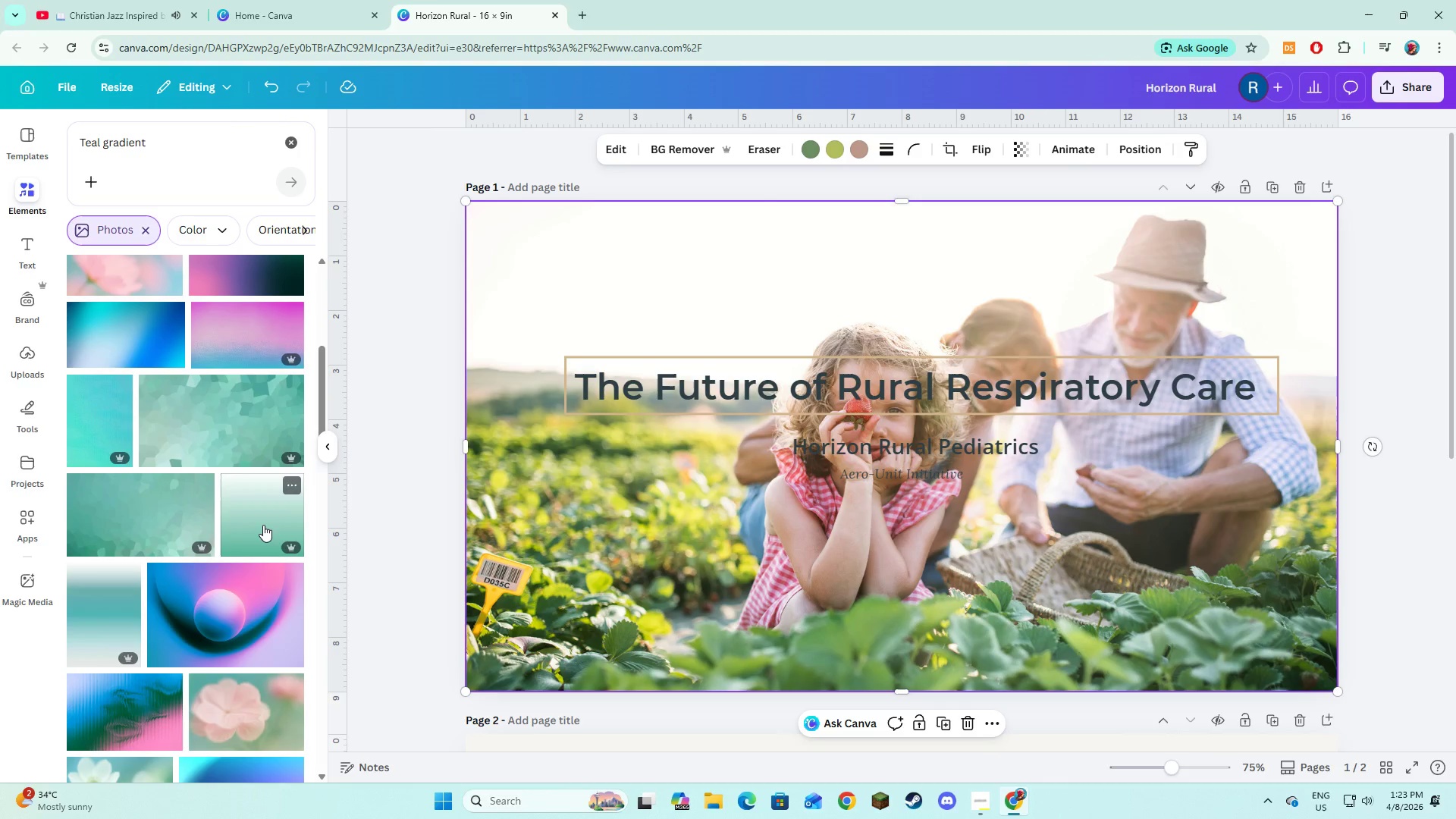 
left_click([262, 524])
 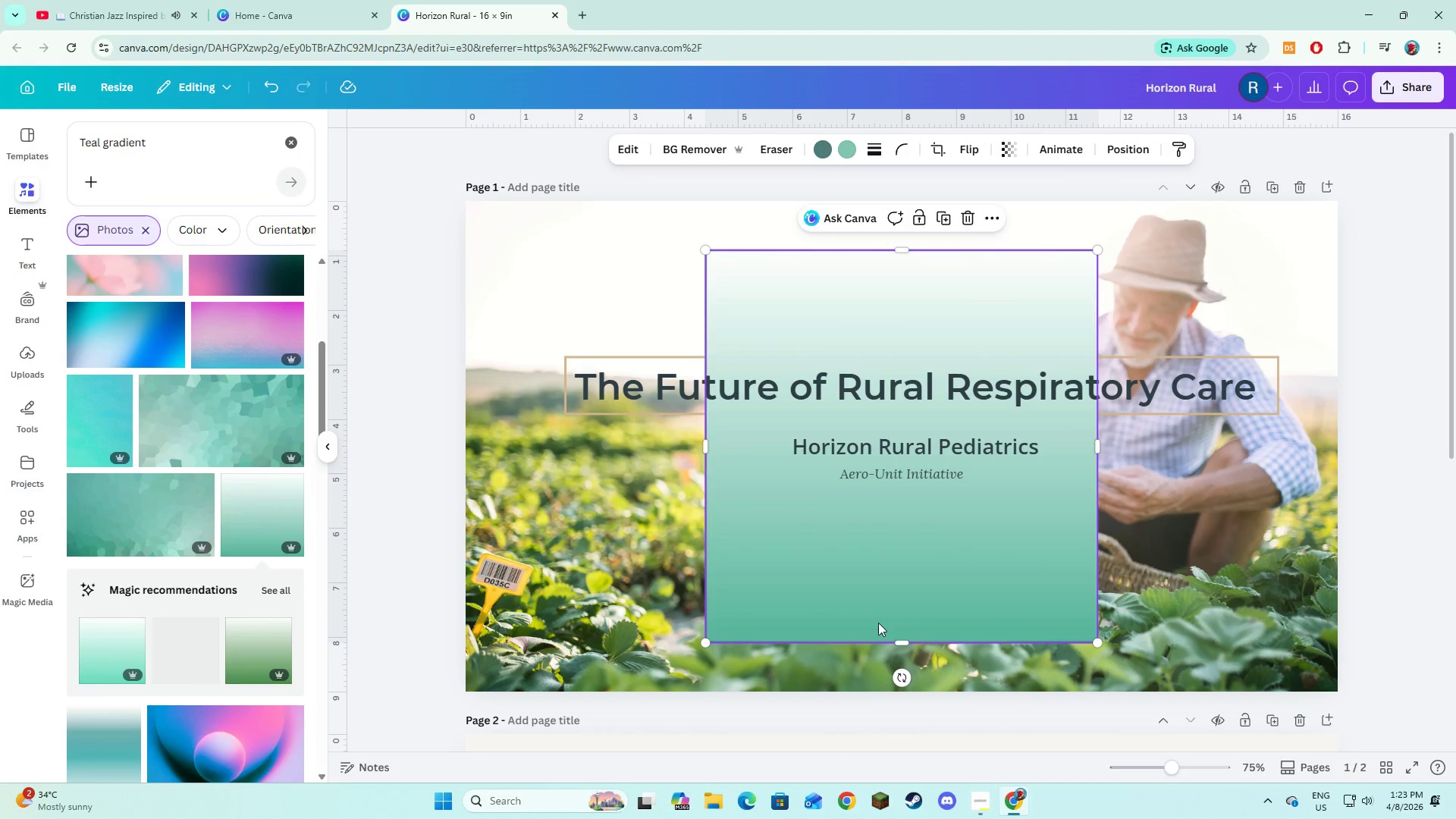 
left_click_drag(start_coordinate=[873, 617], to_coordinate=[821, 621])
 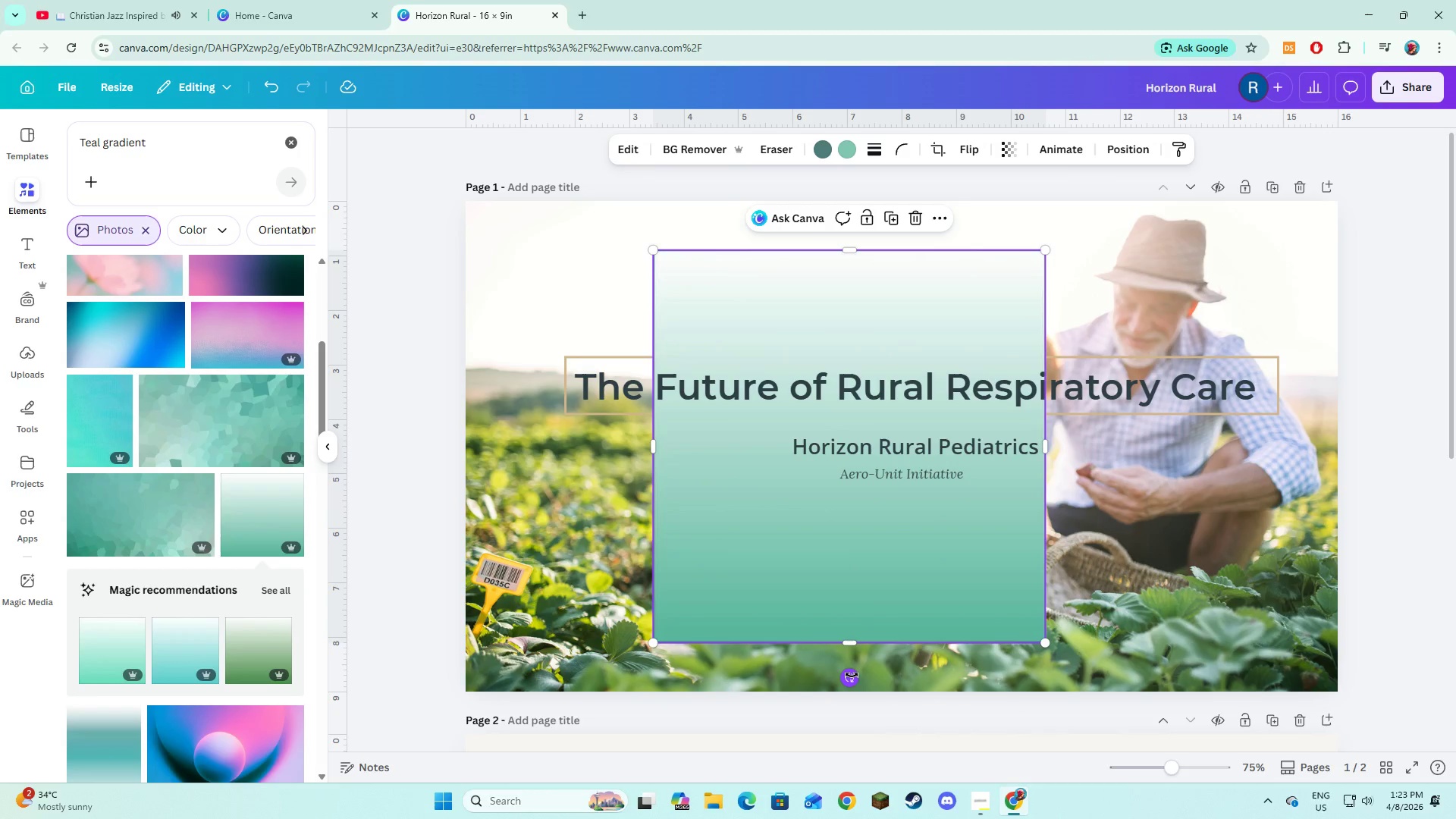 
left_click_drag(start_coordinate=[852, 675], to_coordinate=[755, 448])
 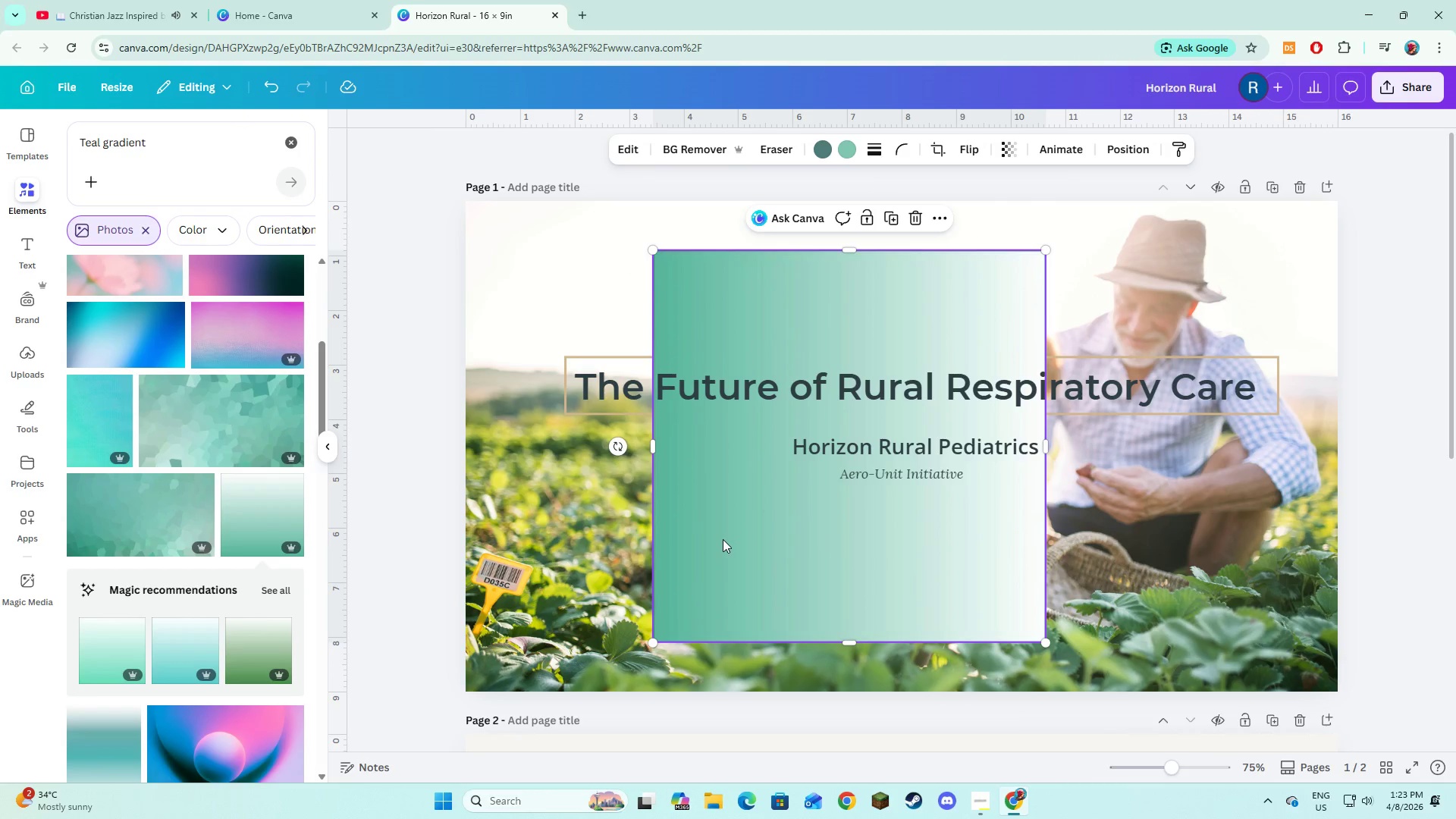 
left_click_drag(start_coordinate=[722, 538], to_coordinate=[537, 487])
 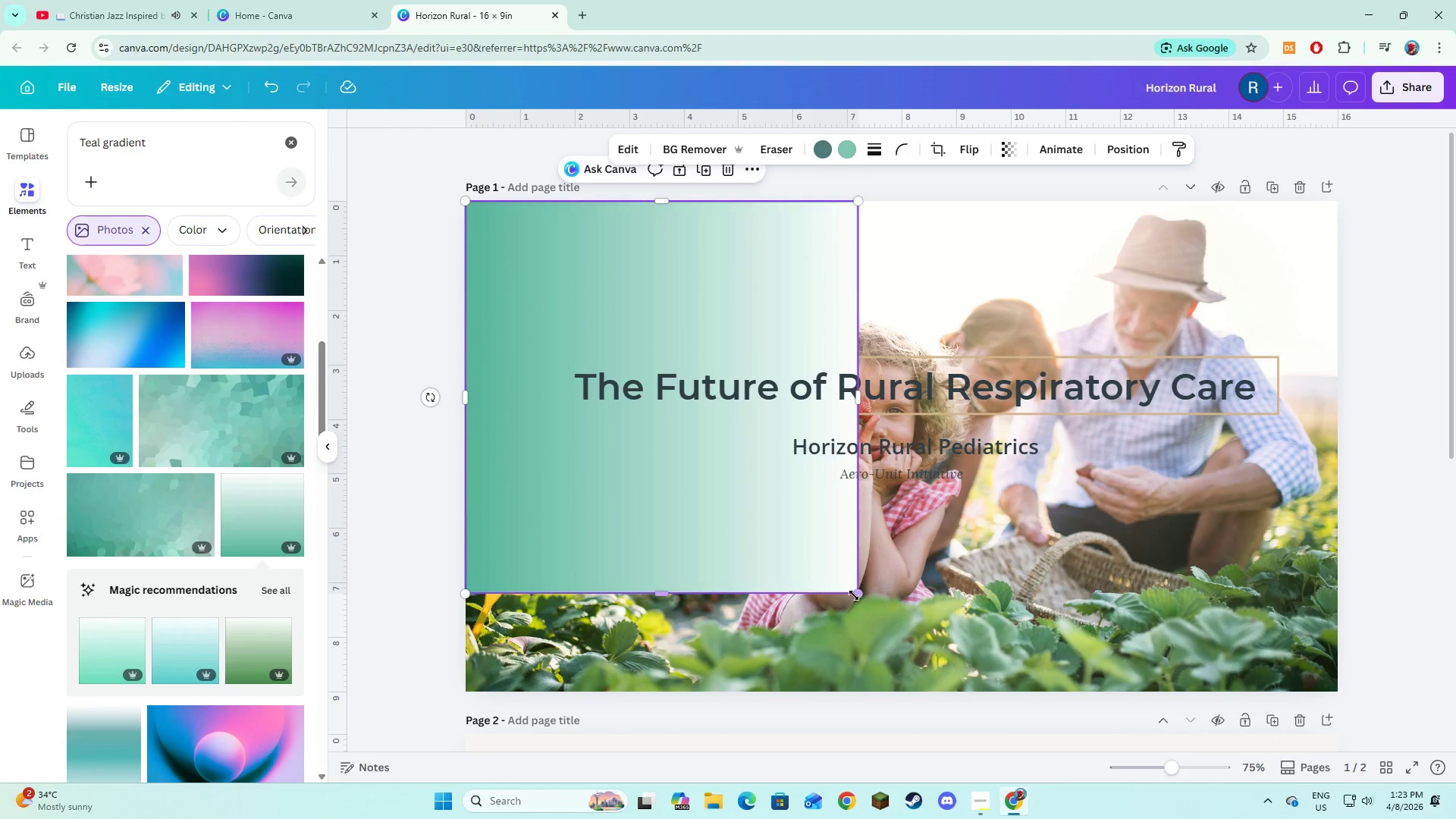 
left_click_drag(start_coordinate=[855, 596], to_coordinate=[1412, 704])
 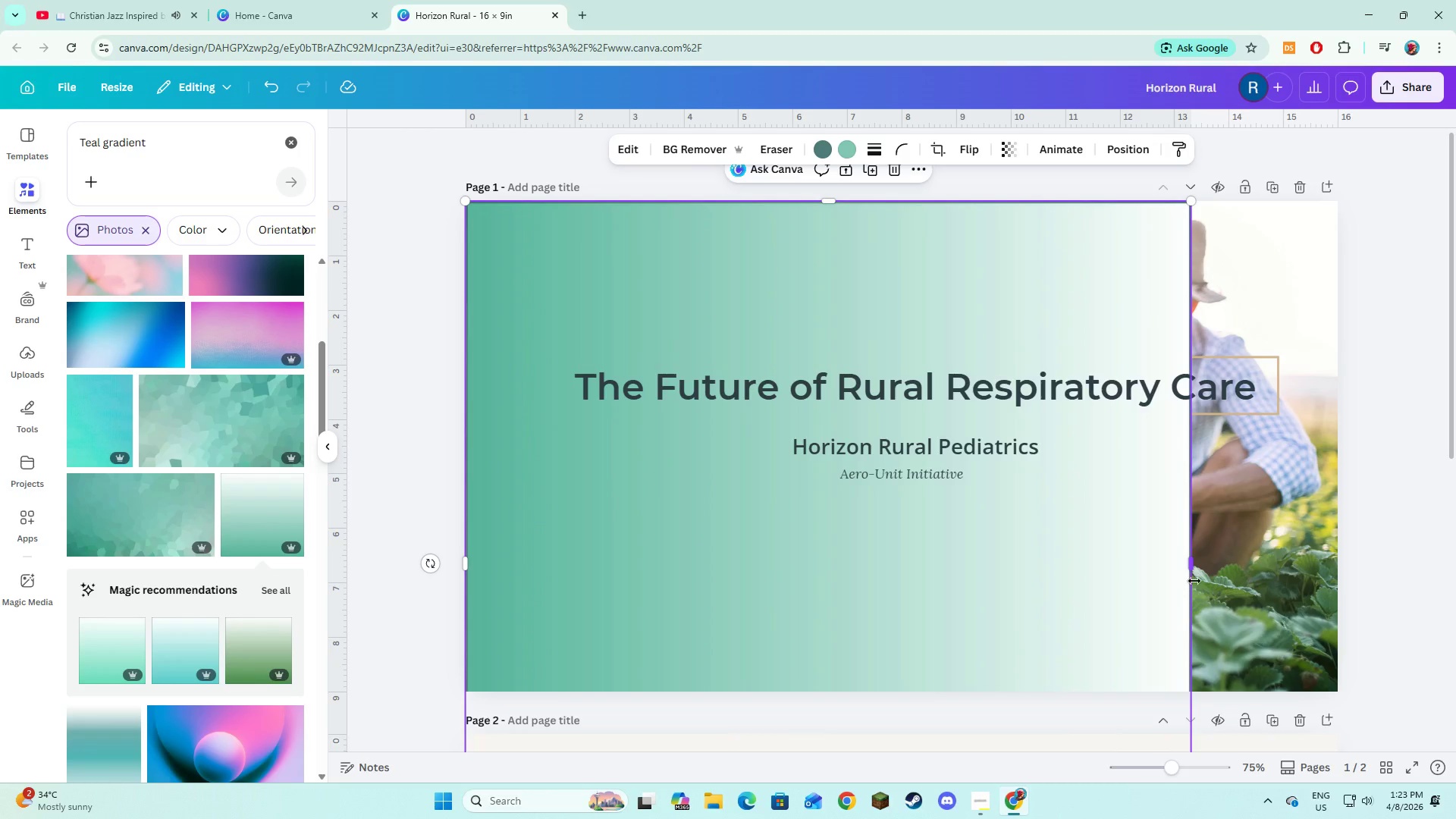 
left_click_drag(start_coordinate=[1195, 578], to_coordinate=[1344, 628])
 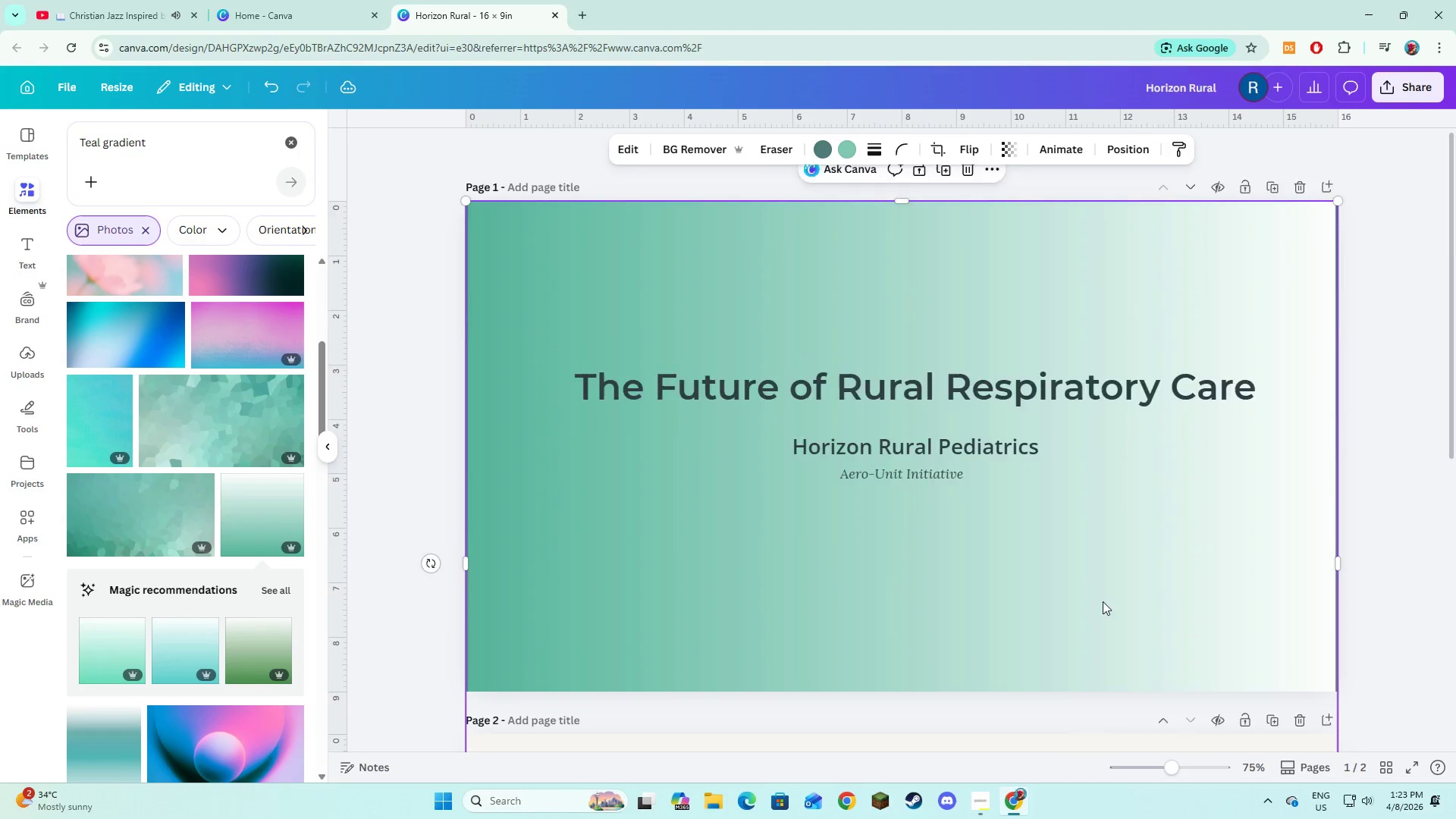 
scroll: coordinate [1103, 601], scroll_direction: down, amount: 3.0
 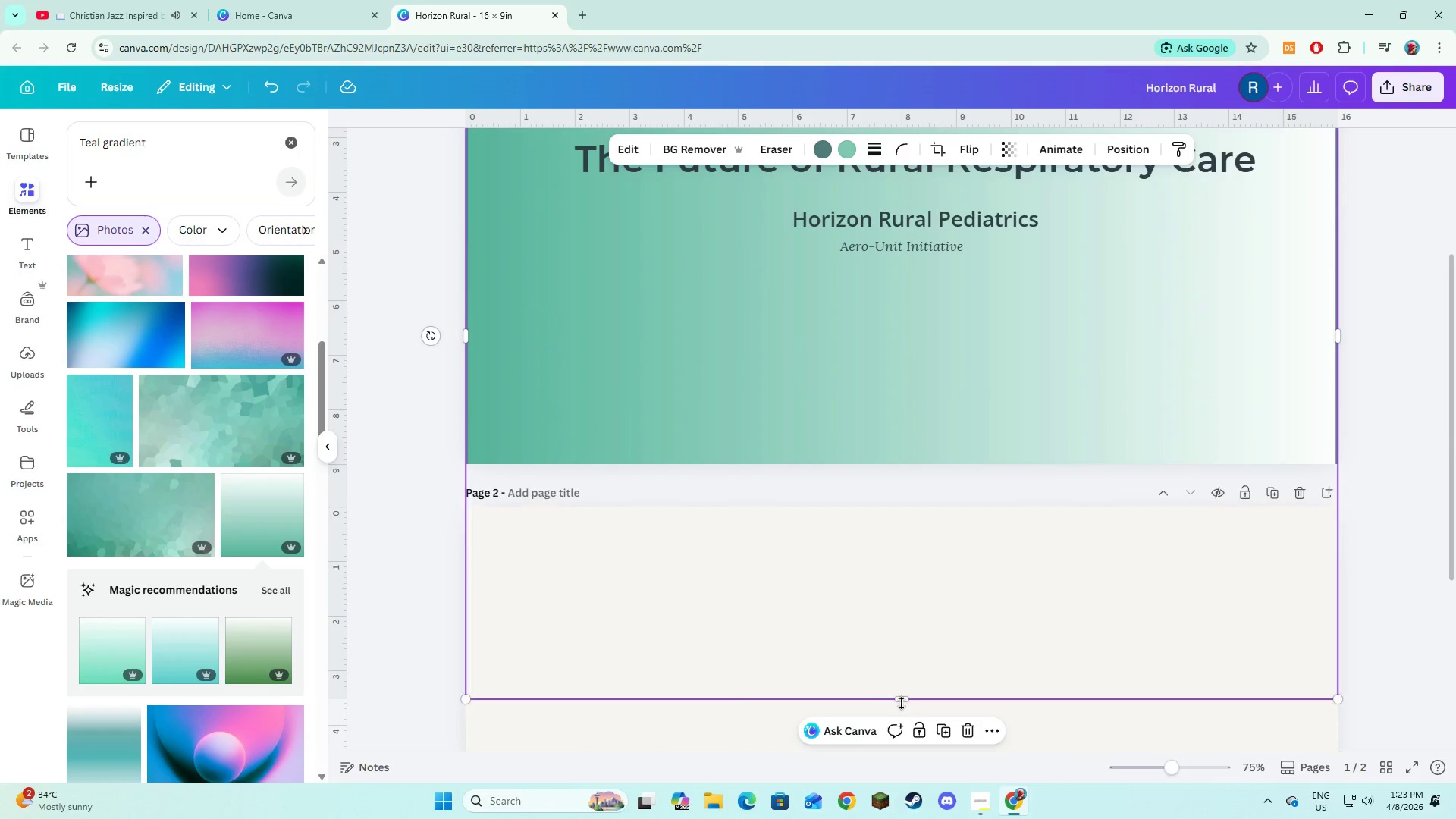 
left_click_drag(start_coordinate=[902, 703], to_coordinate=[895, 468])
 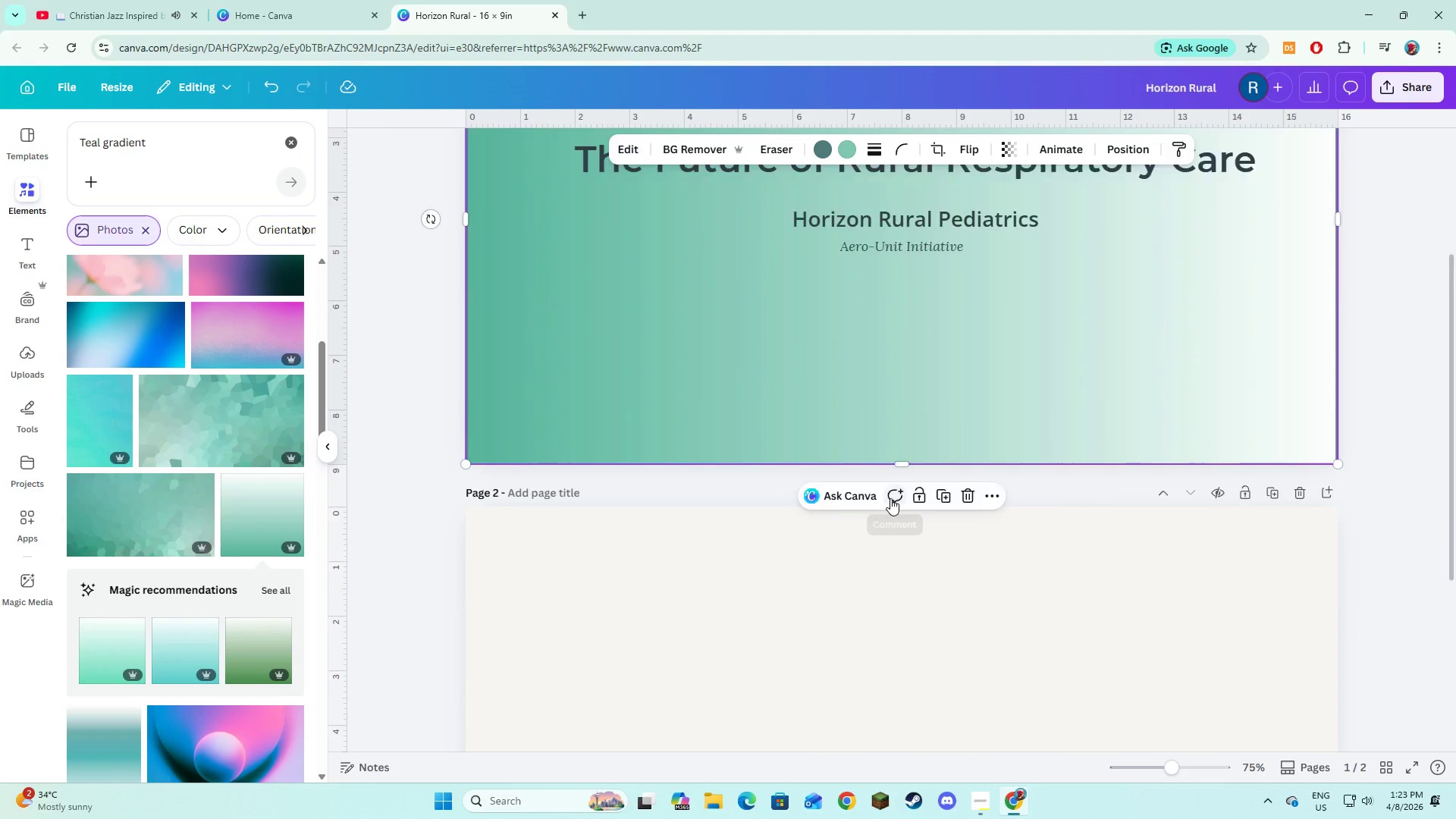 
scroll: coordinate [890, 497], scroll_direction: up, amount: 3.0
 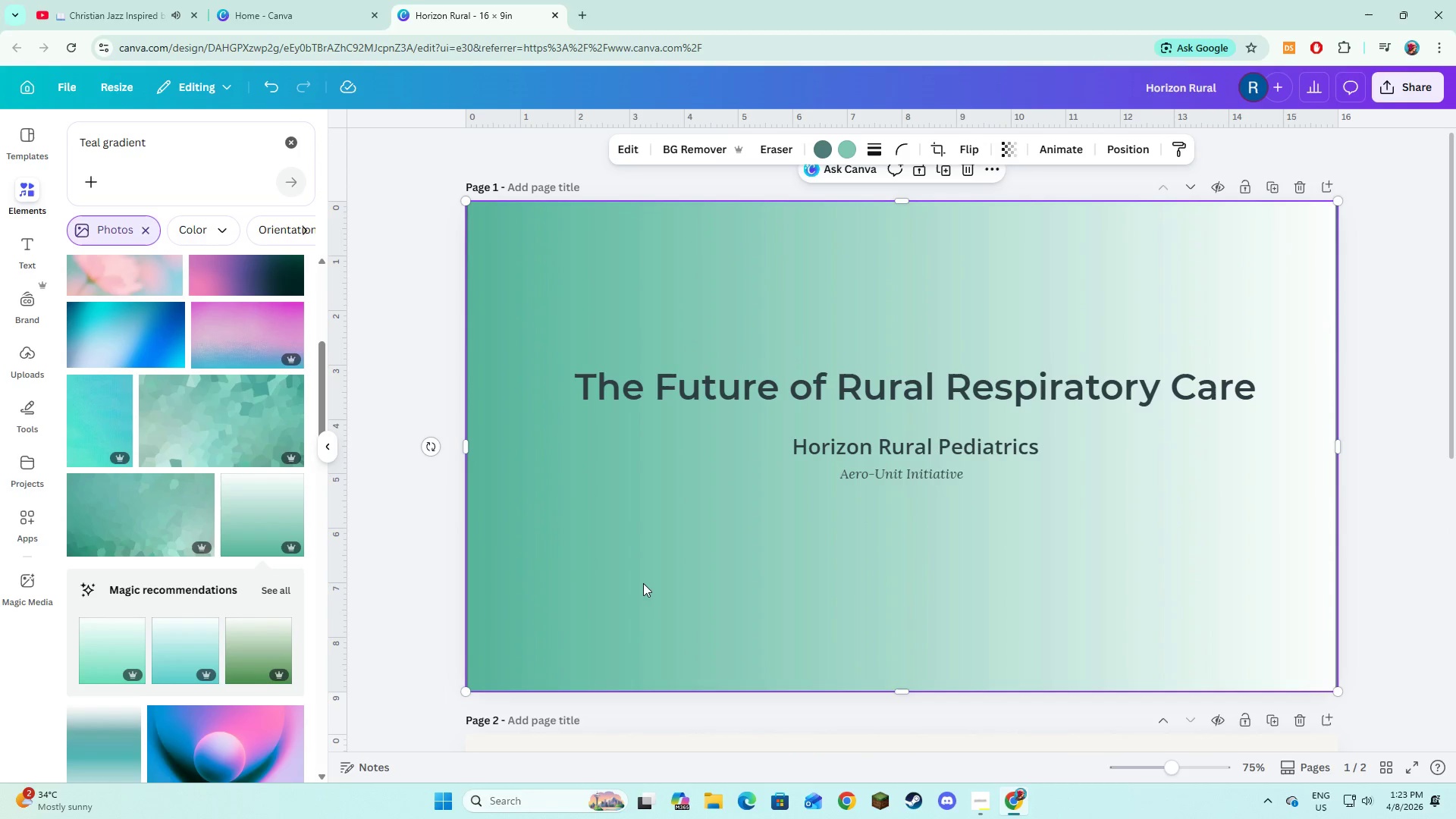 
right_click([639, 584])
 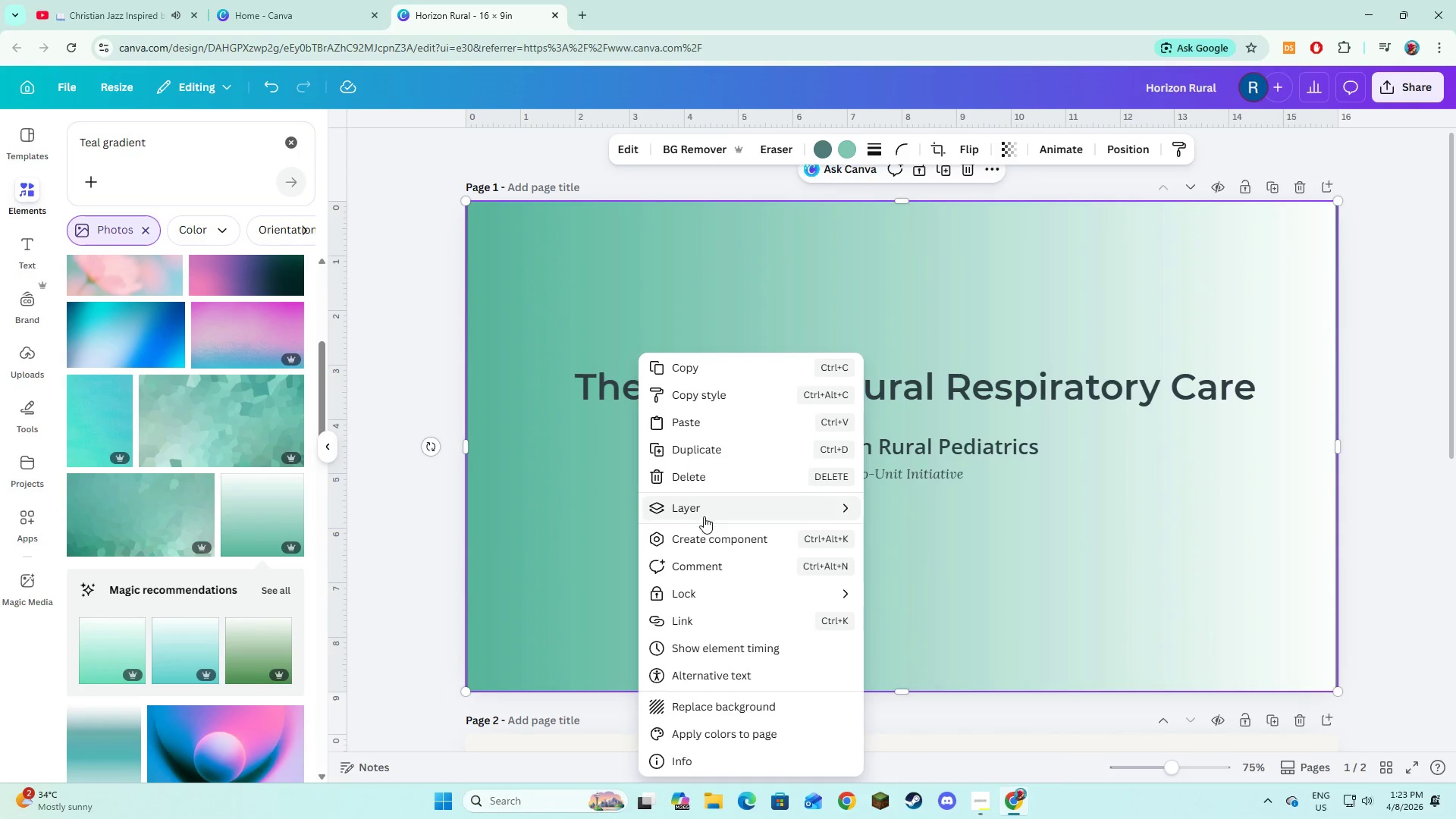 
left_click([581, 566])
 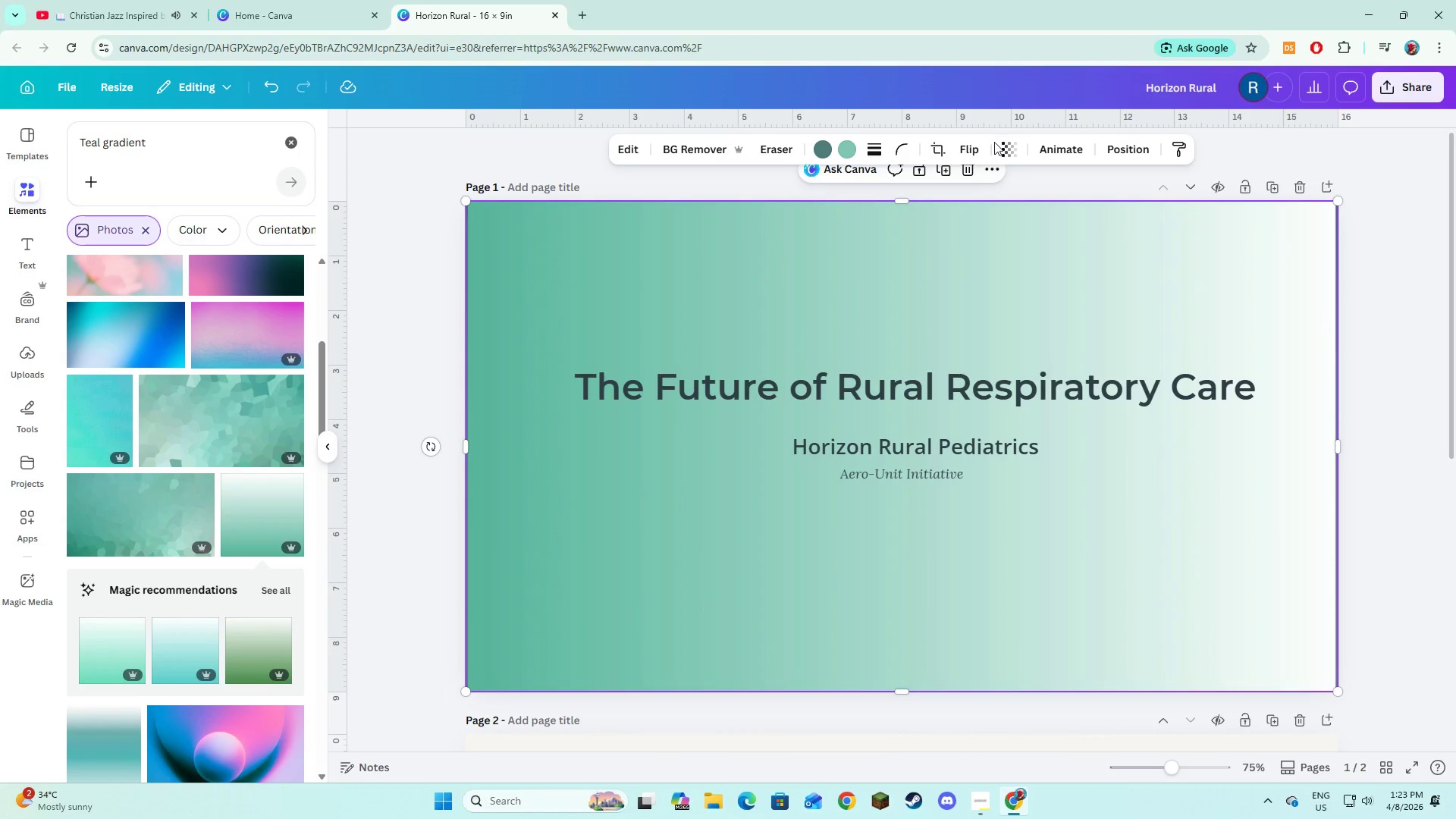 
left_click([999, 146])
 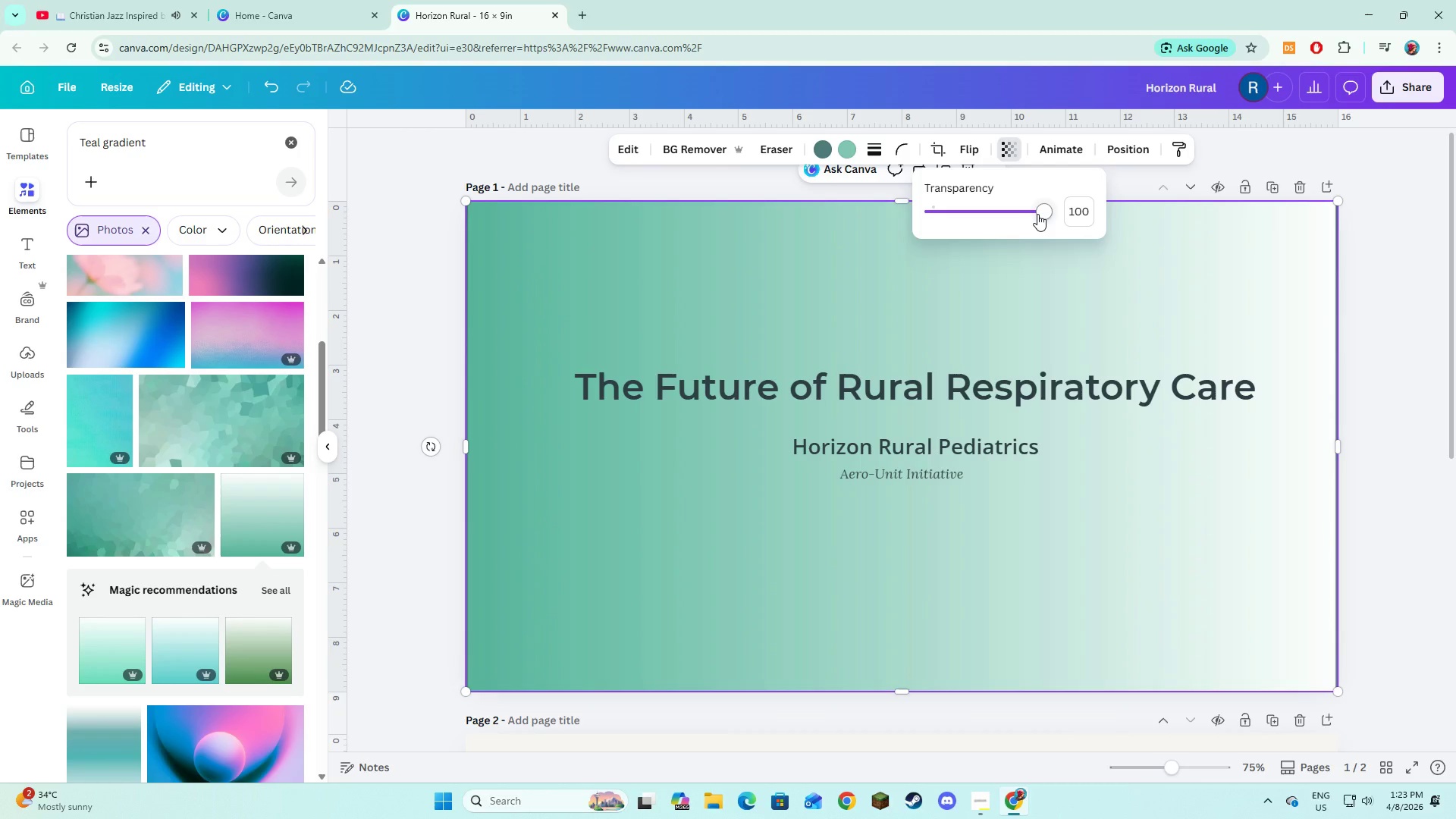 
left_click_drag(start_coordinate=[1037, 214], to_coordinate=[999, 215])
 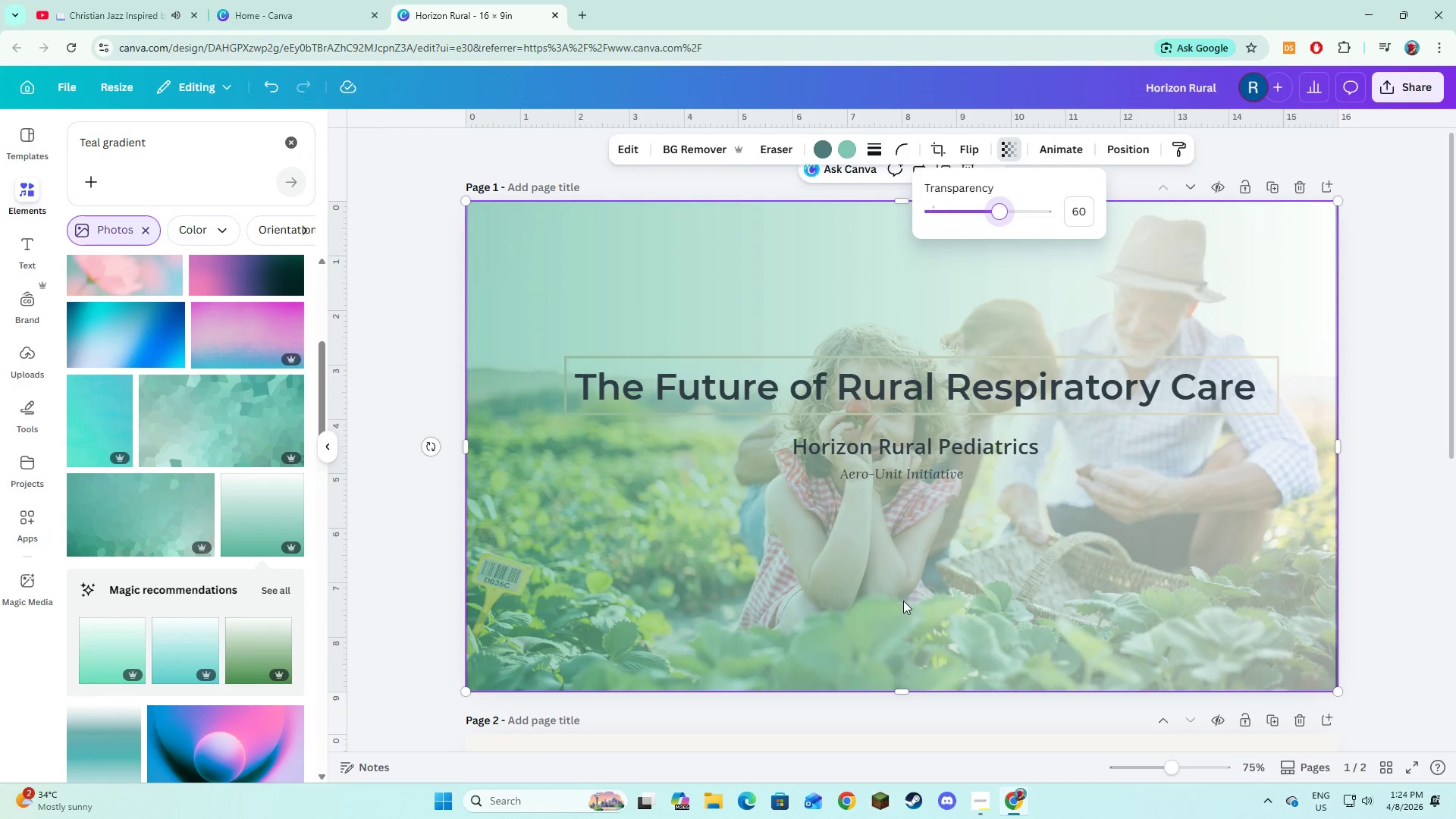 
left_click([903, 601])
 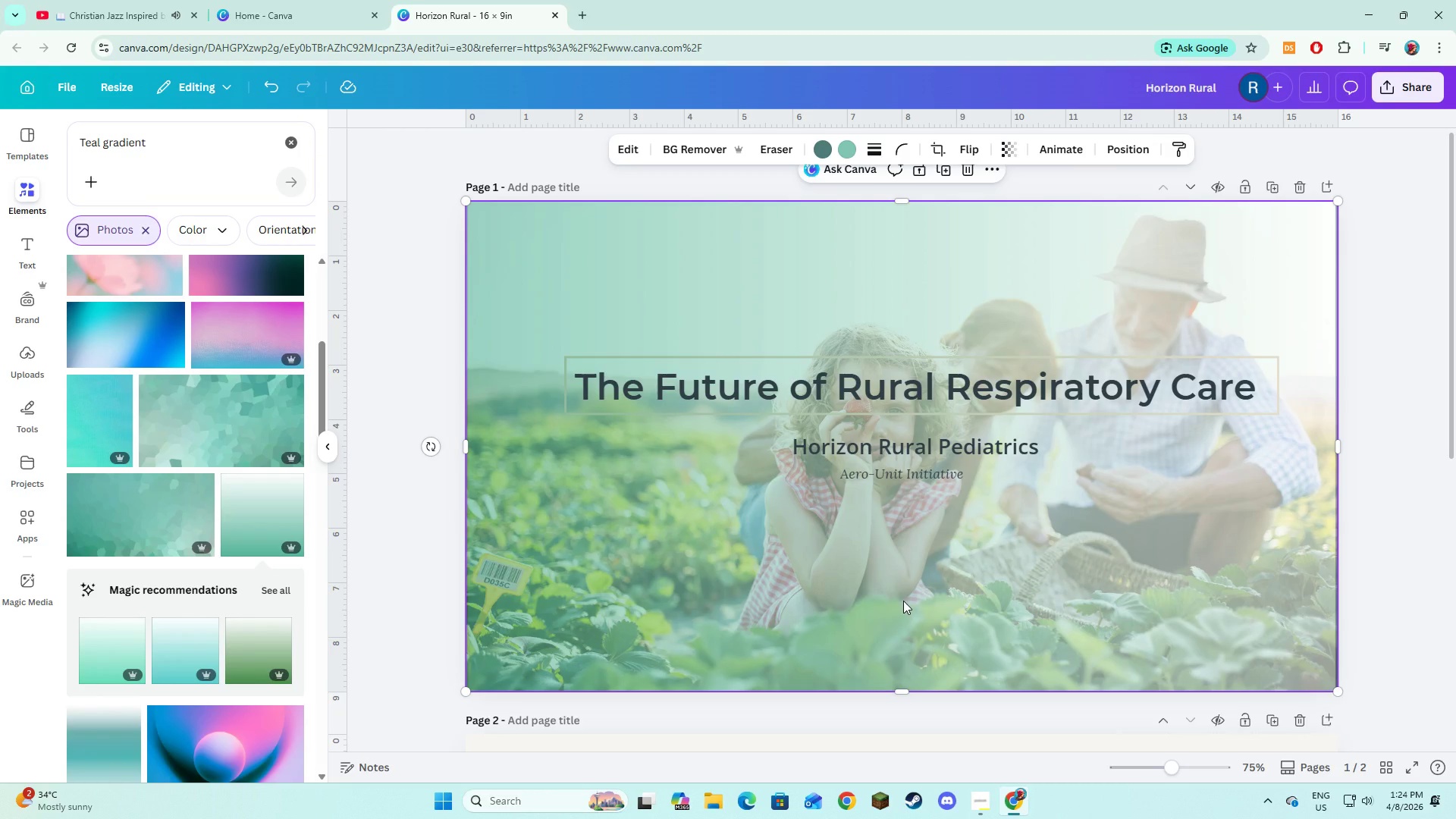 
scroll: coordinate [903, 601], scroll_direction: down, amount: 2.0
 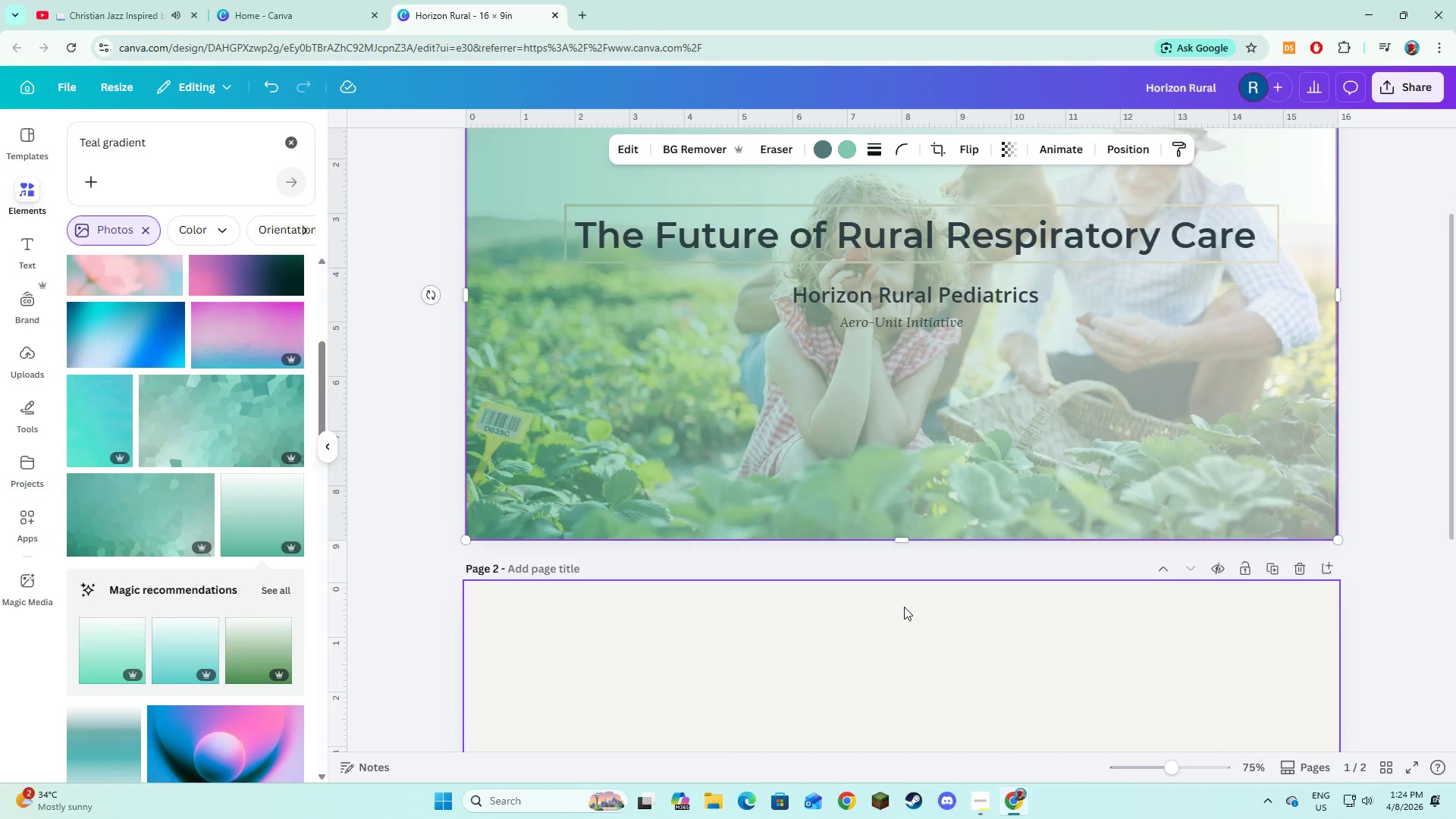 
scroll: coordinate [904, 607], scroll_direction: up, amount: 3.0
 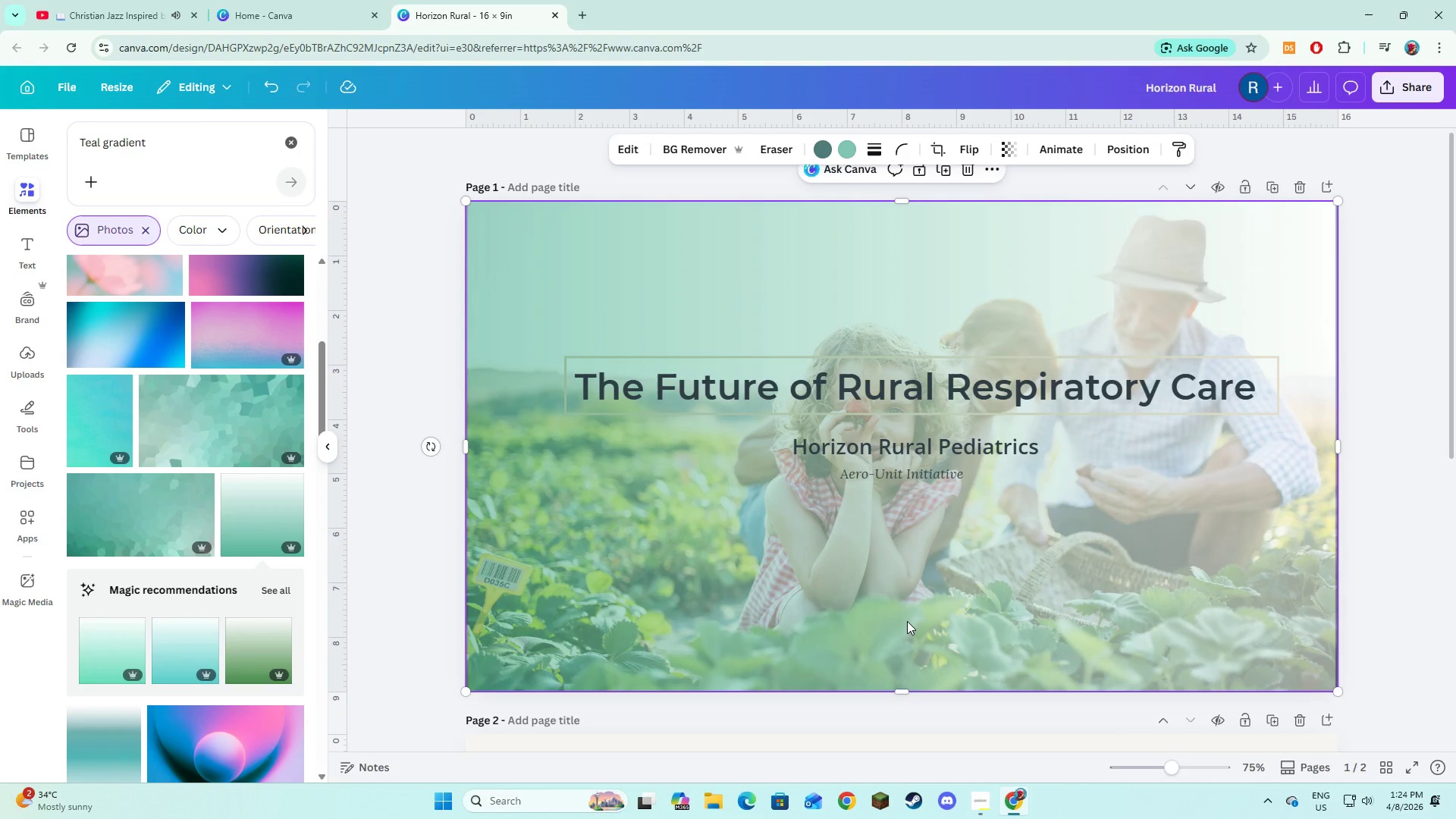 
left_click([907, 621])
 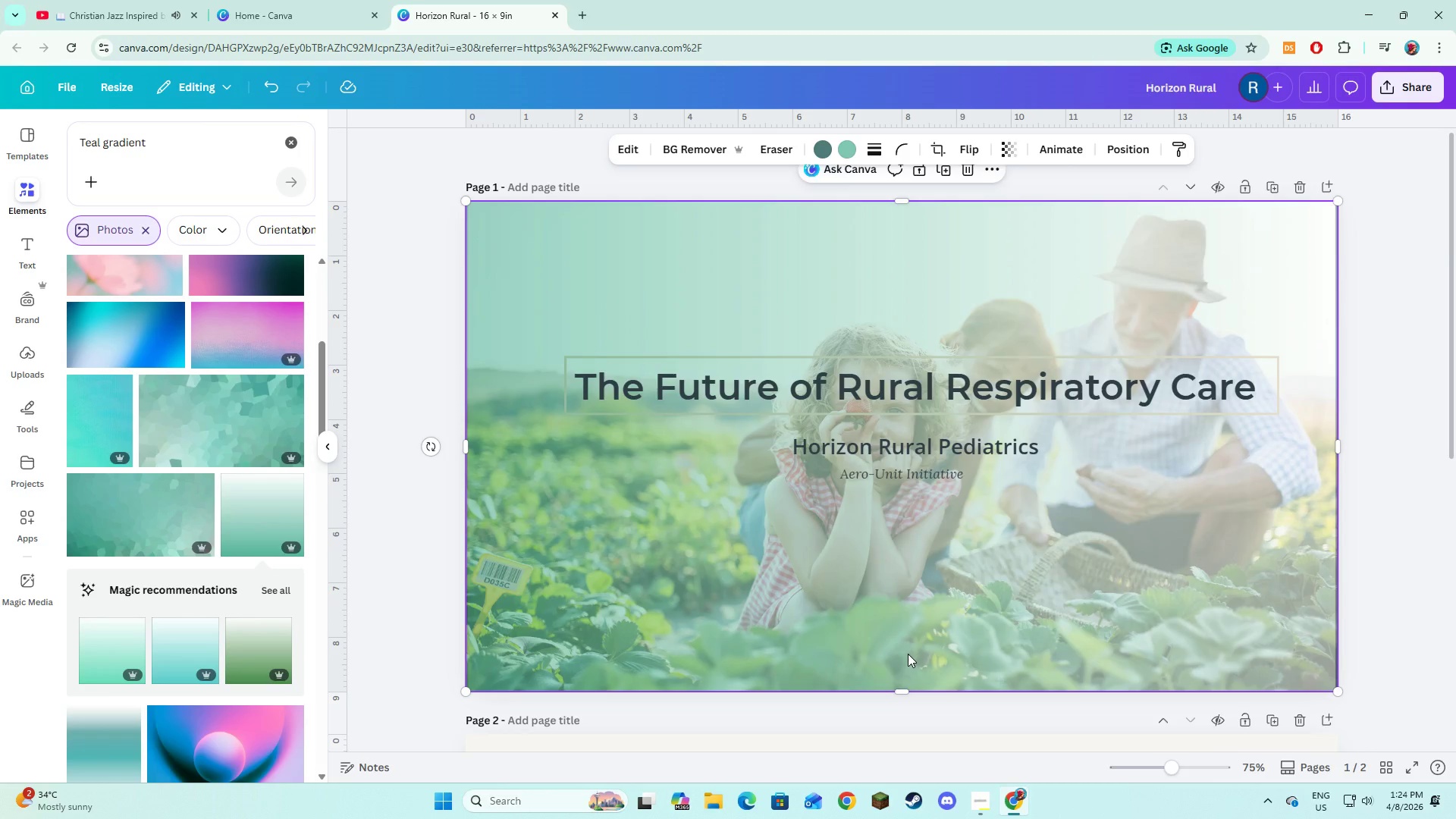 
left_click([915, 608])
 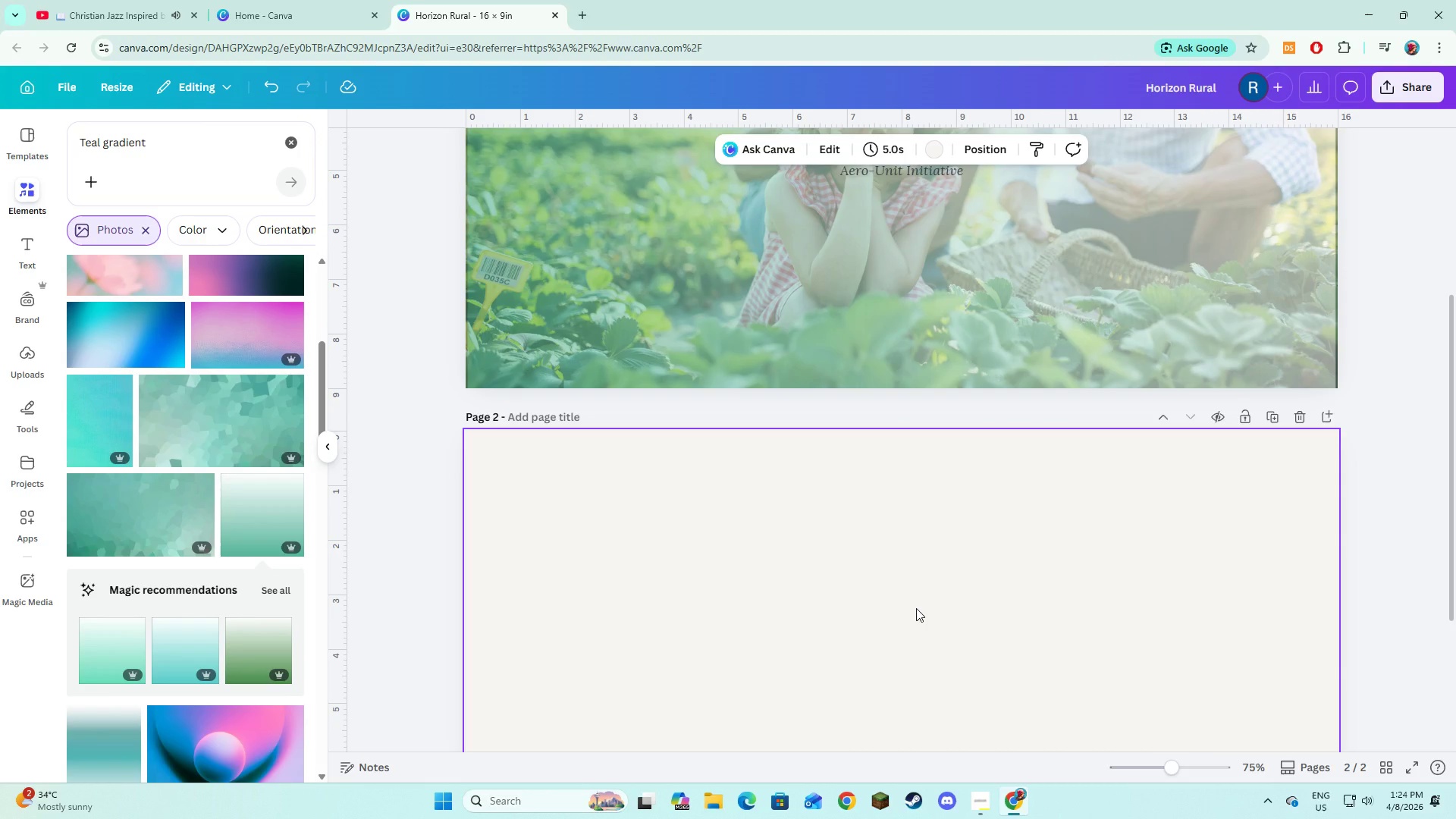 
scroll: coordinate [908, 654], scroll_direction: down, amount: 4.0
 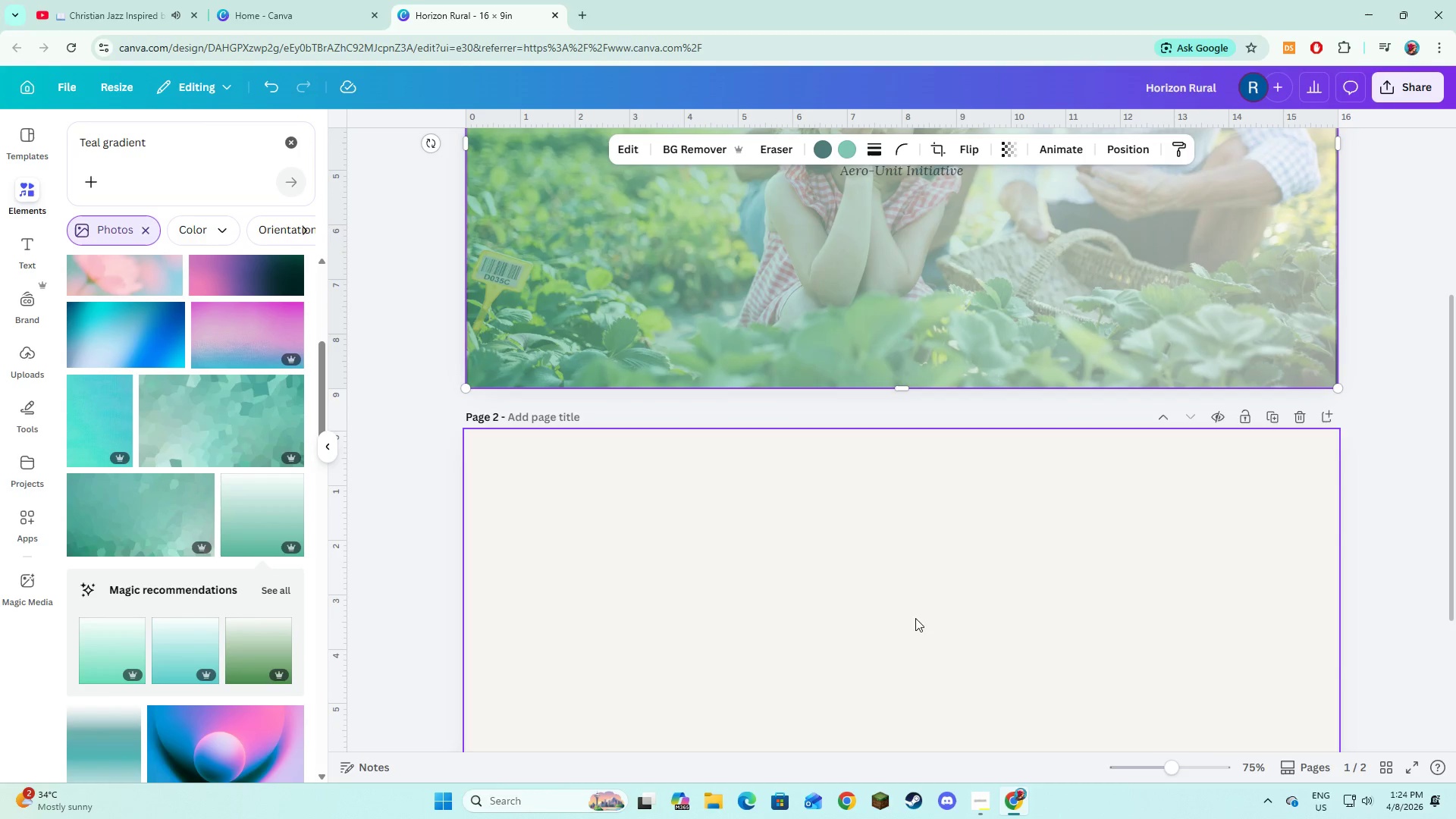 
wait(12.35)
 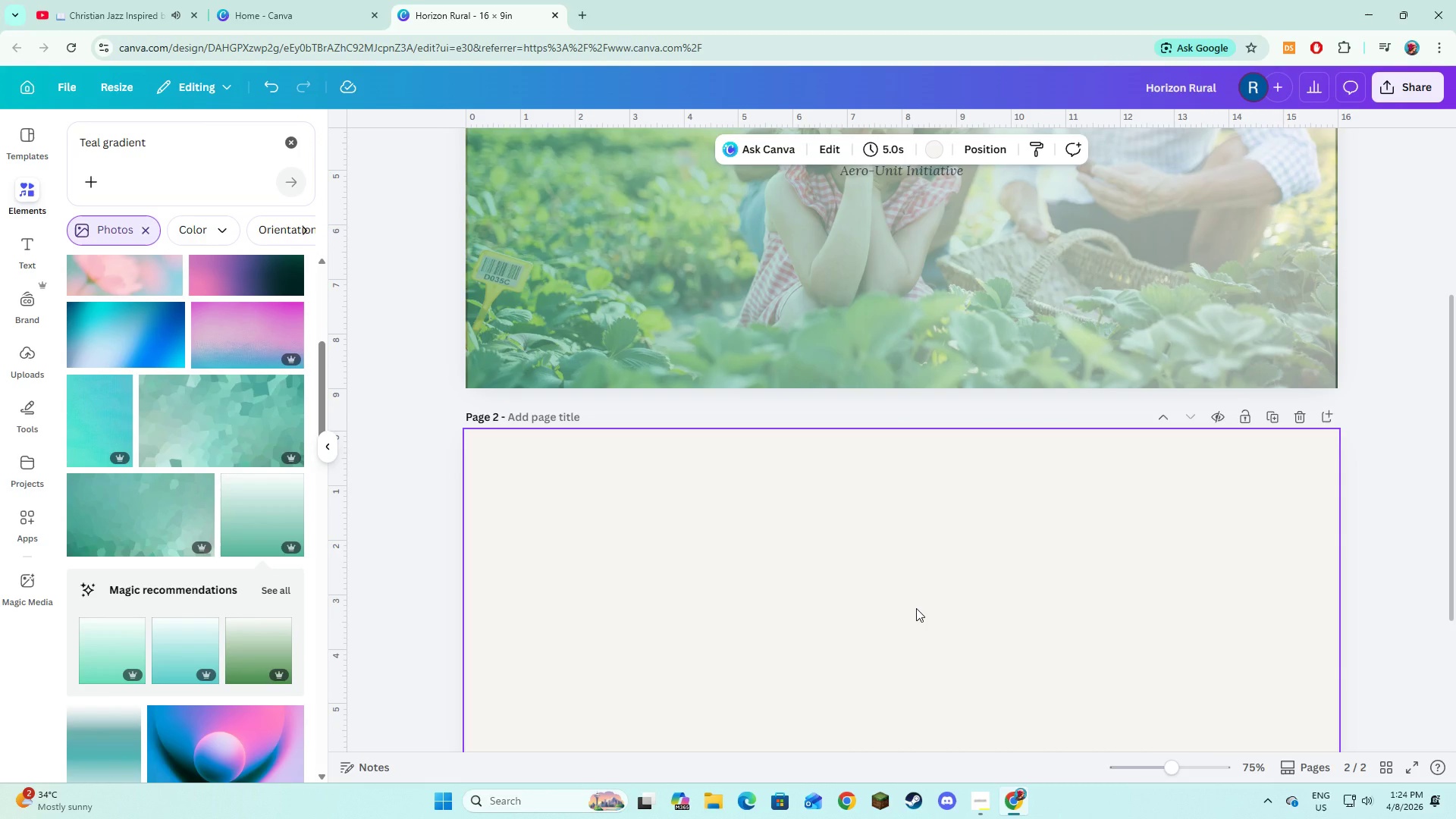 
scroll: coordinate [922, 584], scroll_direction: up, amount: 4.0
 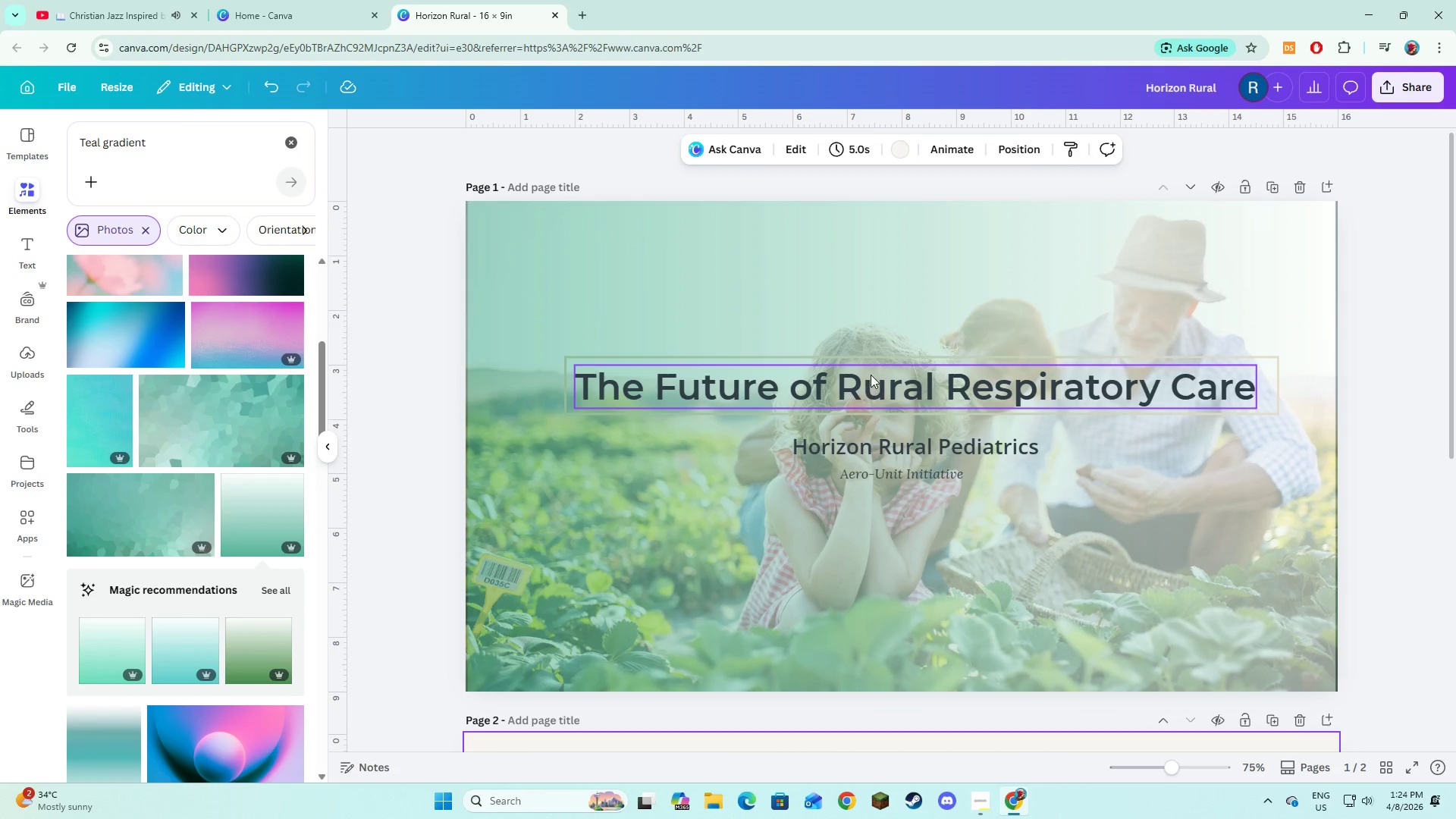 
left_click([871, 375])
 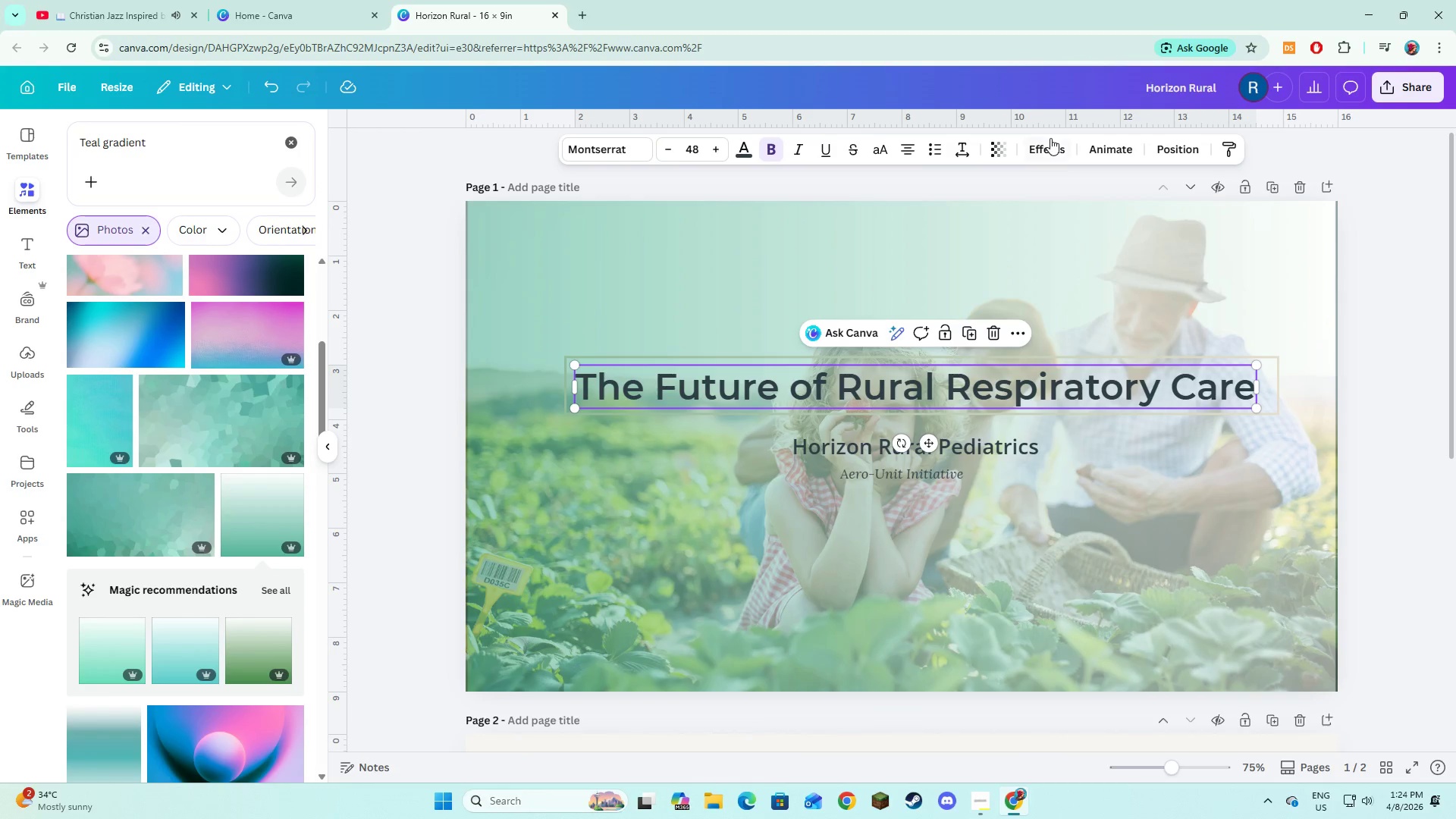 
left_click([1063, 144])
 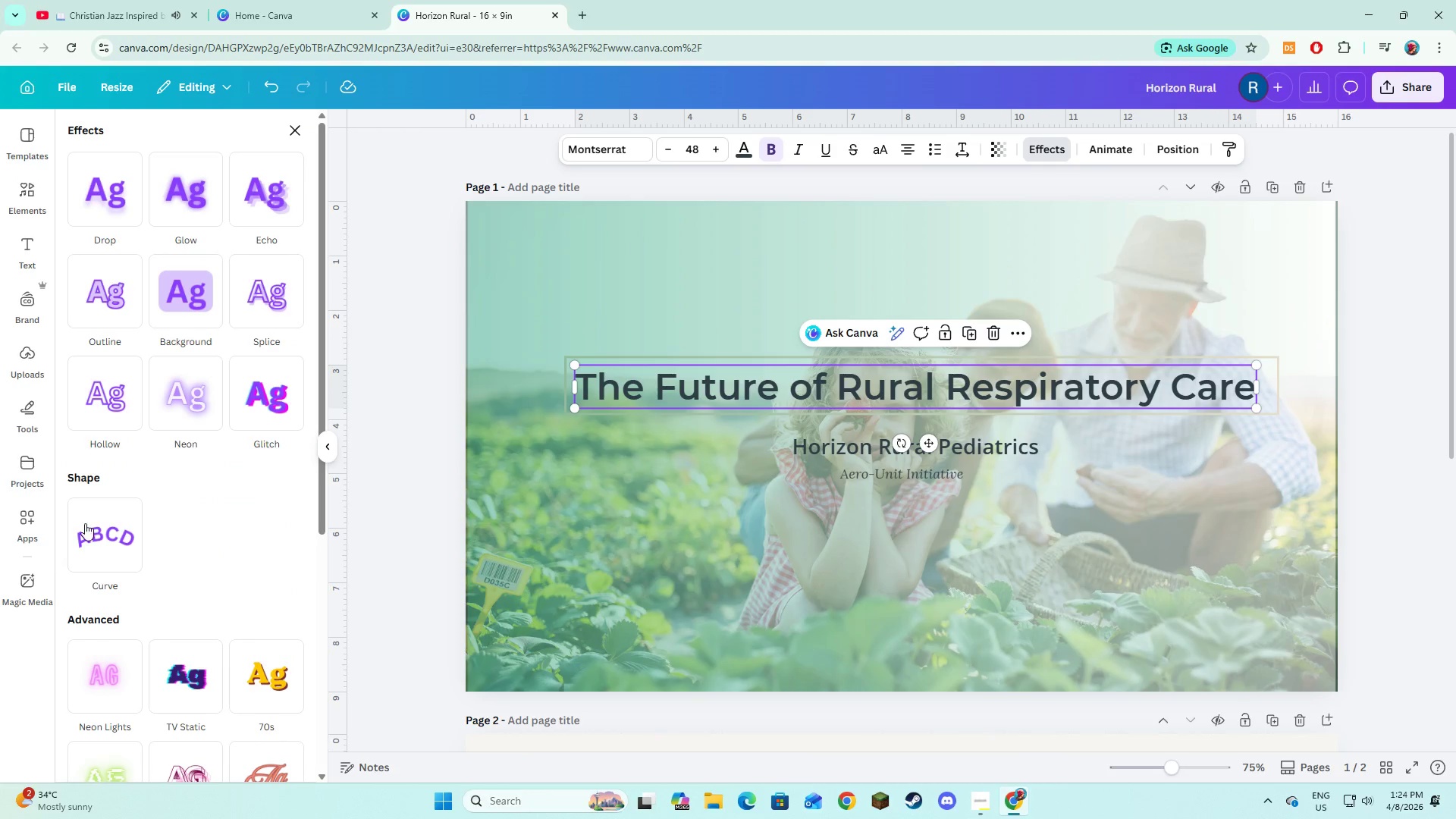 
left_click([88, 525])
 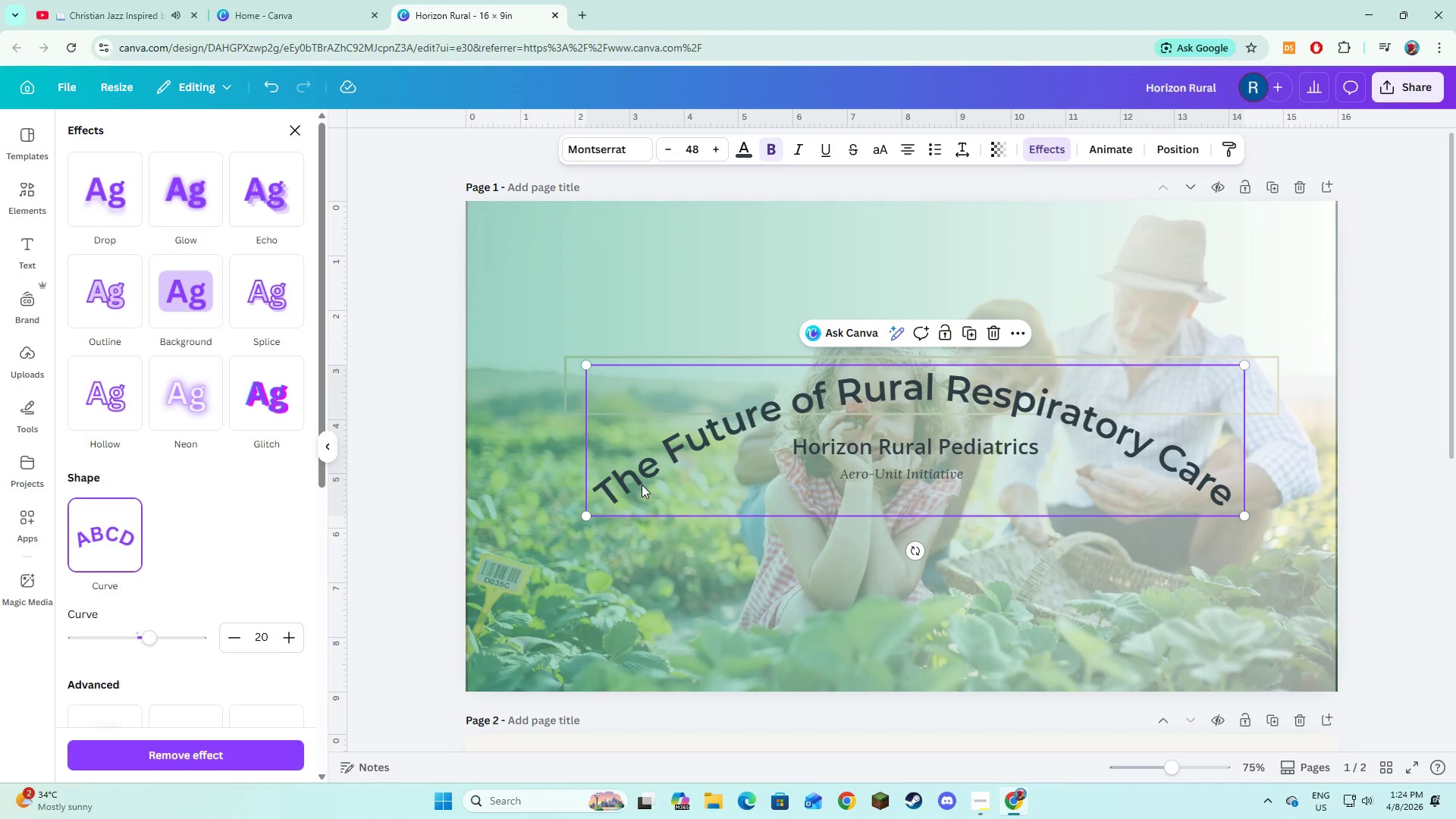 
left_click([733, 551])
 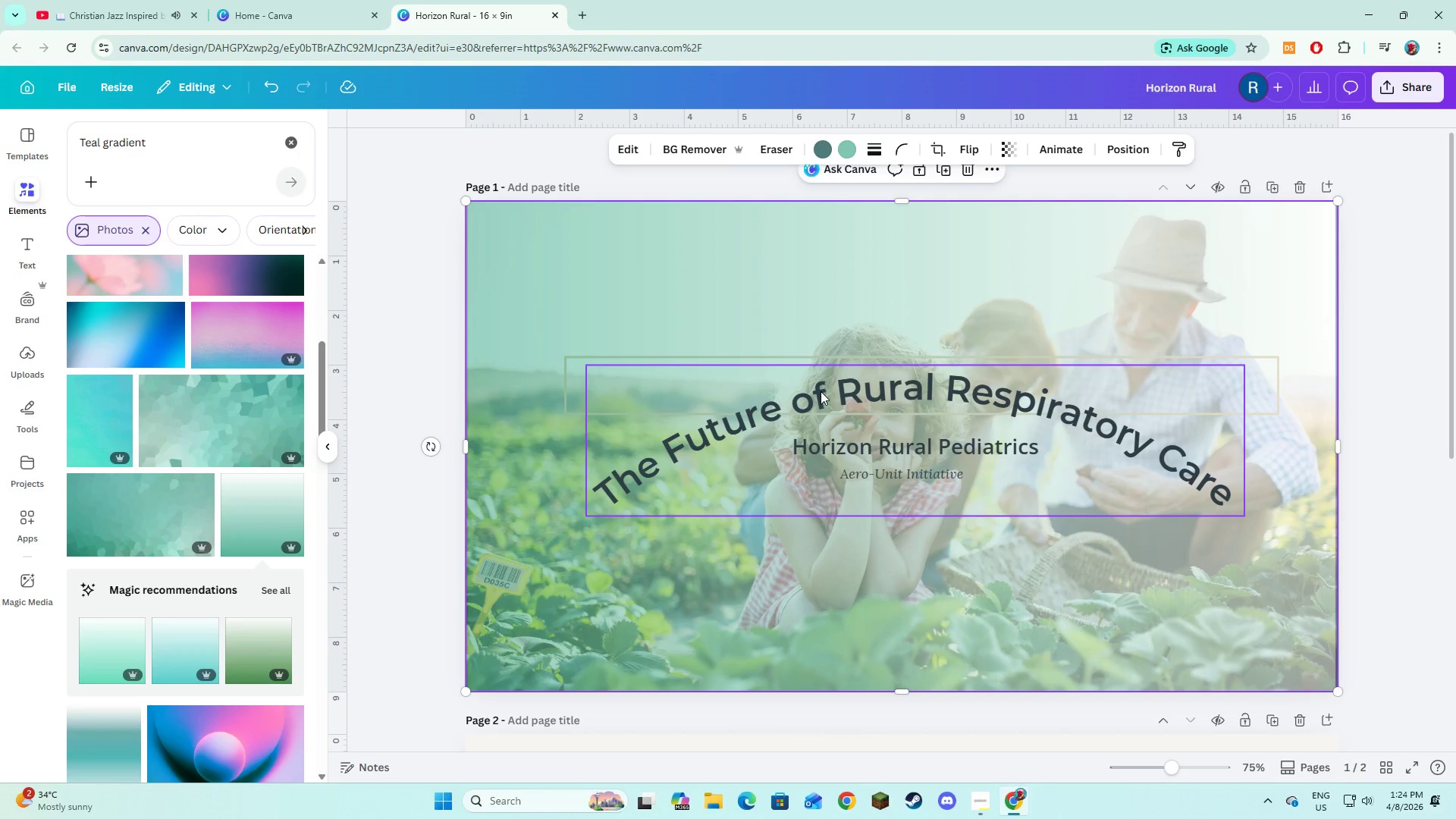 
left_click_drag(start_coordinate=[821, 391], to_coordinate=[824, 358])
 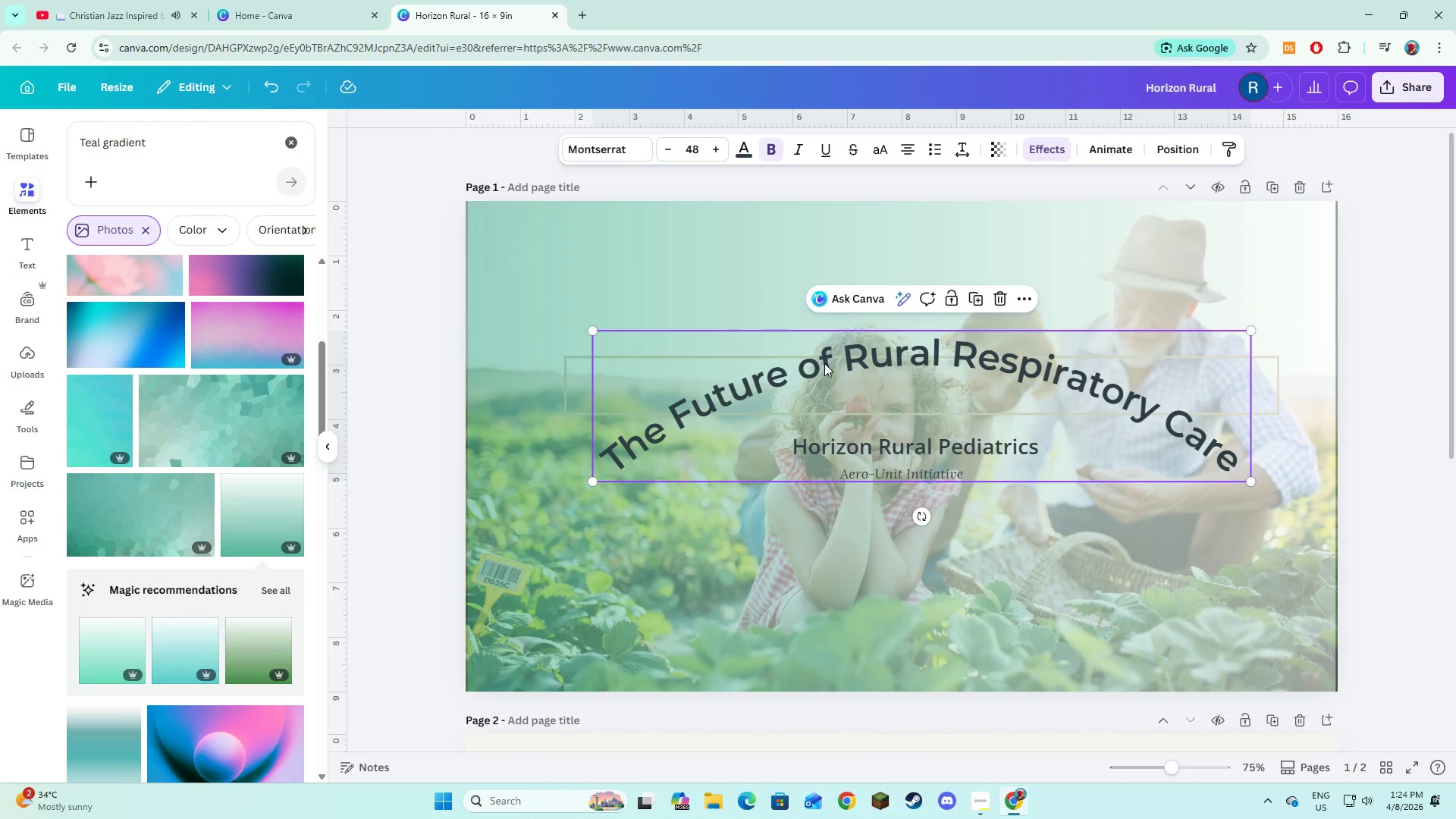 
wait(14.39)
 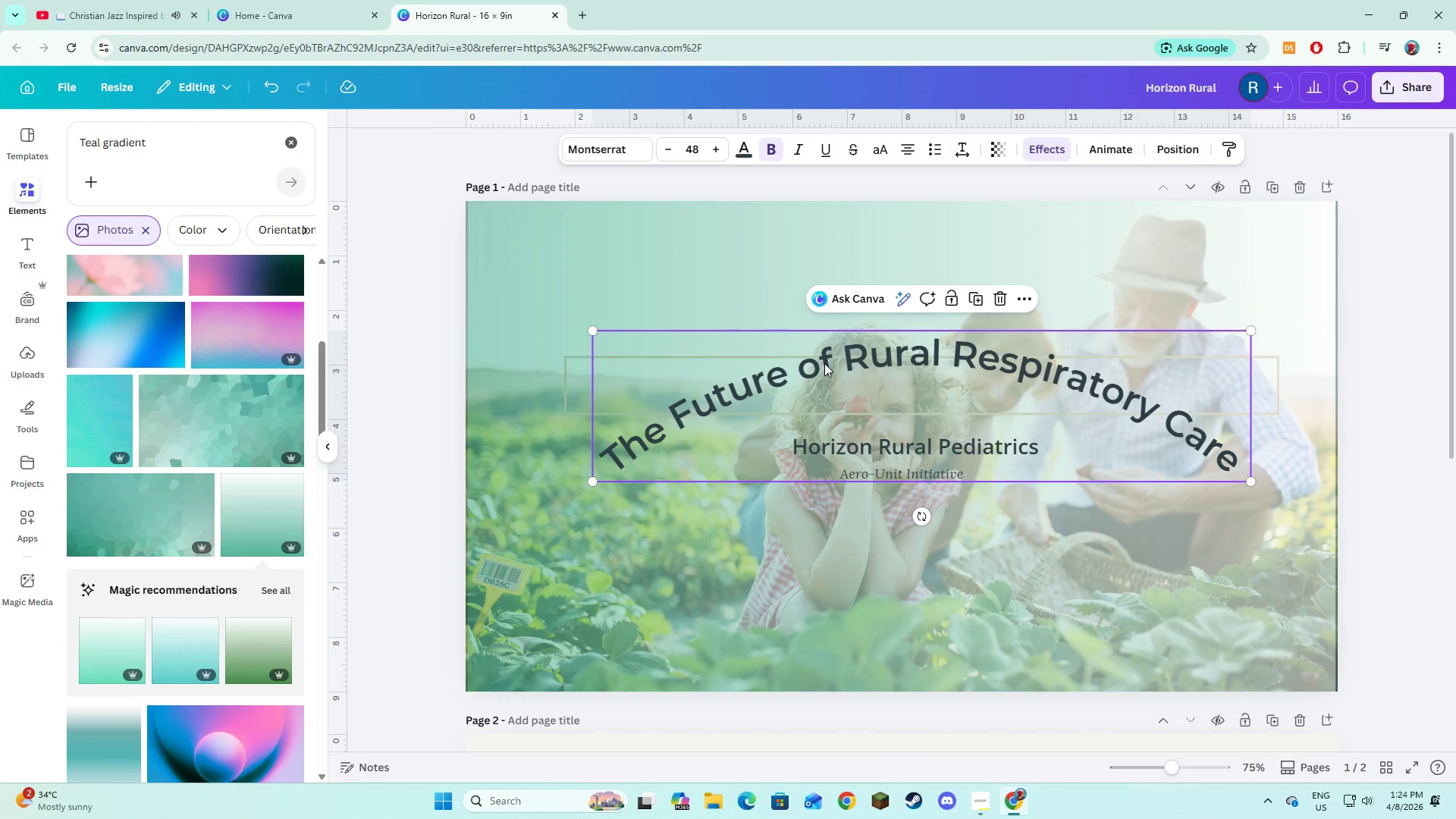 
key(Control+Z)
 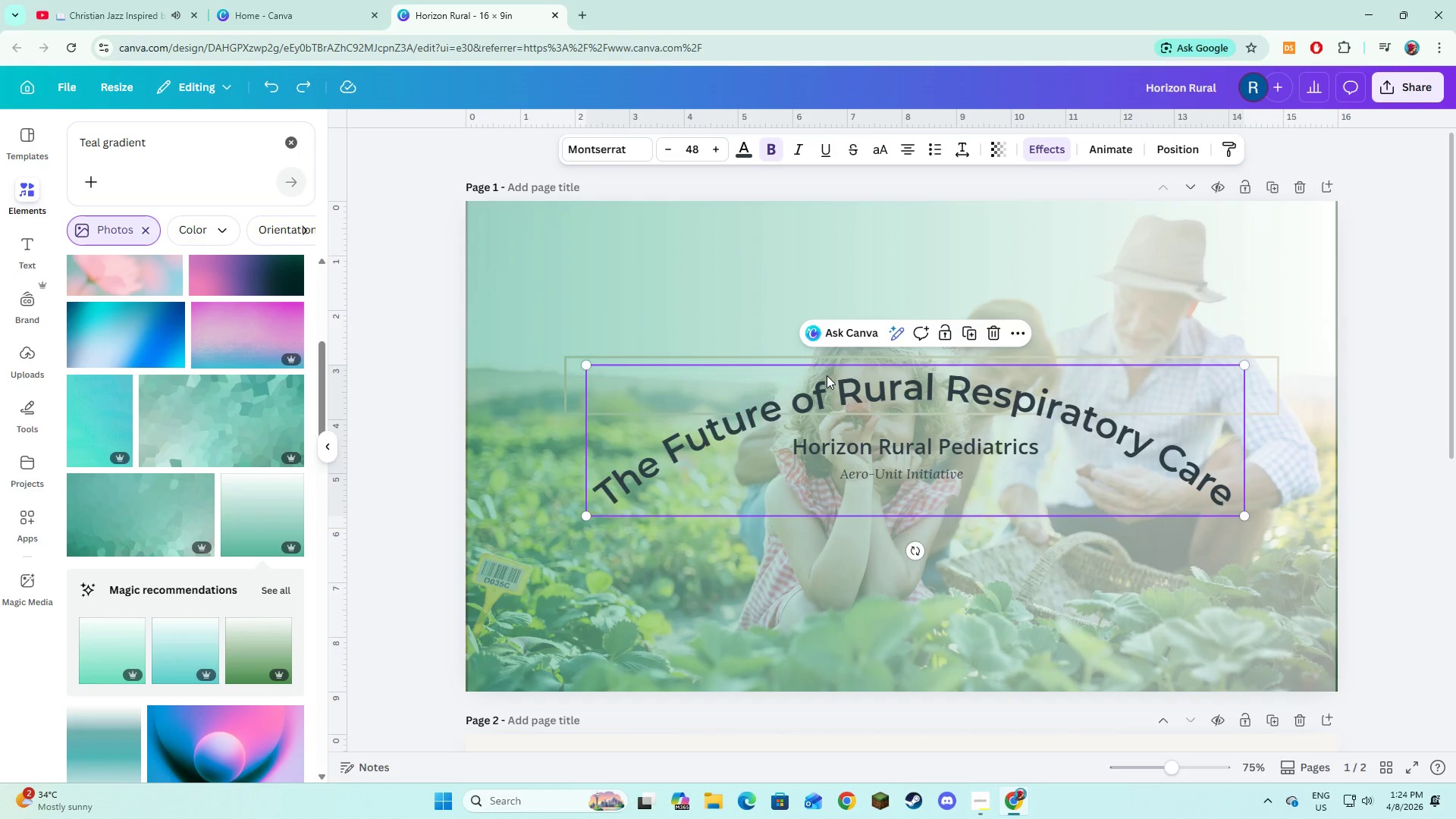 
key(Control+Z)
 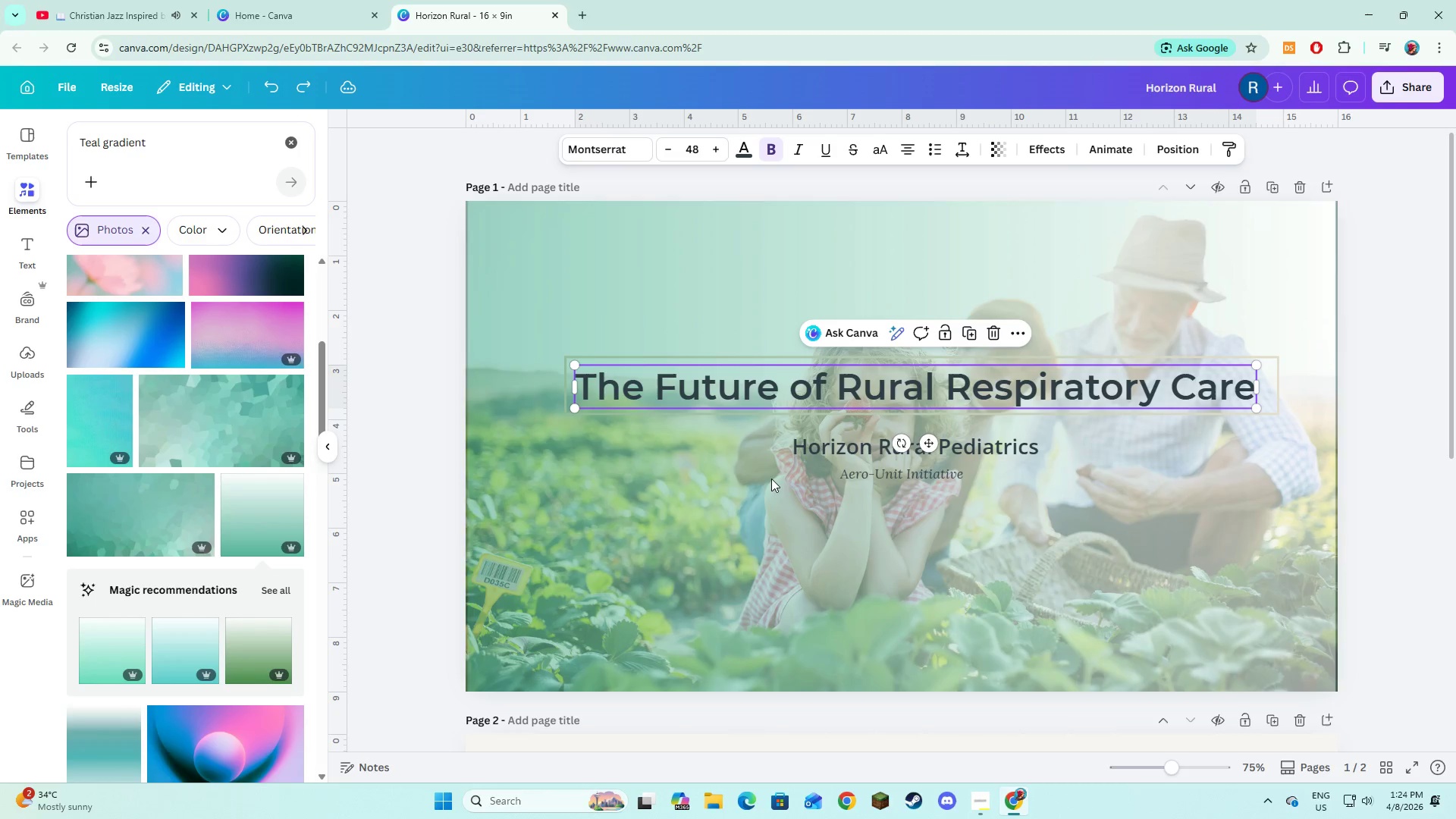 
left_click([742, 528])
 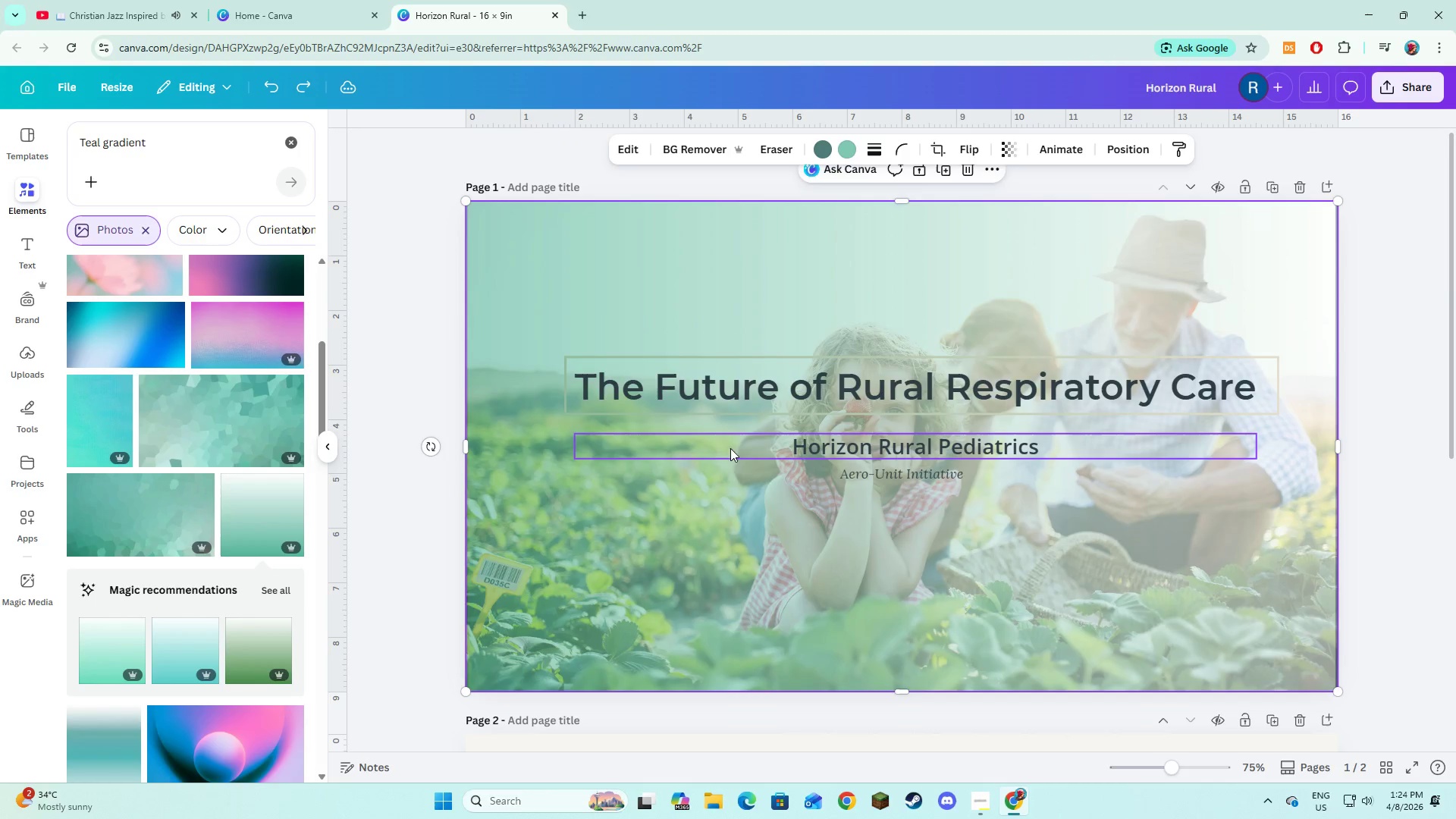 
left_click([731, 442])
 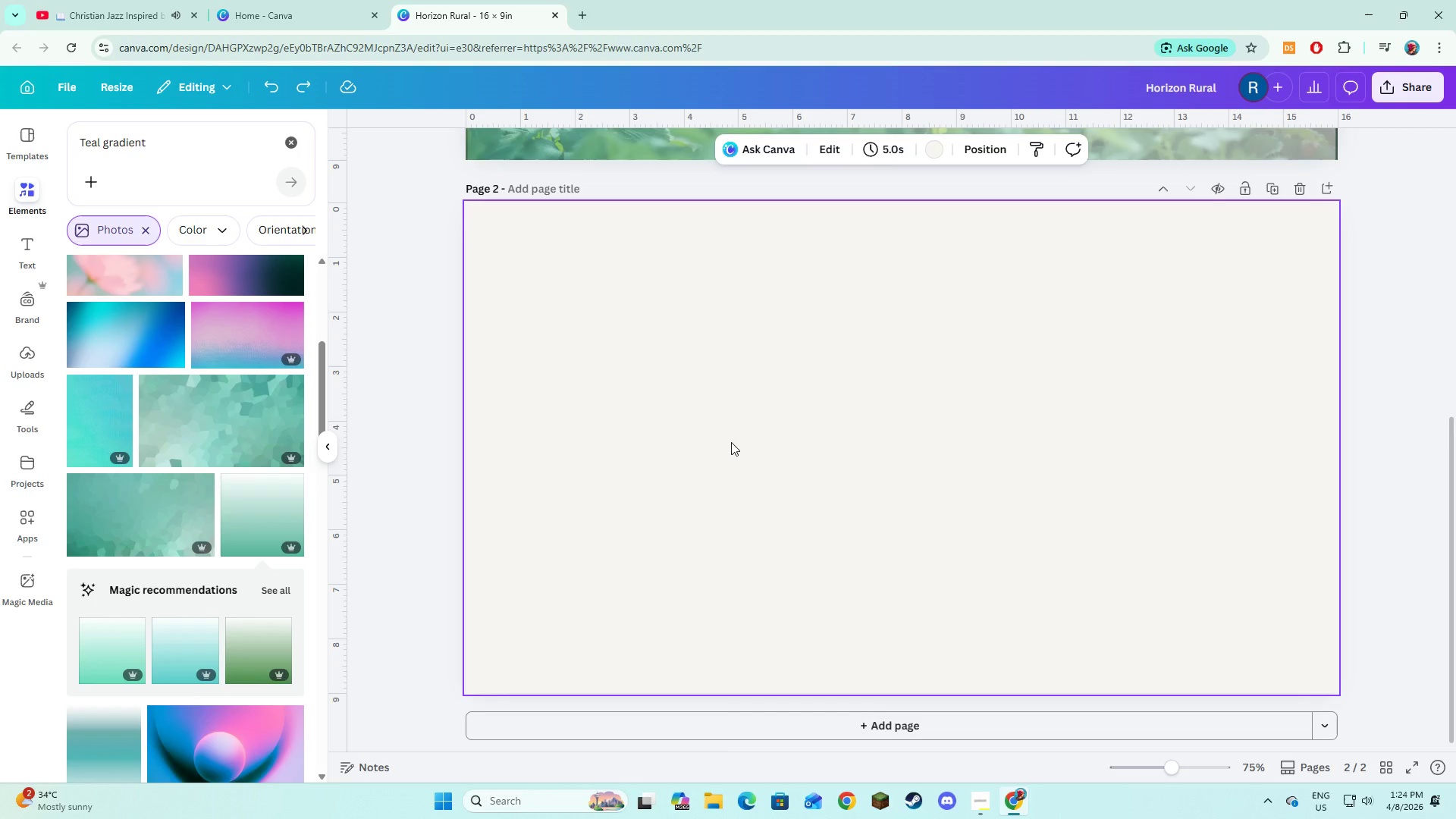 
scroll: coordinate [732, 444], scroll_direction: down, amount: 4.0
 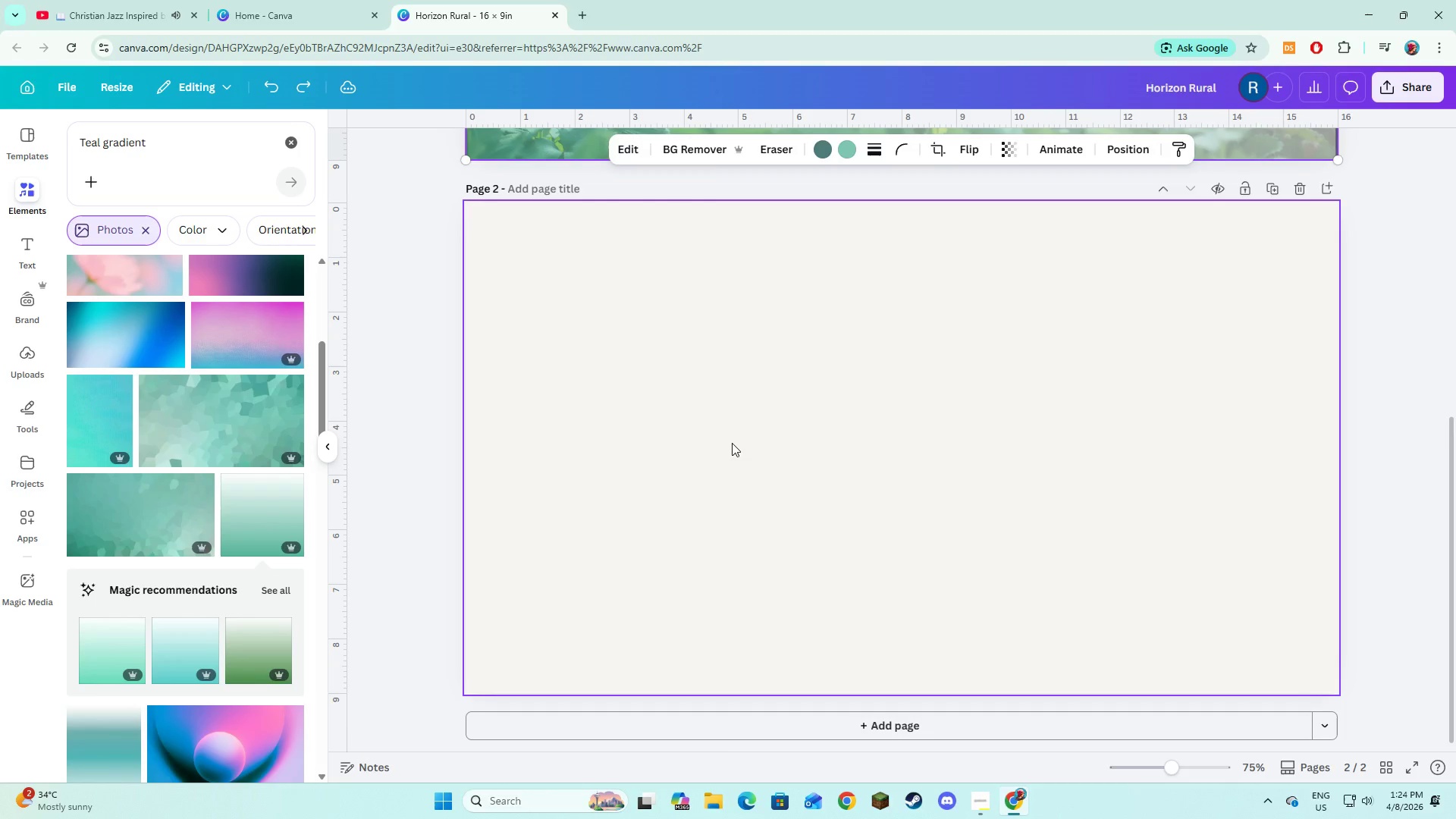 
scroll: coordinate [731, 441], scroll_direction: up, amount: 7.0
 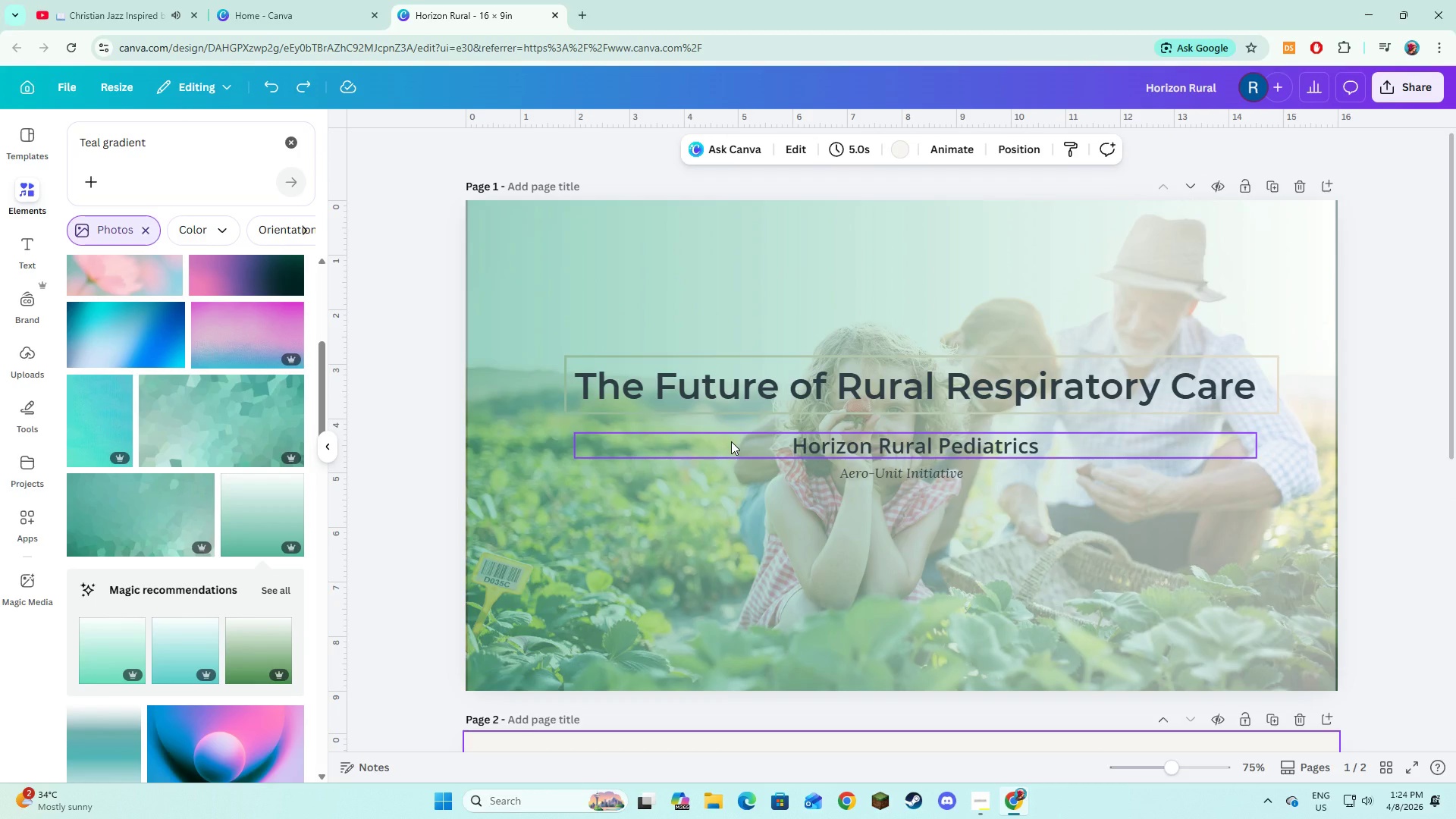 
scroll: coordinate [731, 441], scroll_direction: down, amount: 2.0
 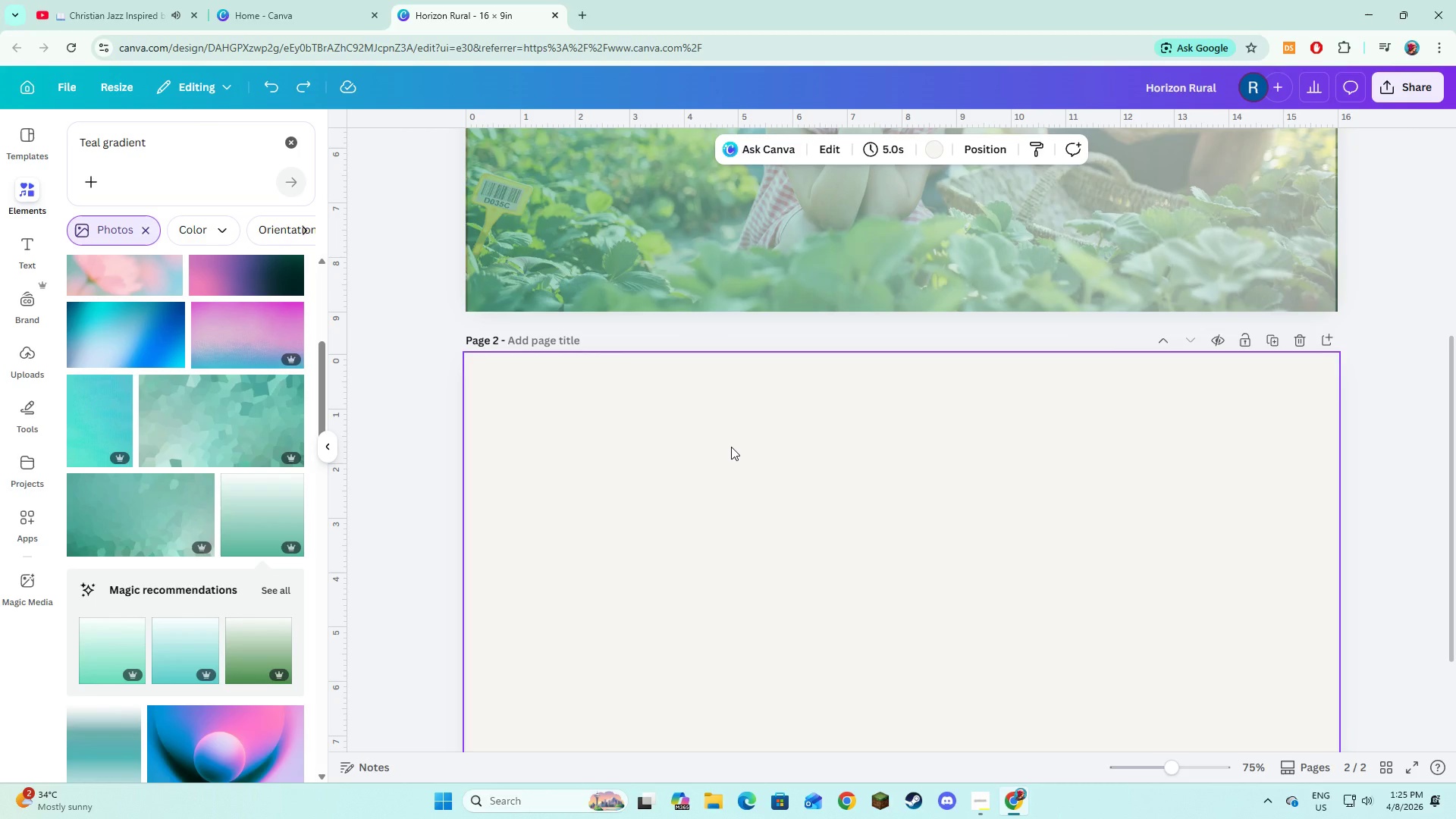 
wait(15.75)
 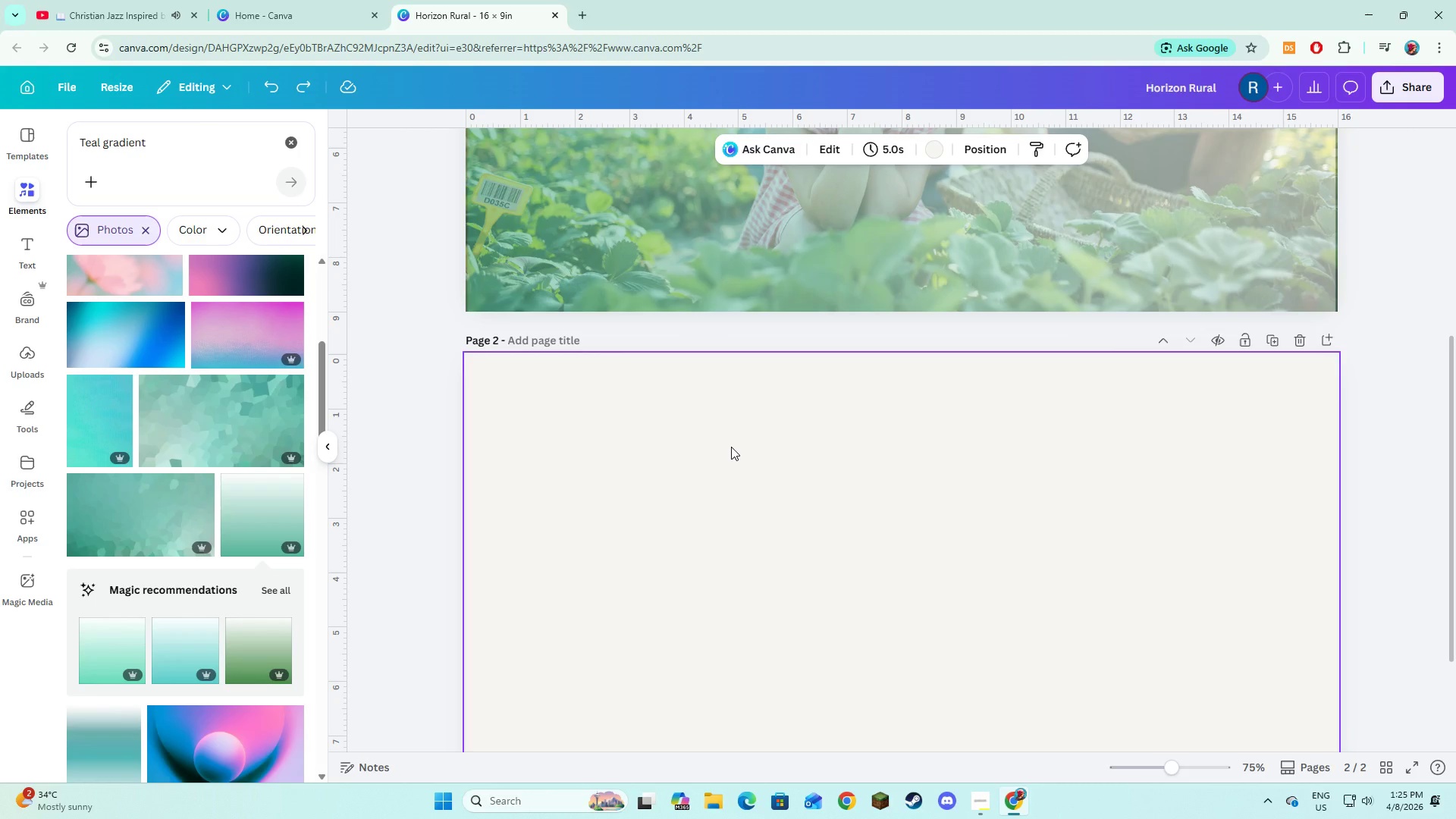 
scroll: coordinate [732, 444], scroll_direction: down, amount: 3.0
 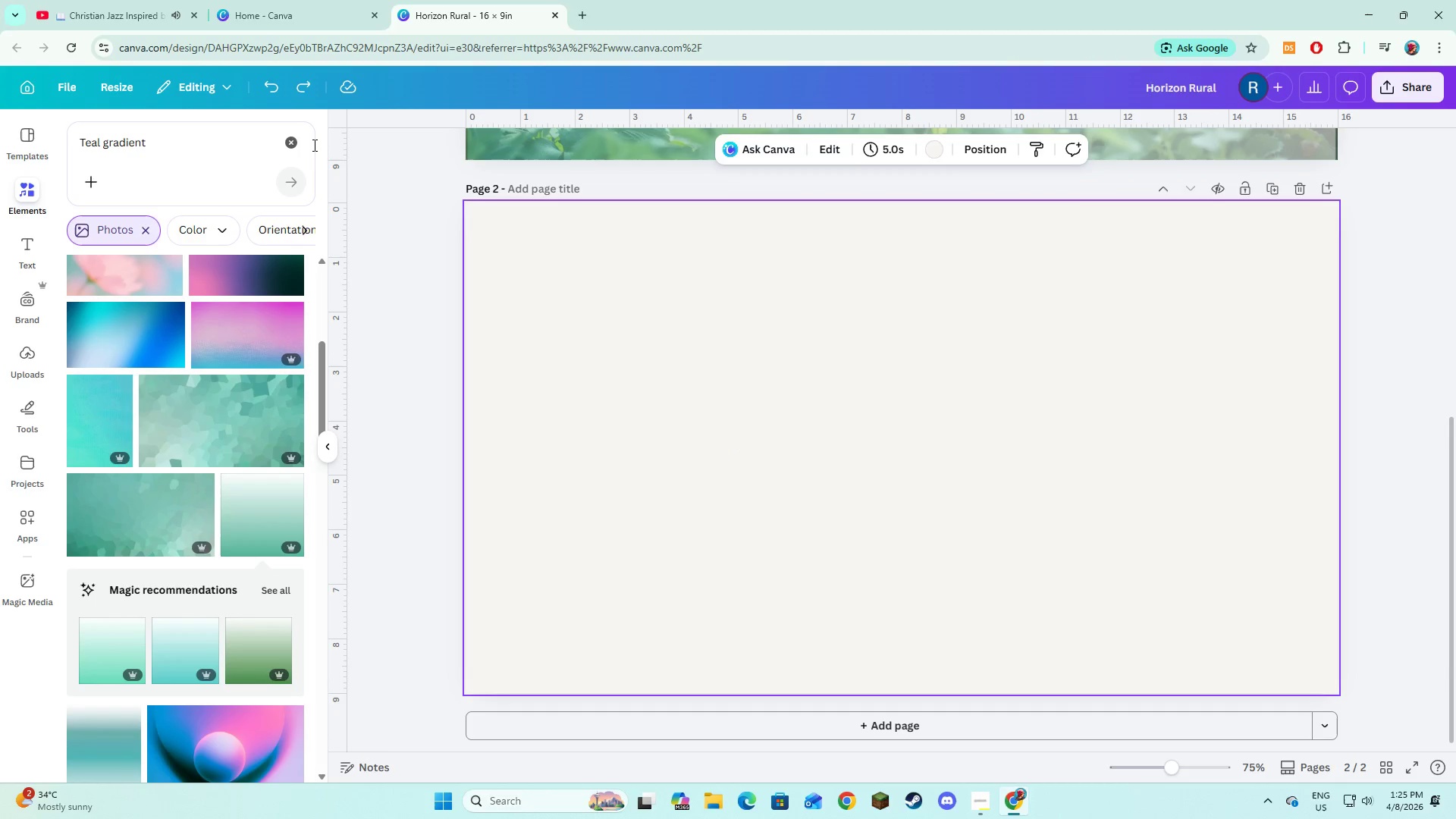 
left_click([294, 140])
 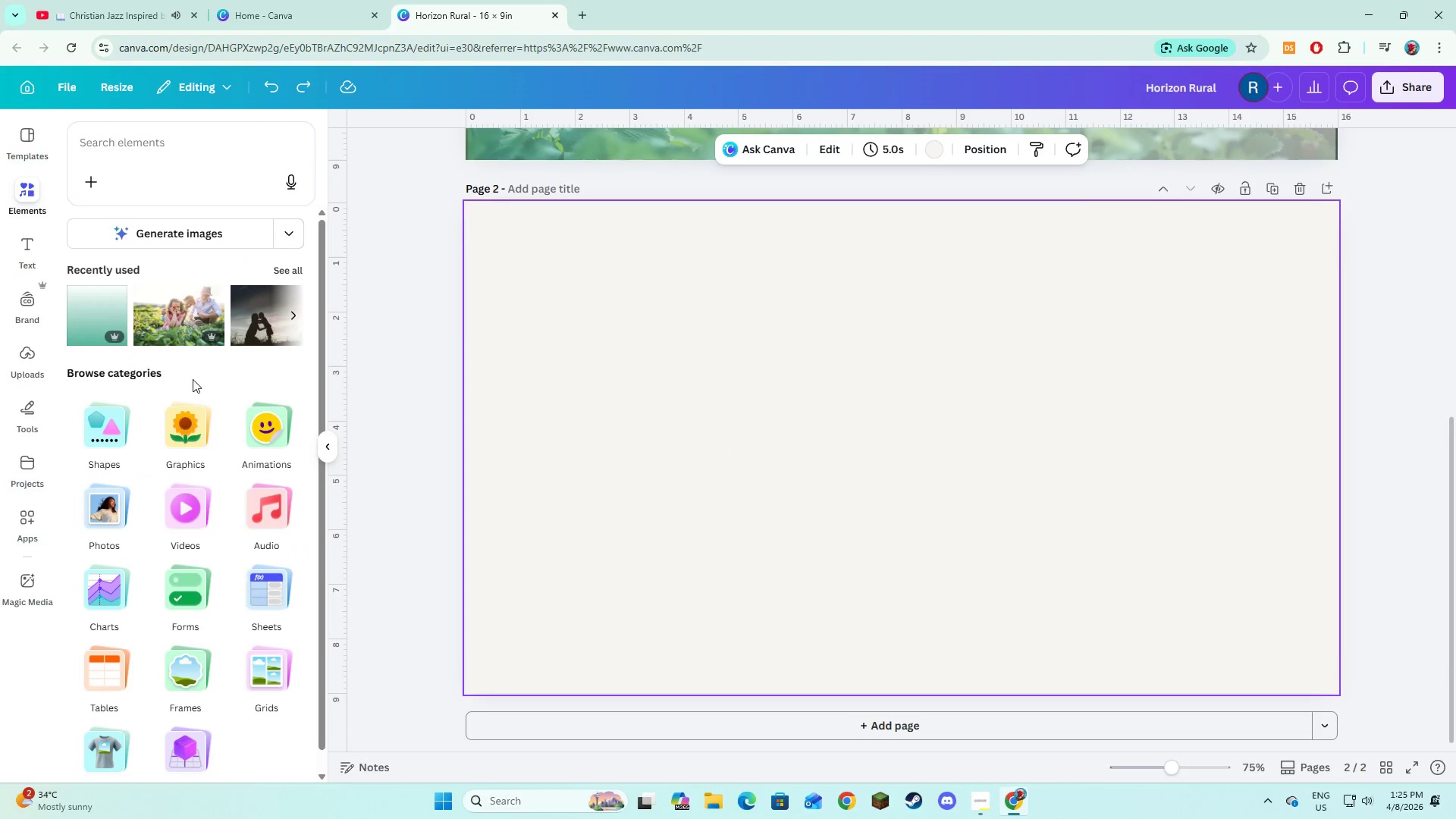 
scroll: coordinate [193, 382], scroll_direction: down, amount: 3.0
 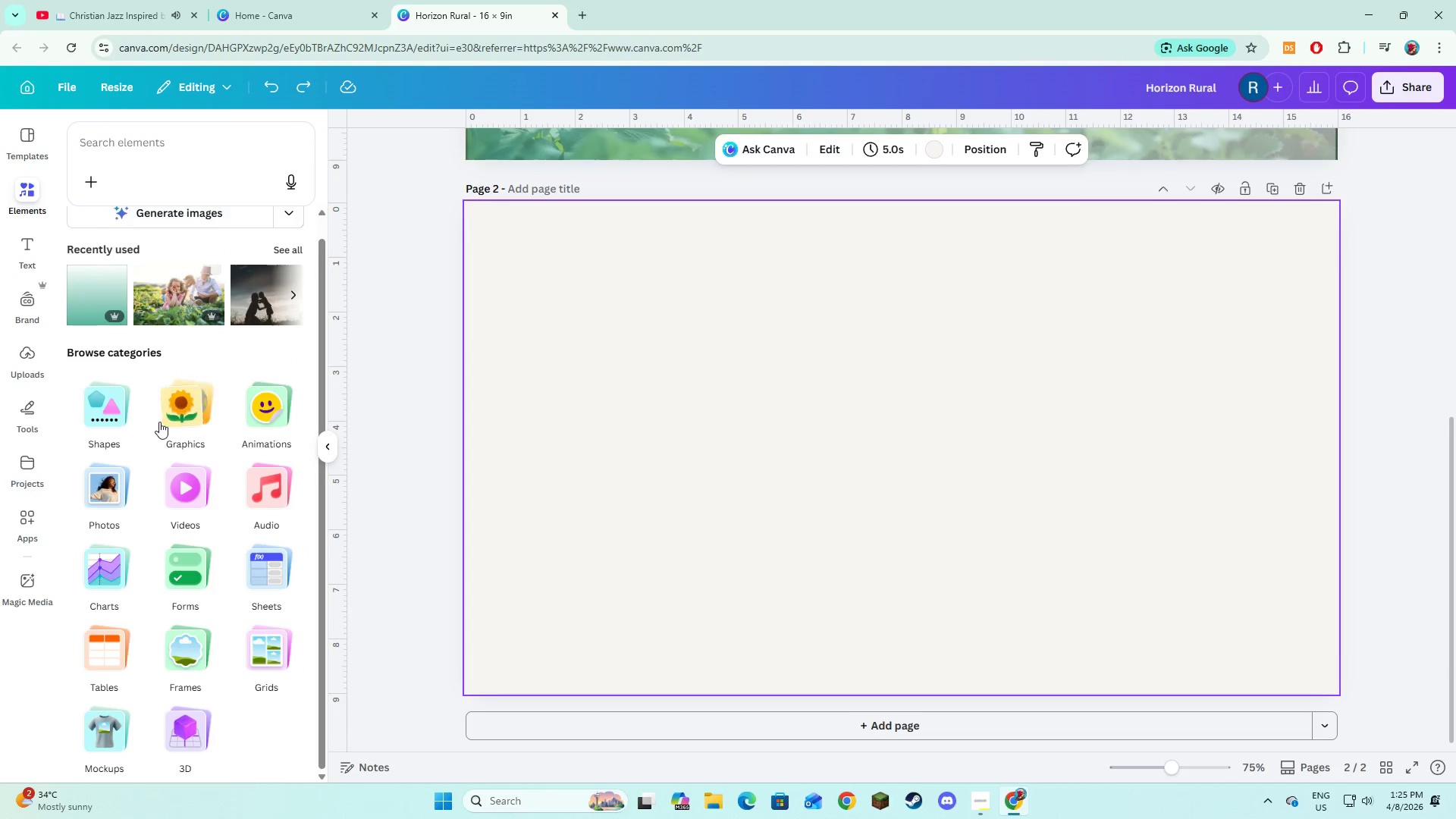 
left_click([125, 416])
 